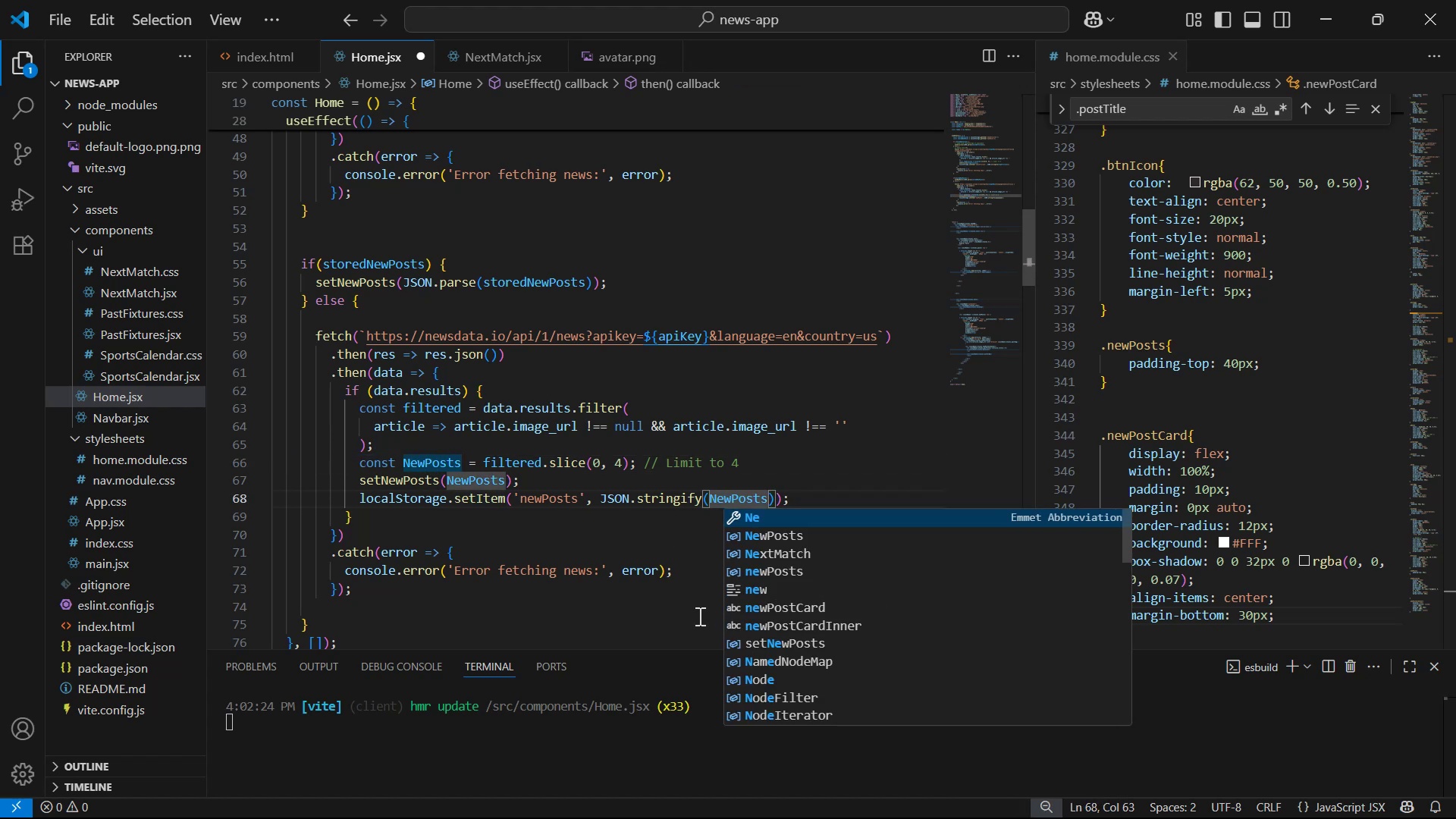 
left_click([601, 532])
 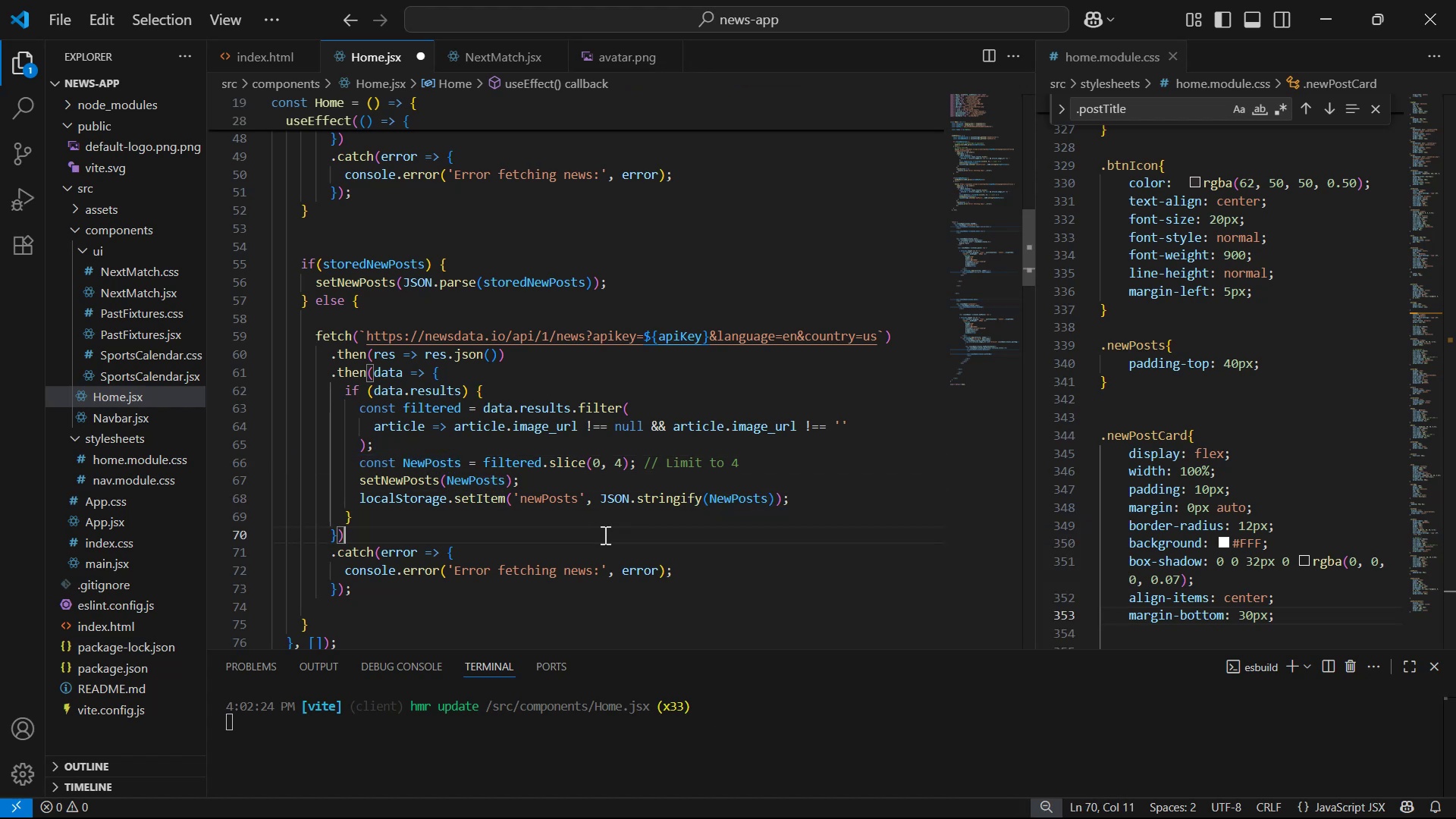 
scroll: coordinate [608, 534], scroll_direction: down, amount: 2.0
 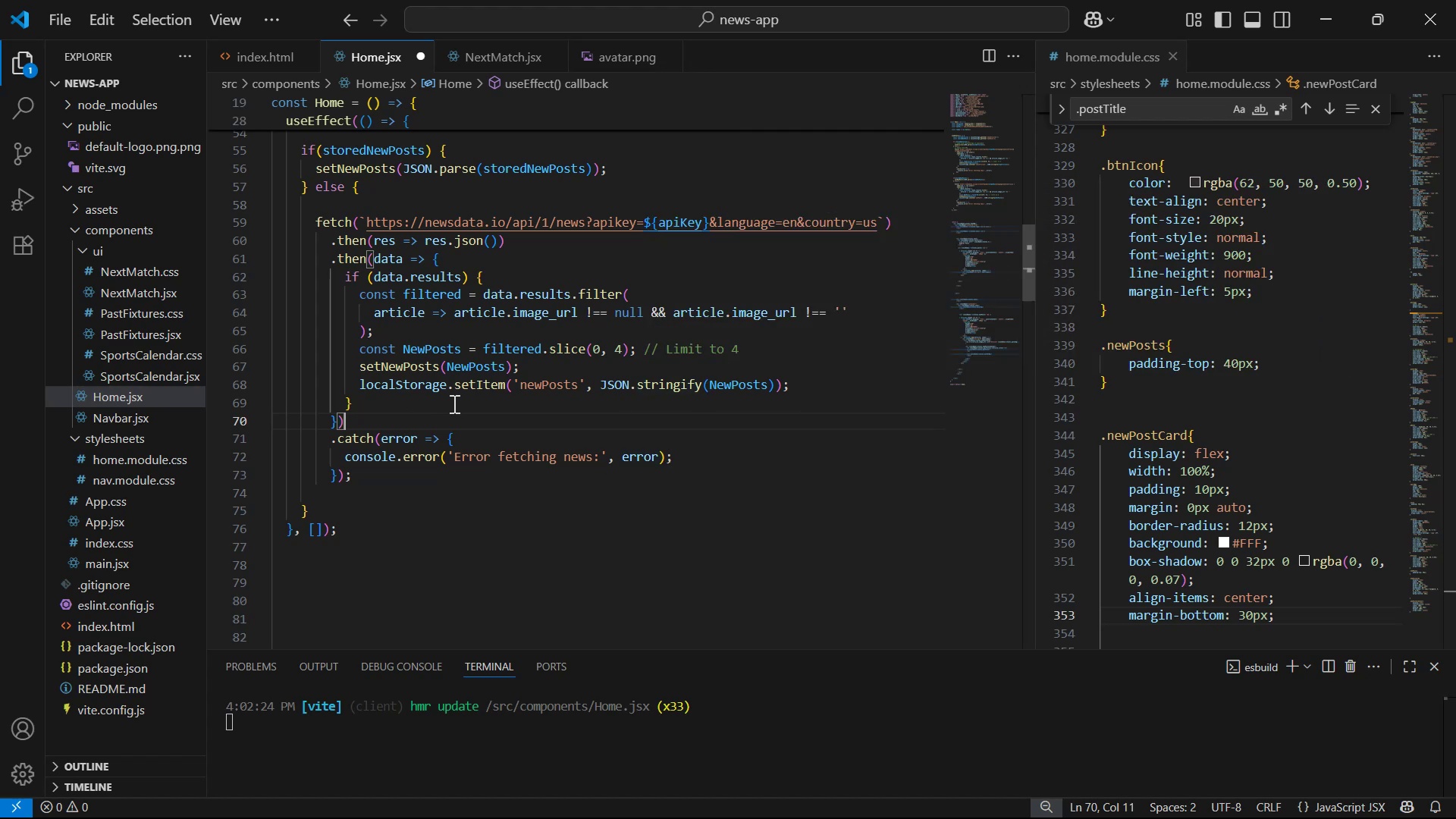 
wait(5.85)
 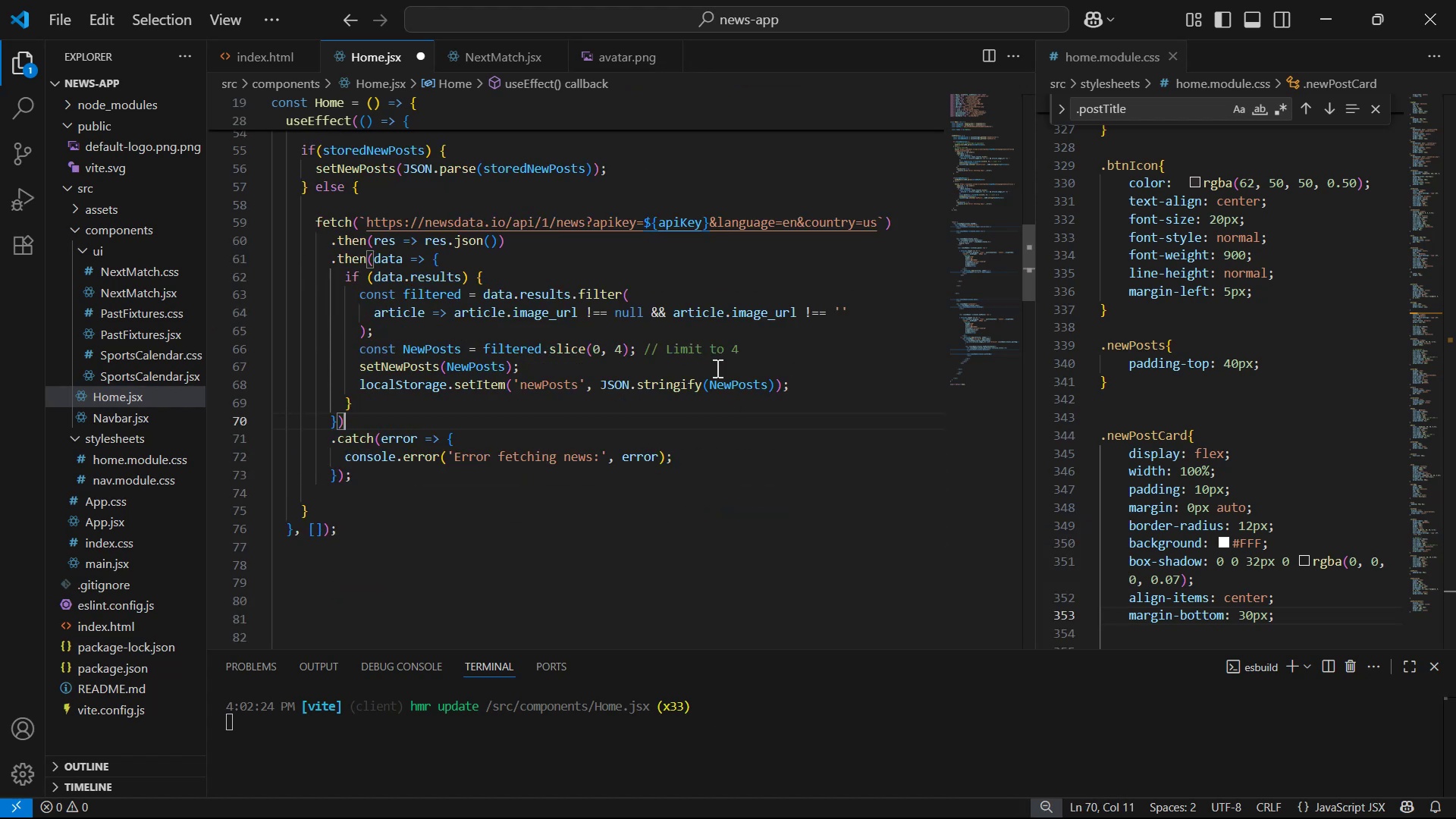 
left_click([538, 259])
 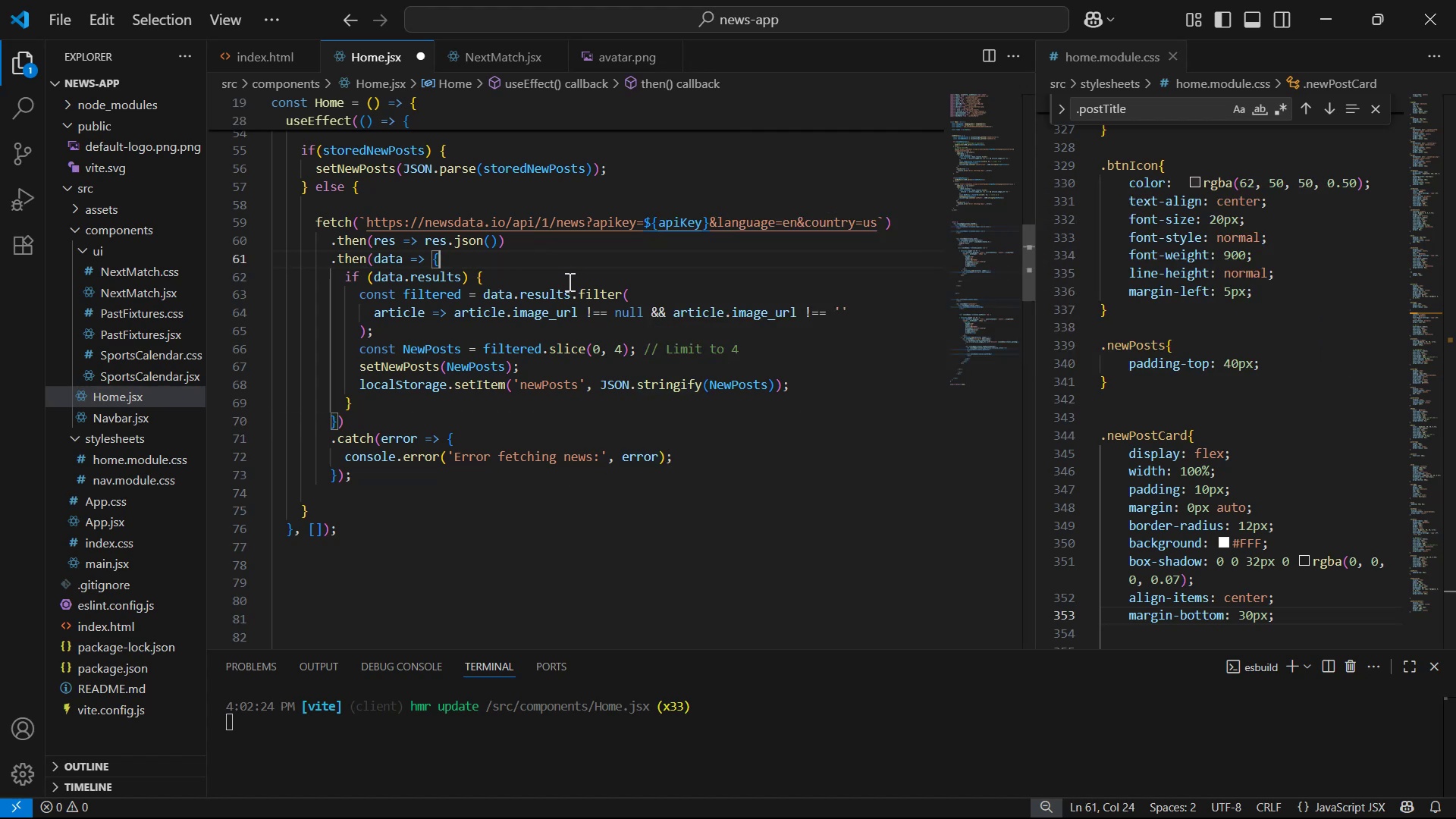 
left_click([566, 279])
 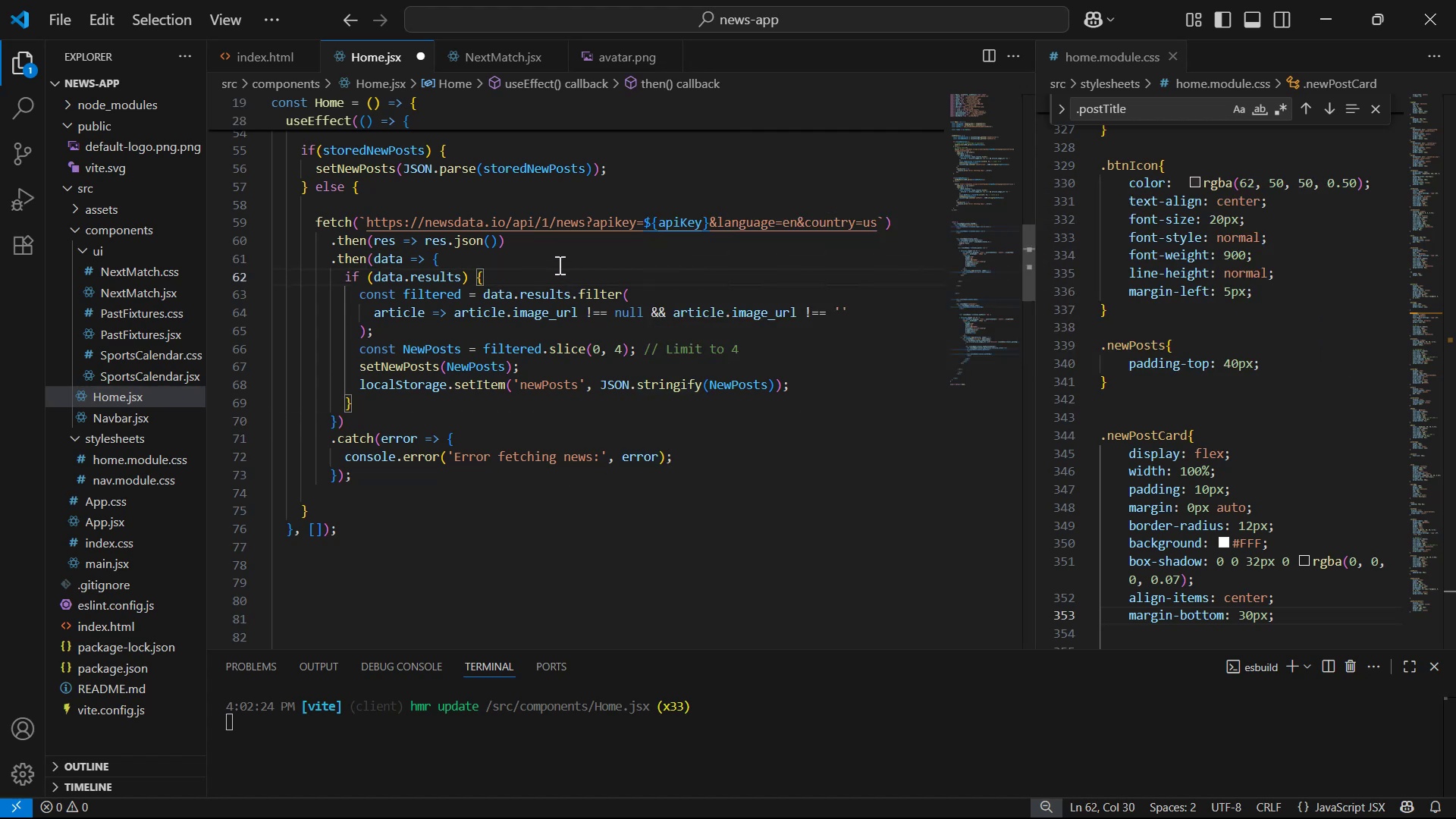 
left_click([557, 263])
 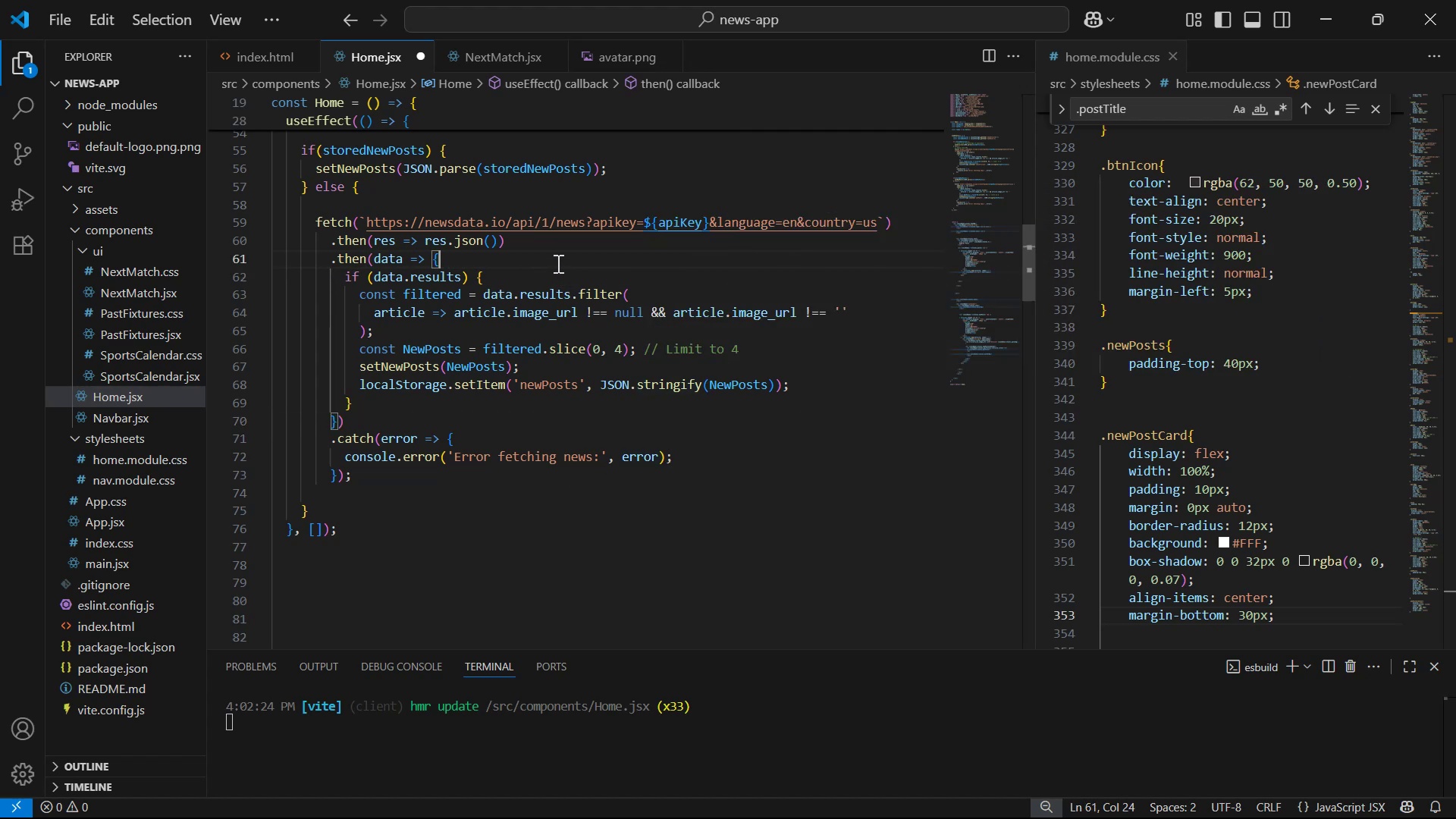 
key(Enter)
 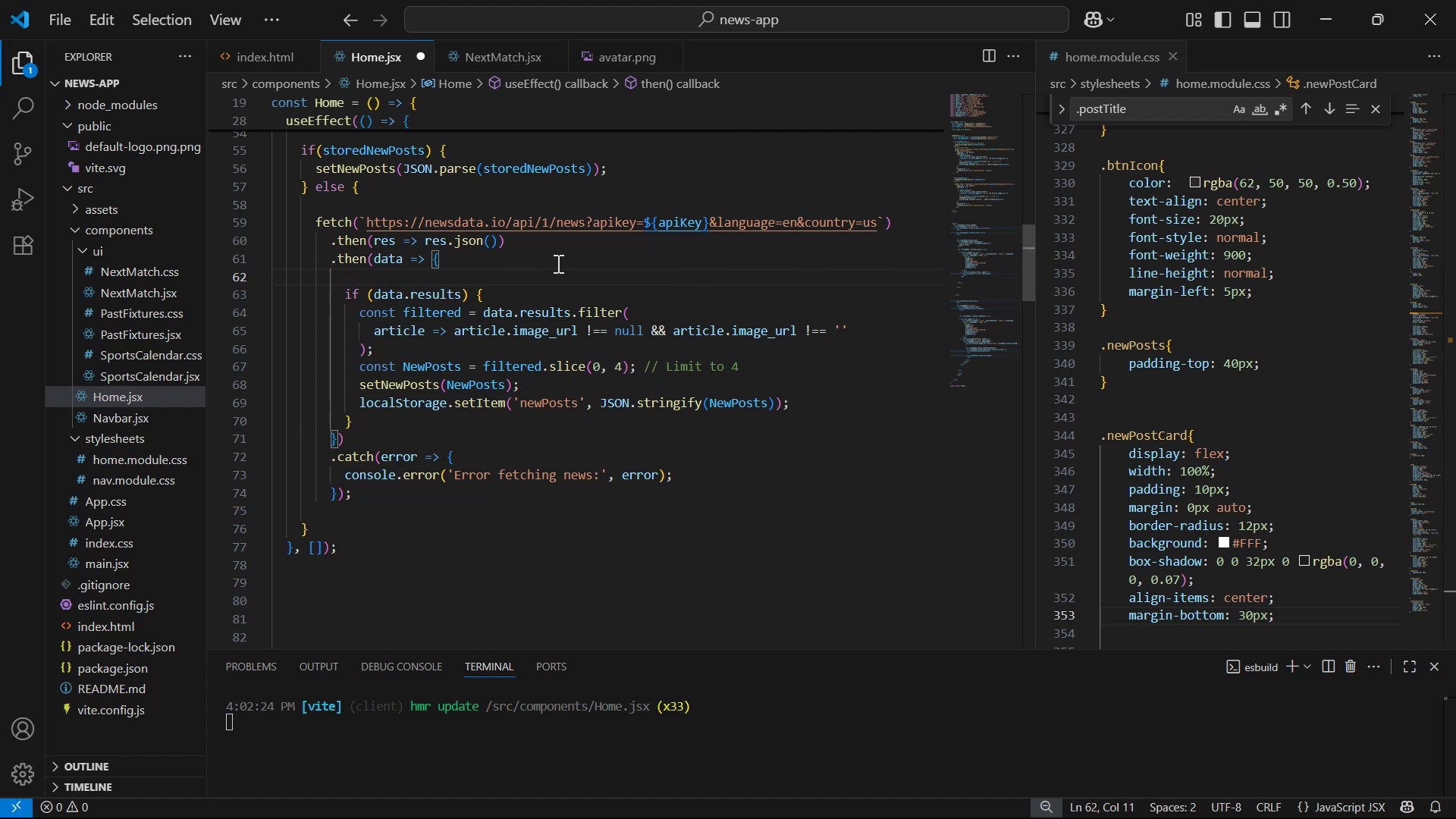 
type(log)
 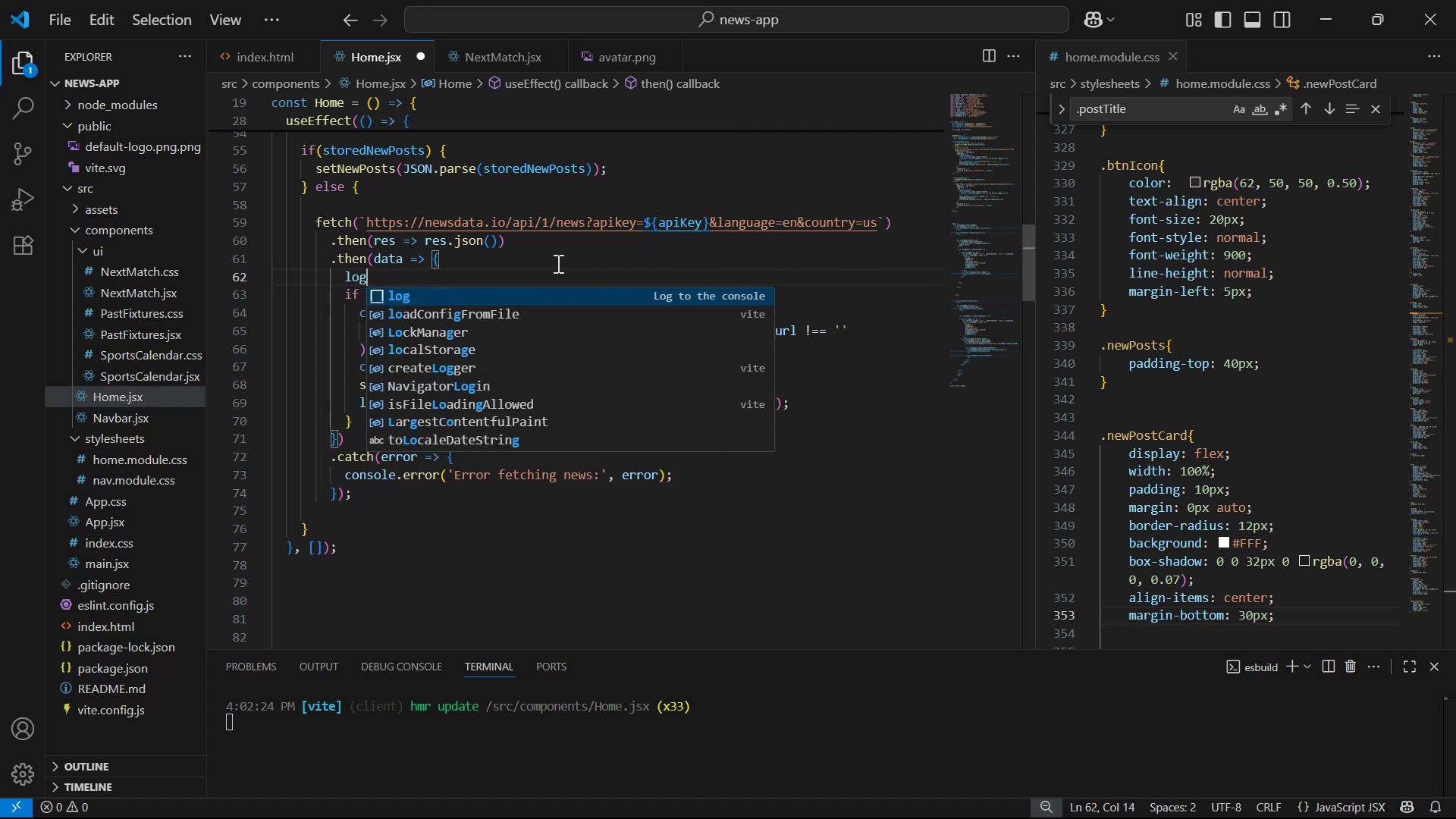 
key(Enter)
 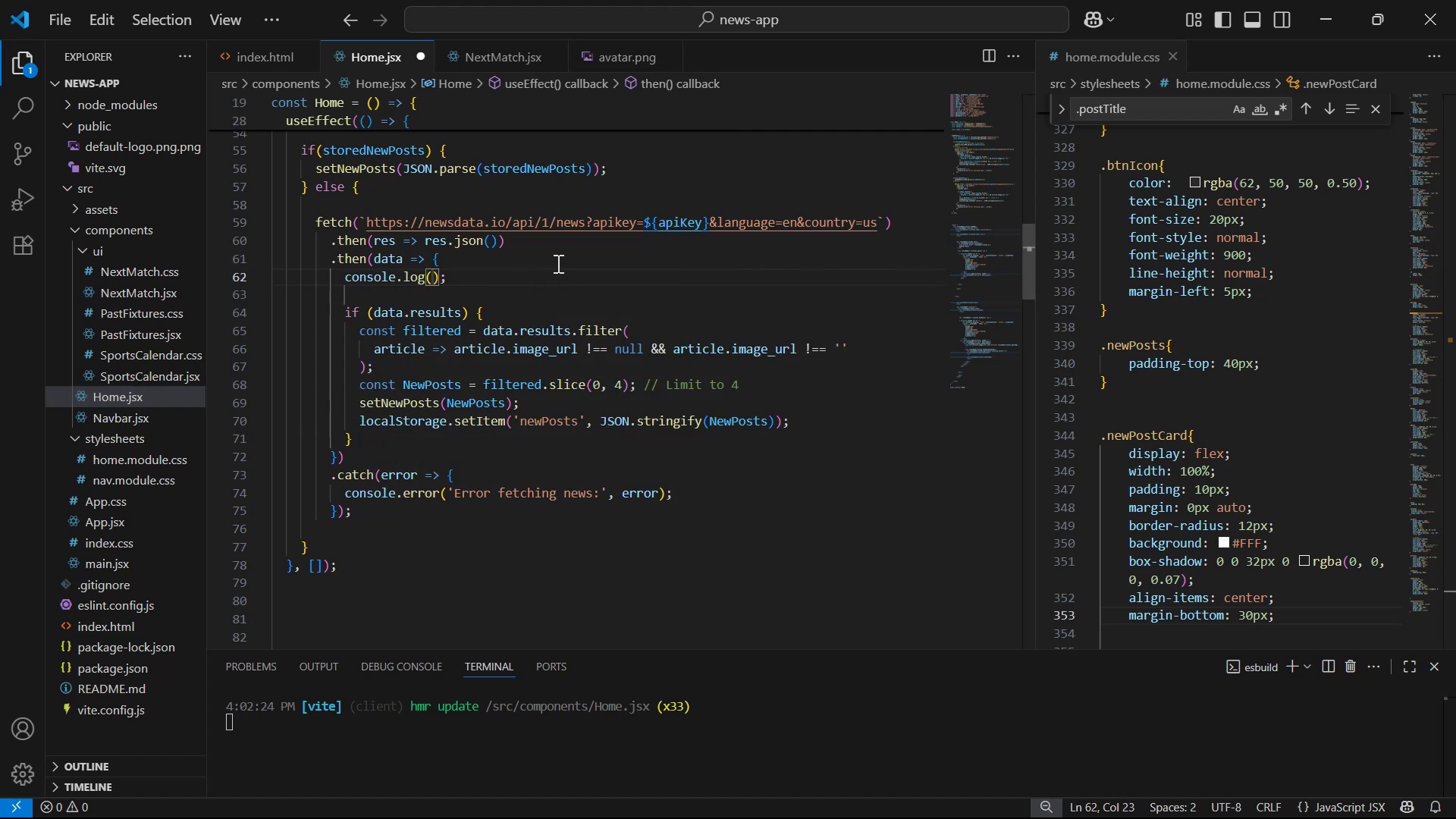 
type(da)
 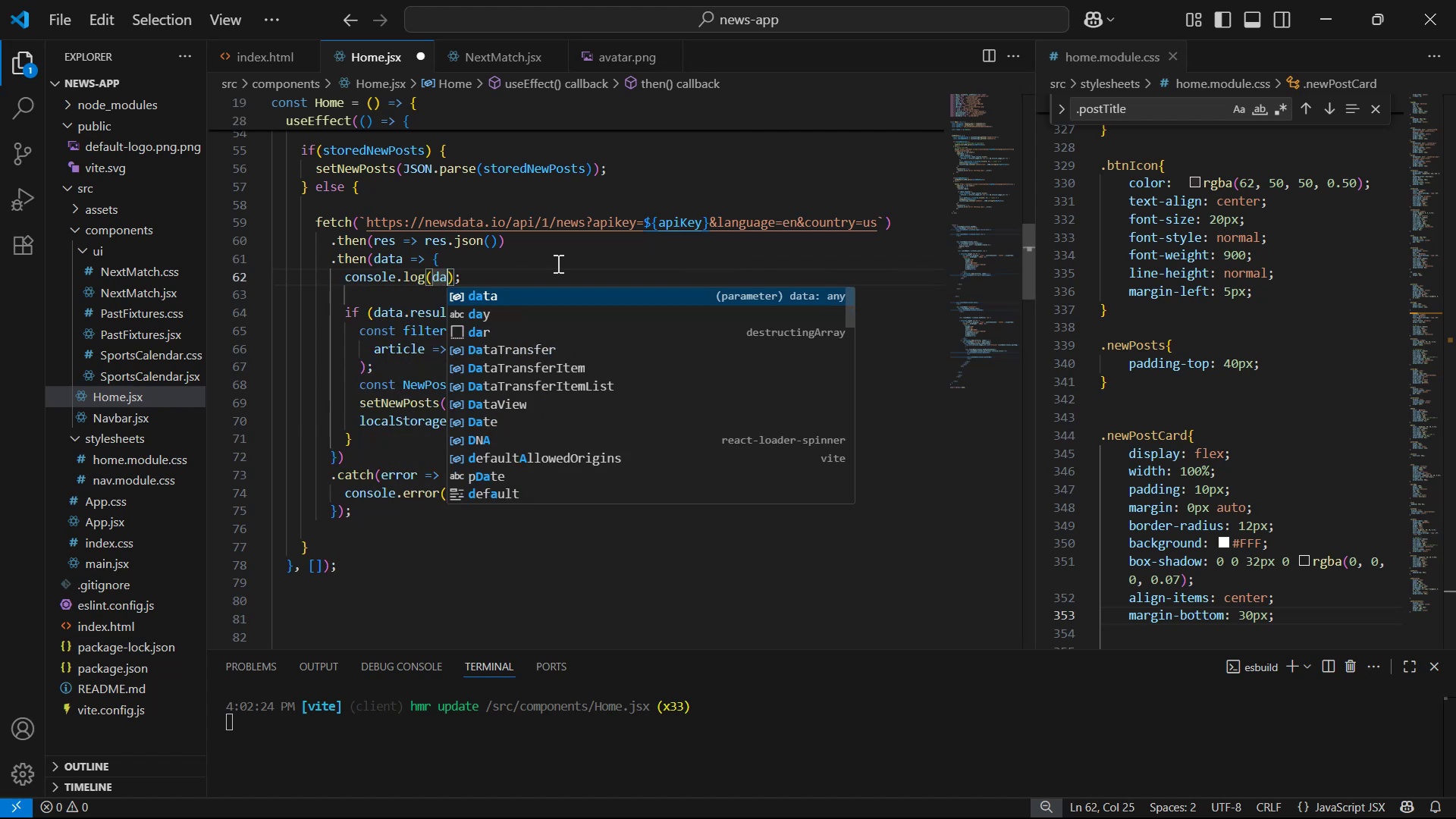 
key(Enter)
 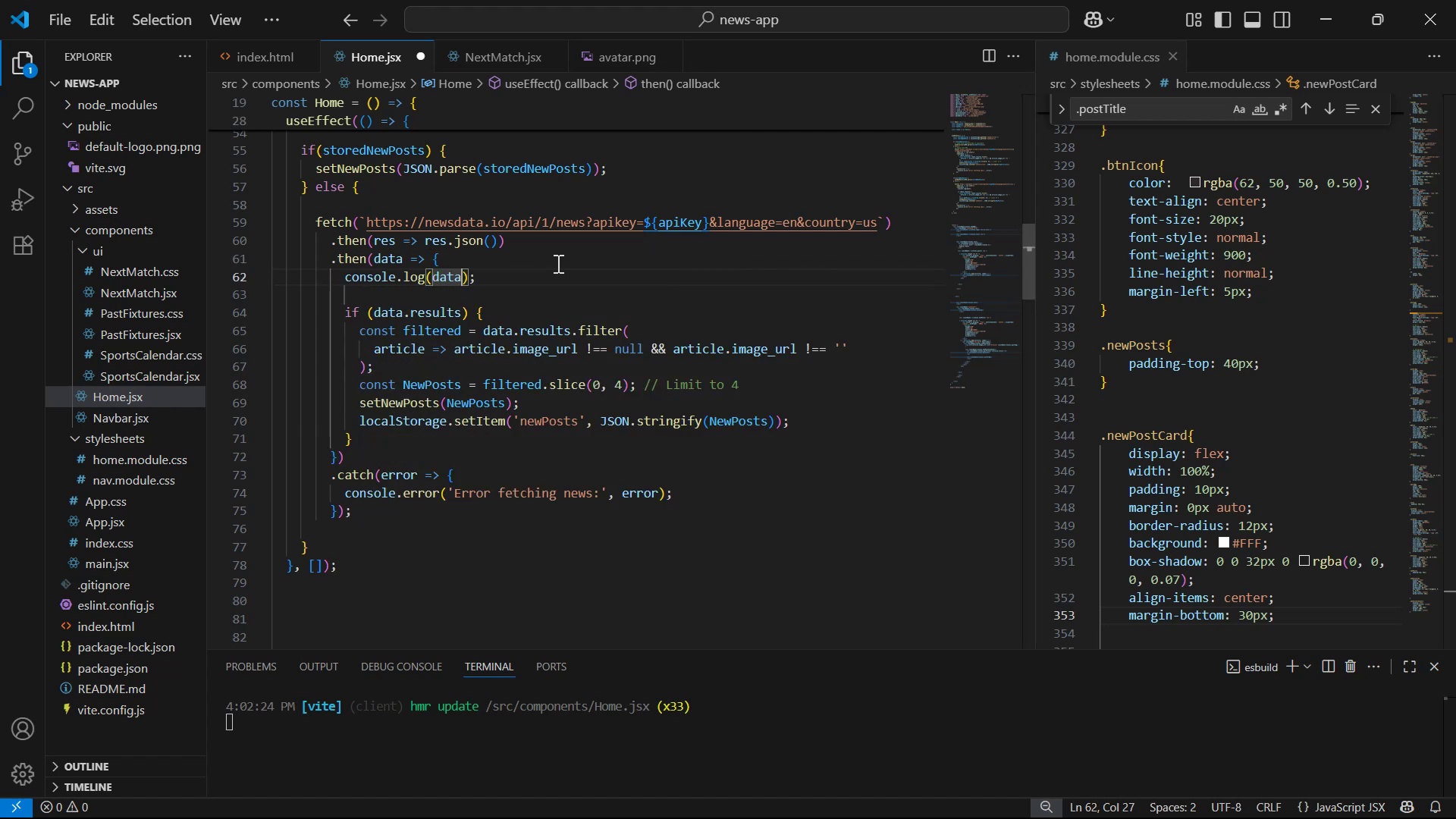 
key(Control+S)
 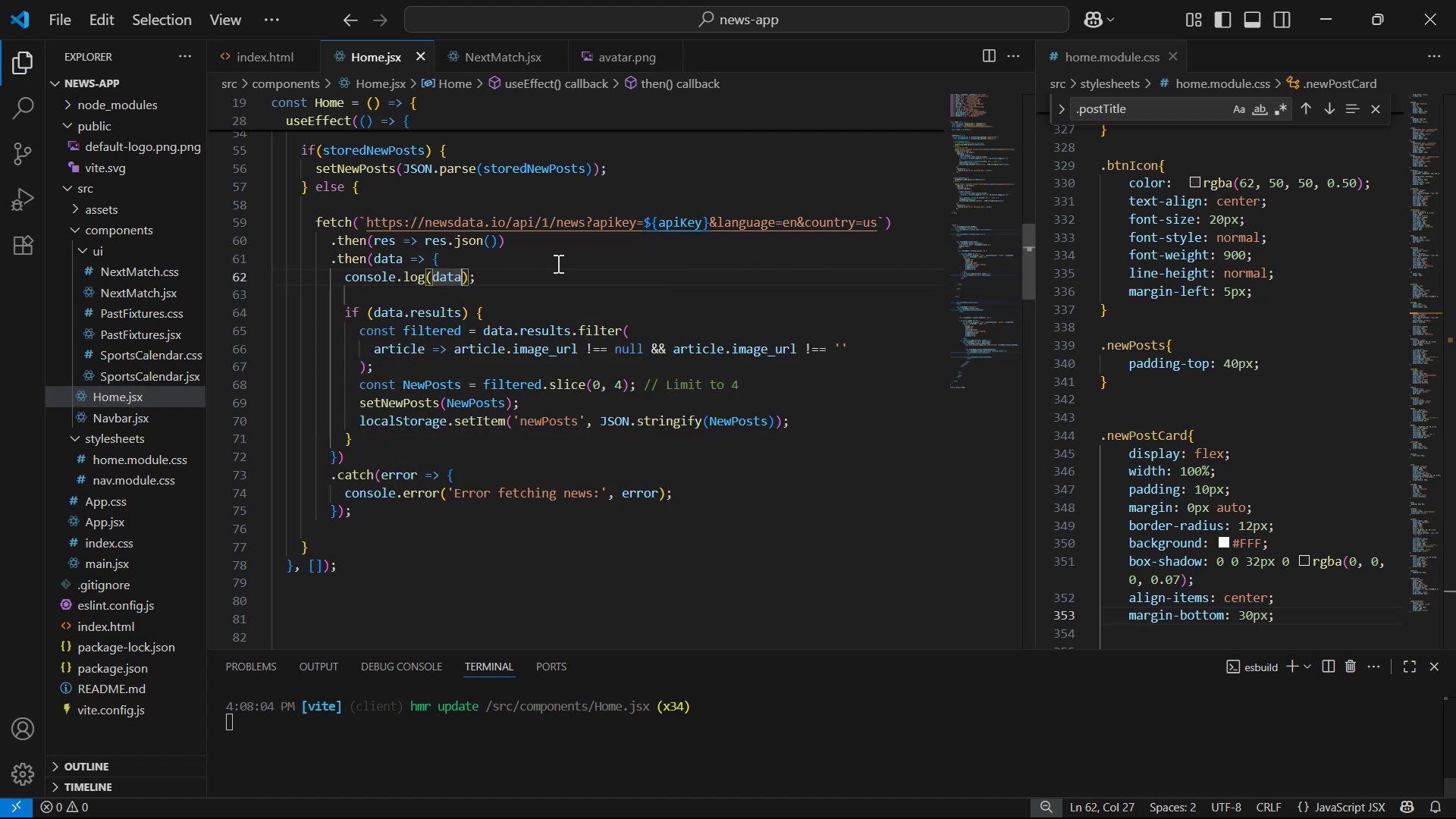 
scroll: coordinate [616, 271], scroll_direction: up, amount: 13.0
 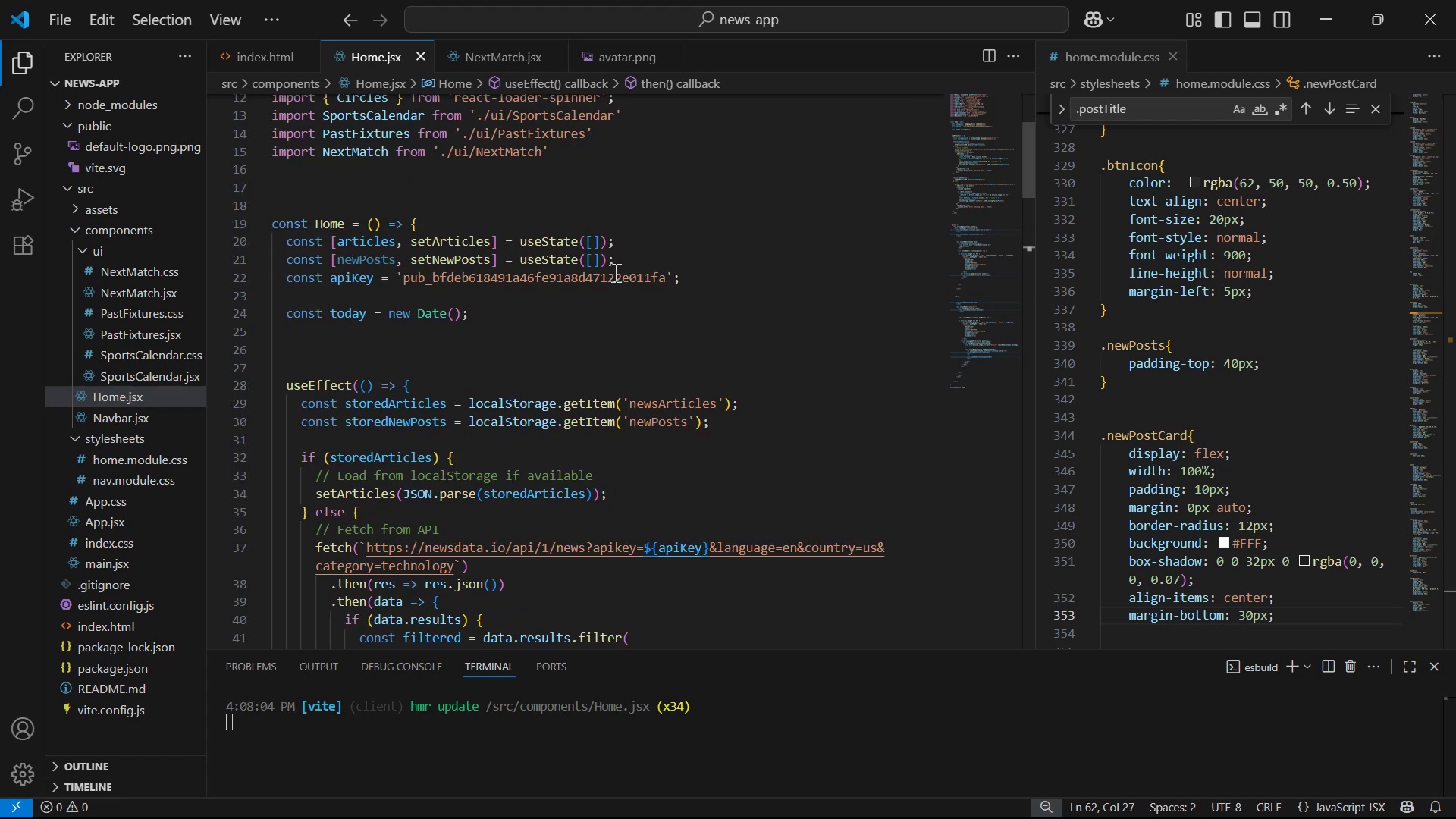 
scroll: coordinate [600, 291], scroll_direction: none, amount: 0.0
 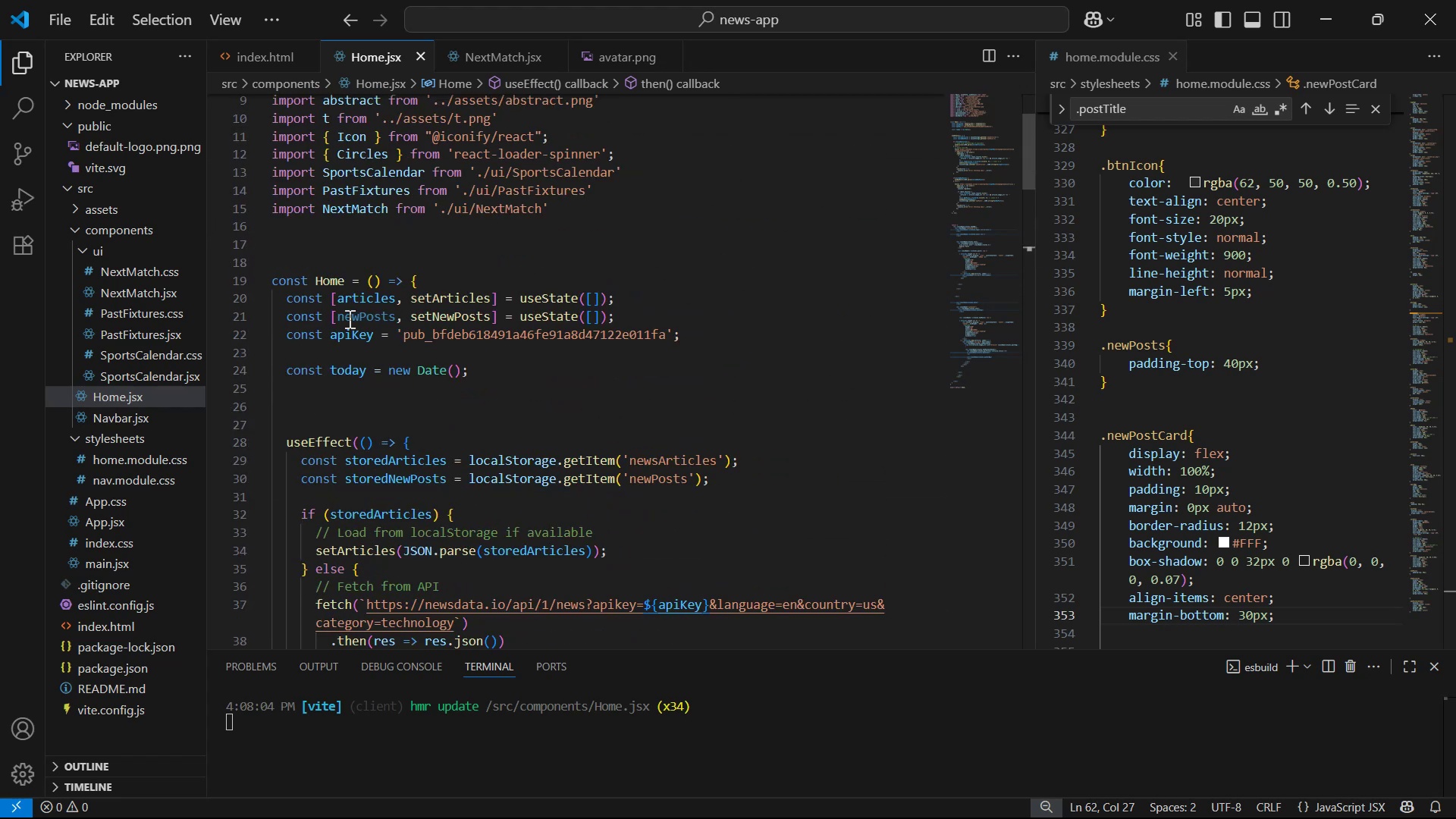 
left_click_drag(start_coordinate=[340, 313], to_coordinate=[394, 318])
 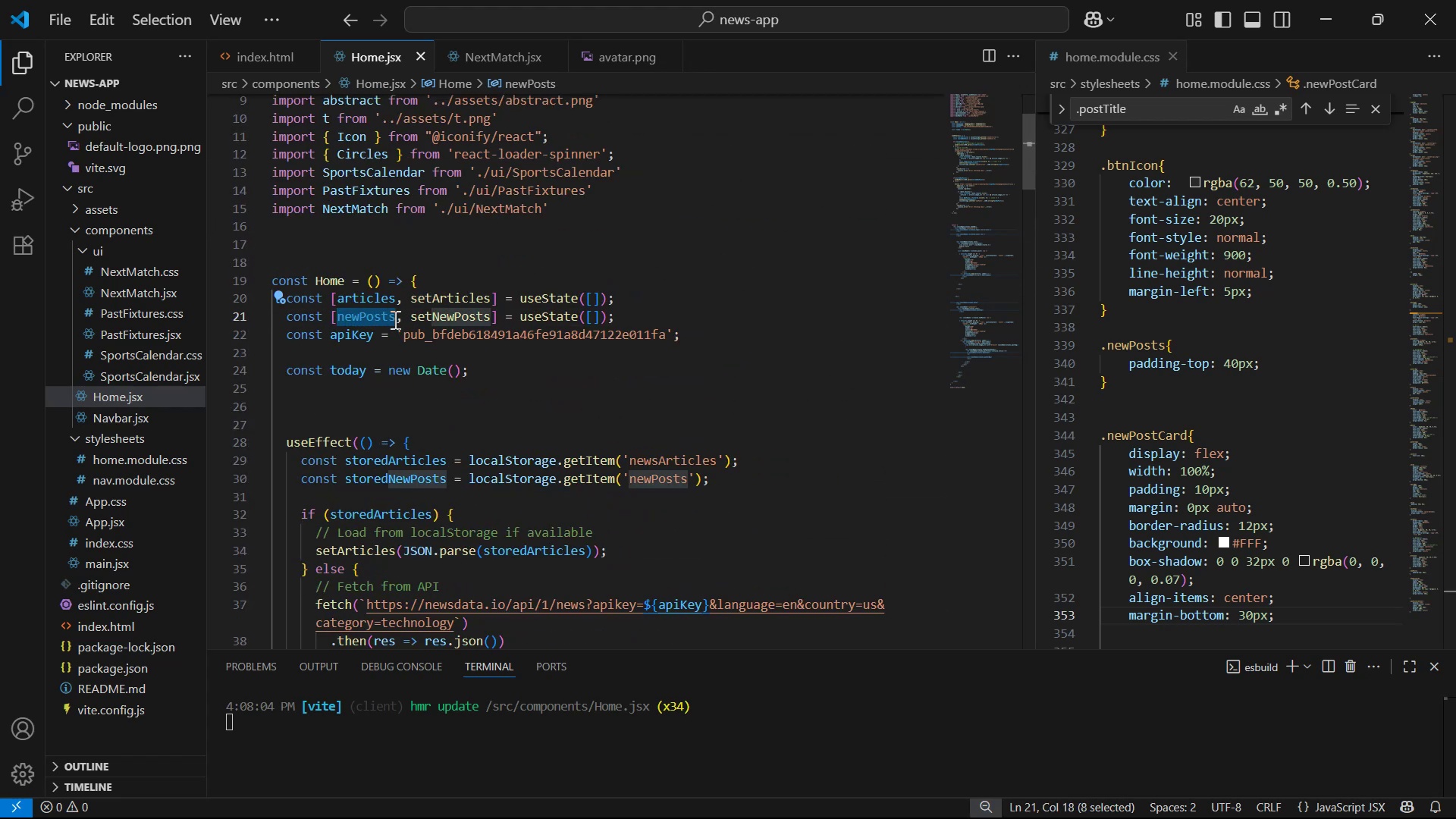 
key(Control+C)
 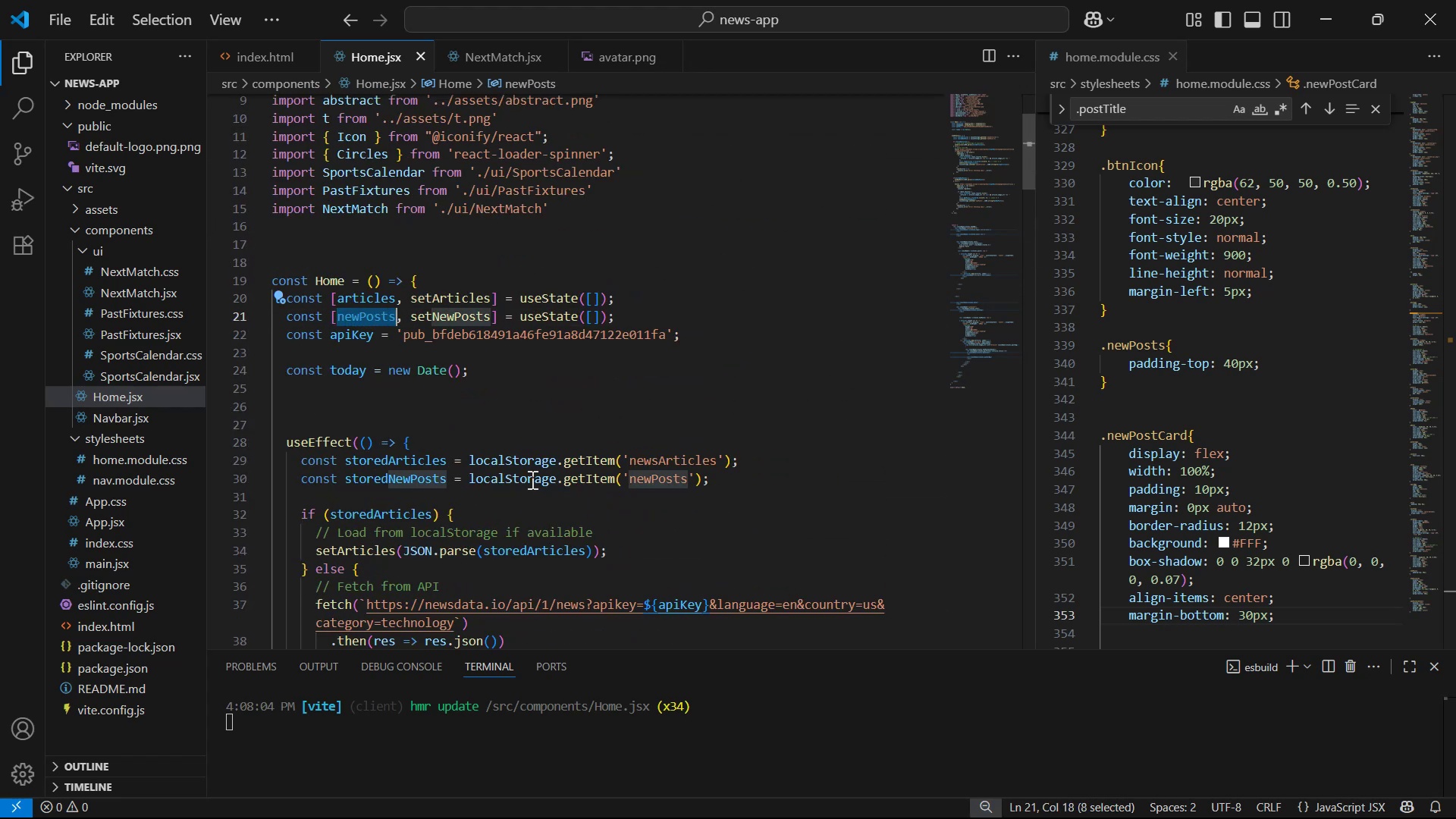 
key(Control+C)
 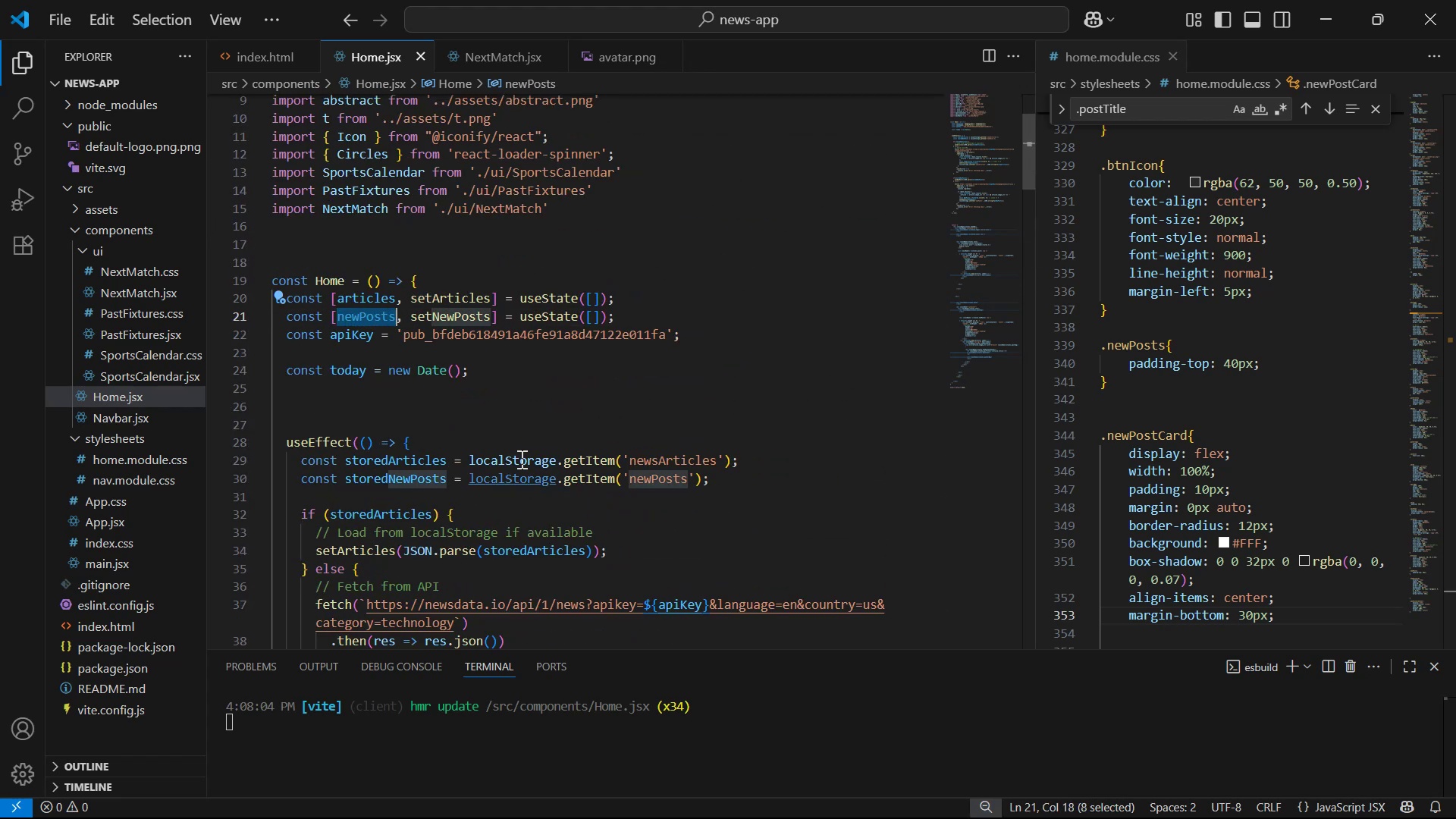 
key(Control+C)
 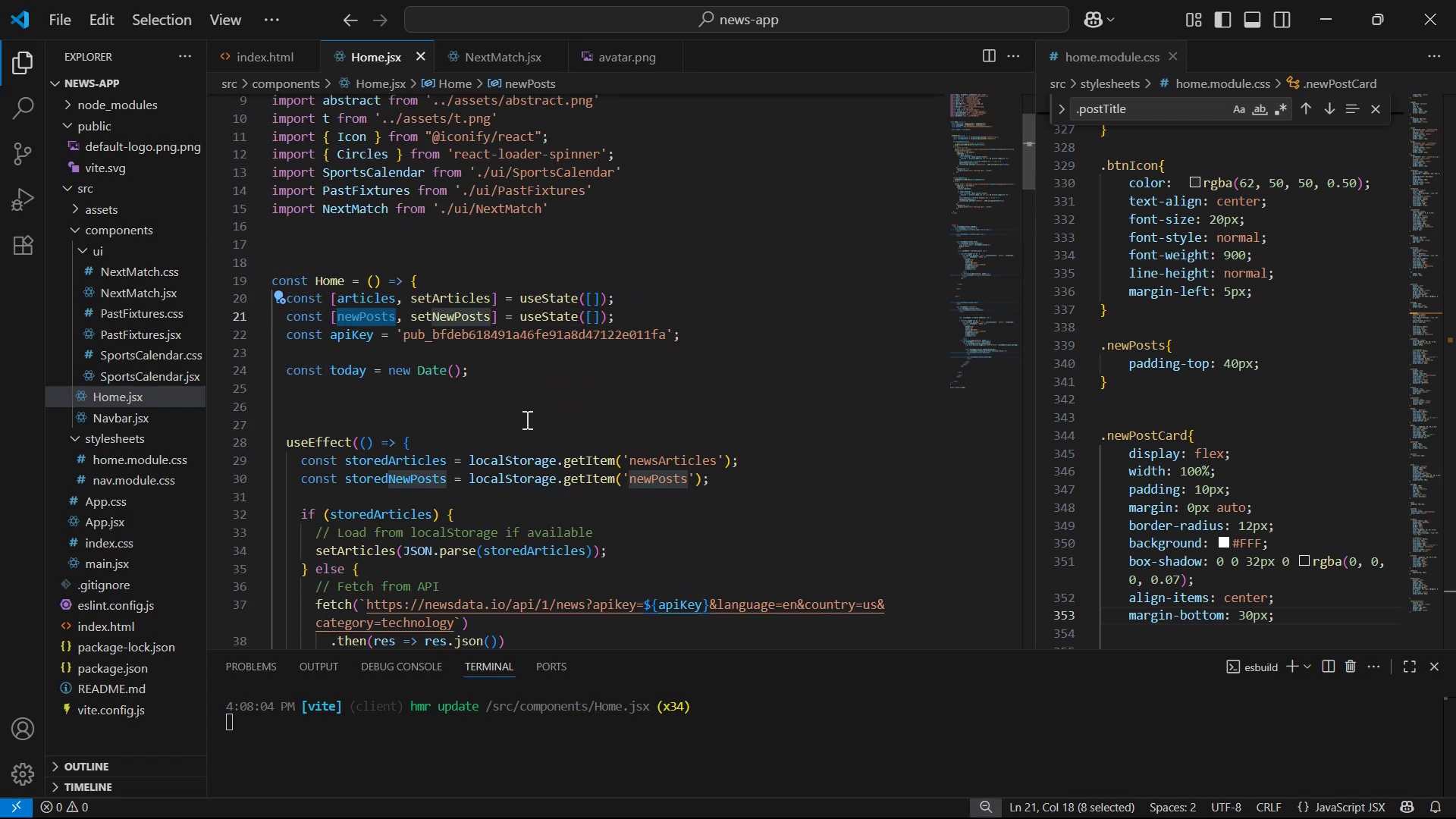 
scroll: coordinate [533, 425], scroll_direction: down, amount: 8.0
 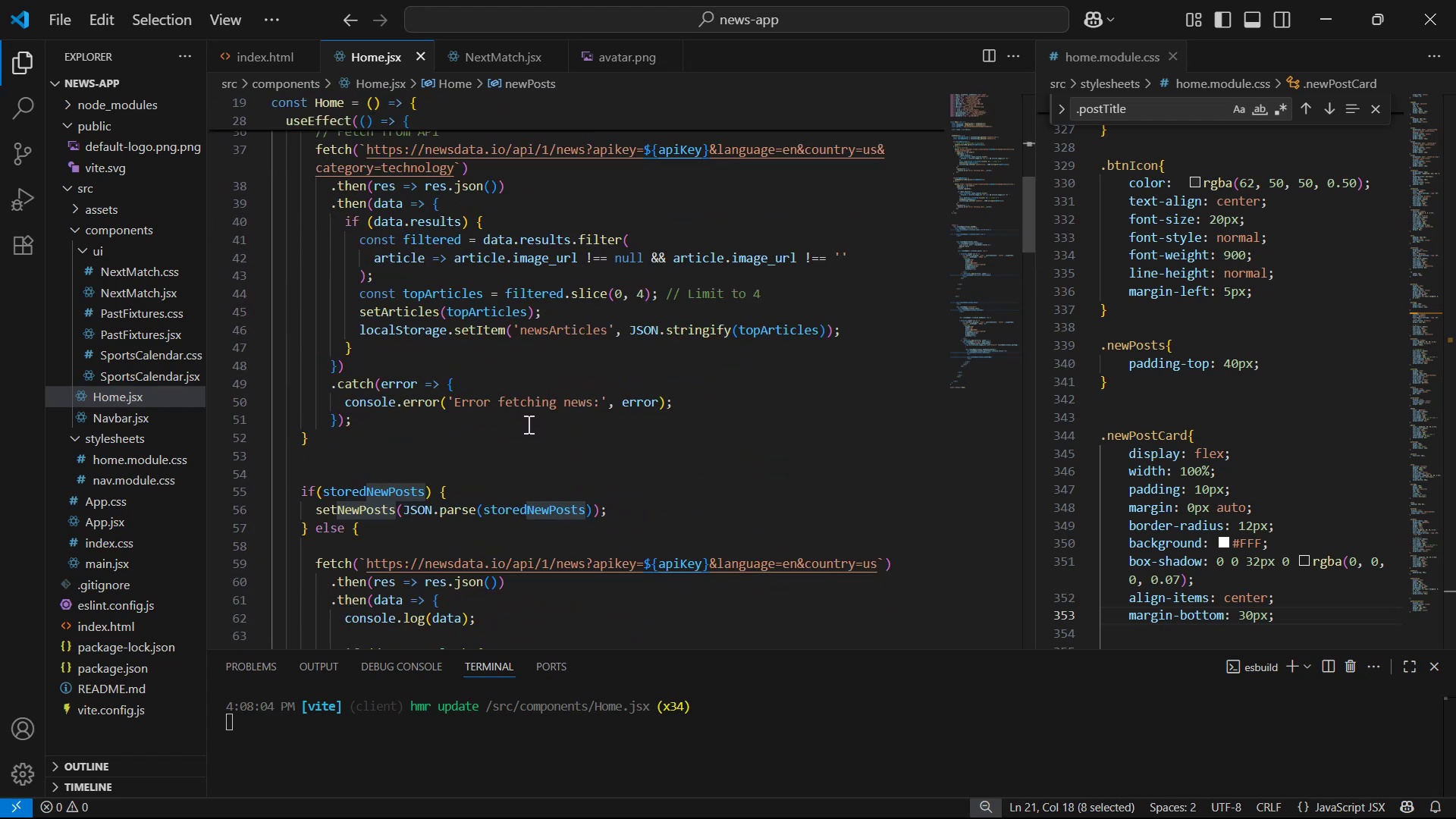 
key(Control+C)
 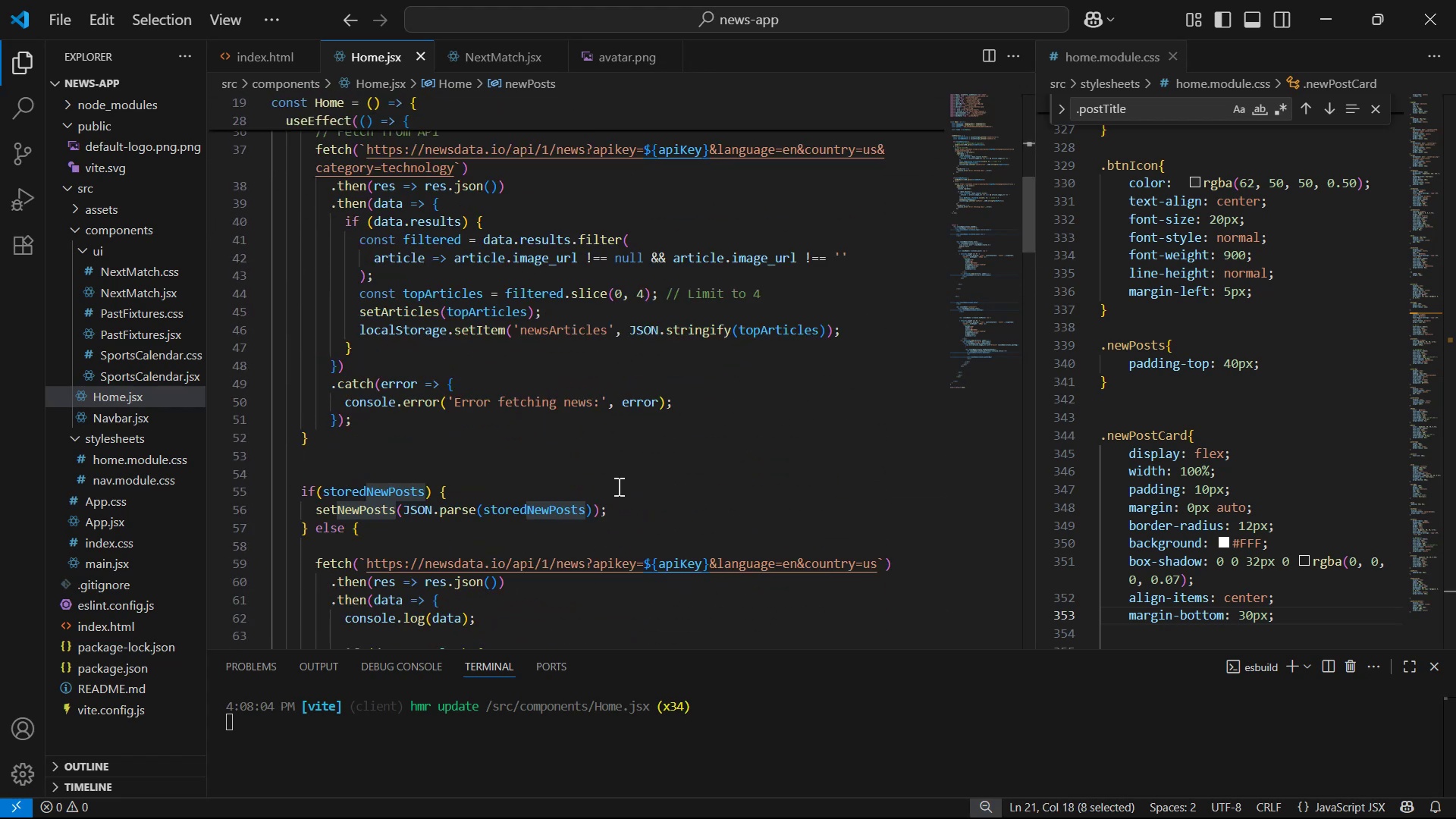 
scroll: coordinate [713, 422], scroll_direction: down, amount: 38.0
 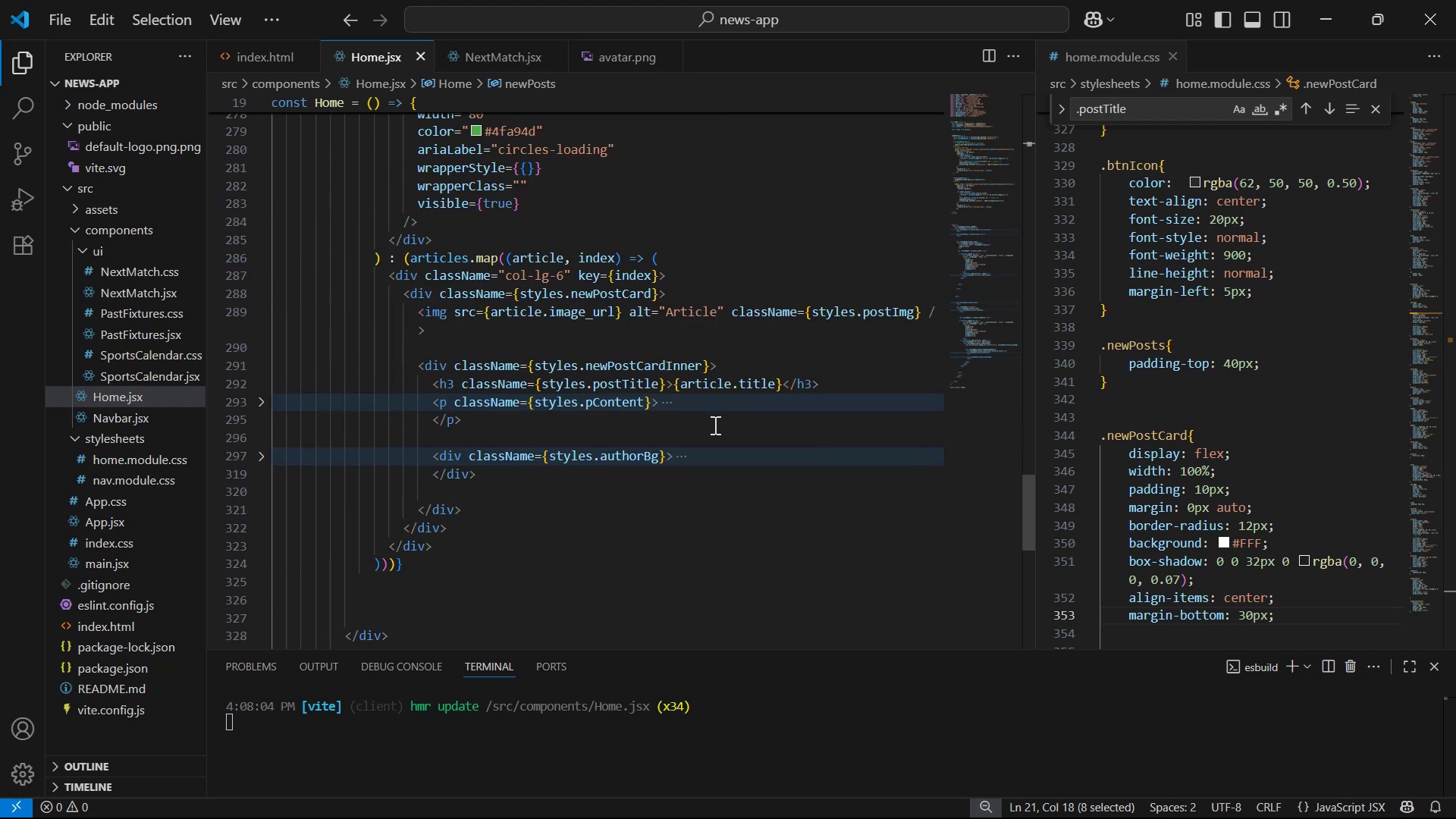 
scroll: coordinate [741, 416], scroll_direction: up, amount: 3.0
 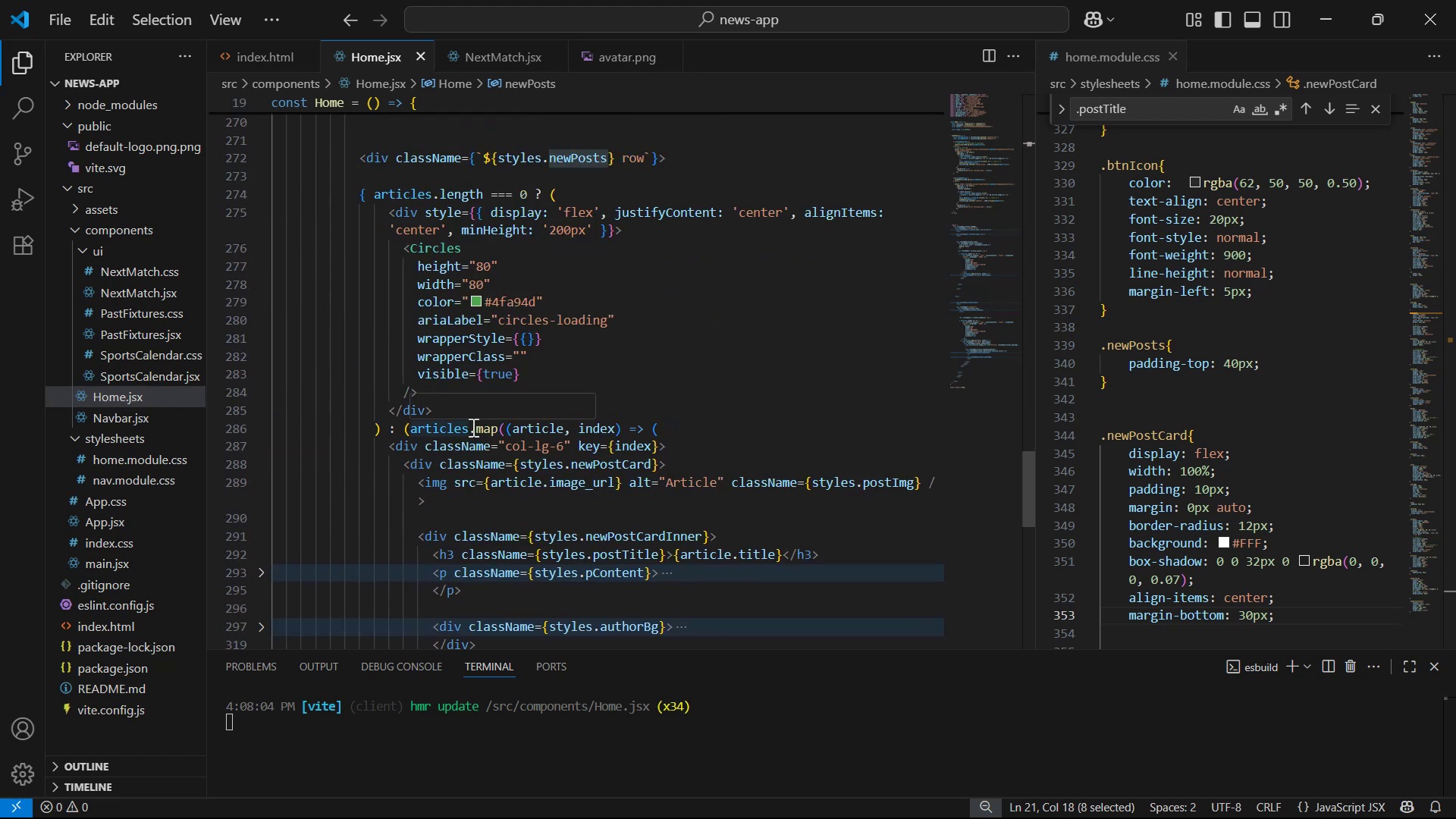 
left_click_drag(start_coordinate=[470, 427], to_coordinate=[406, 428])
 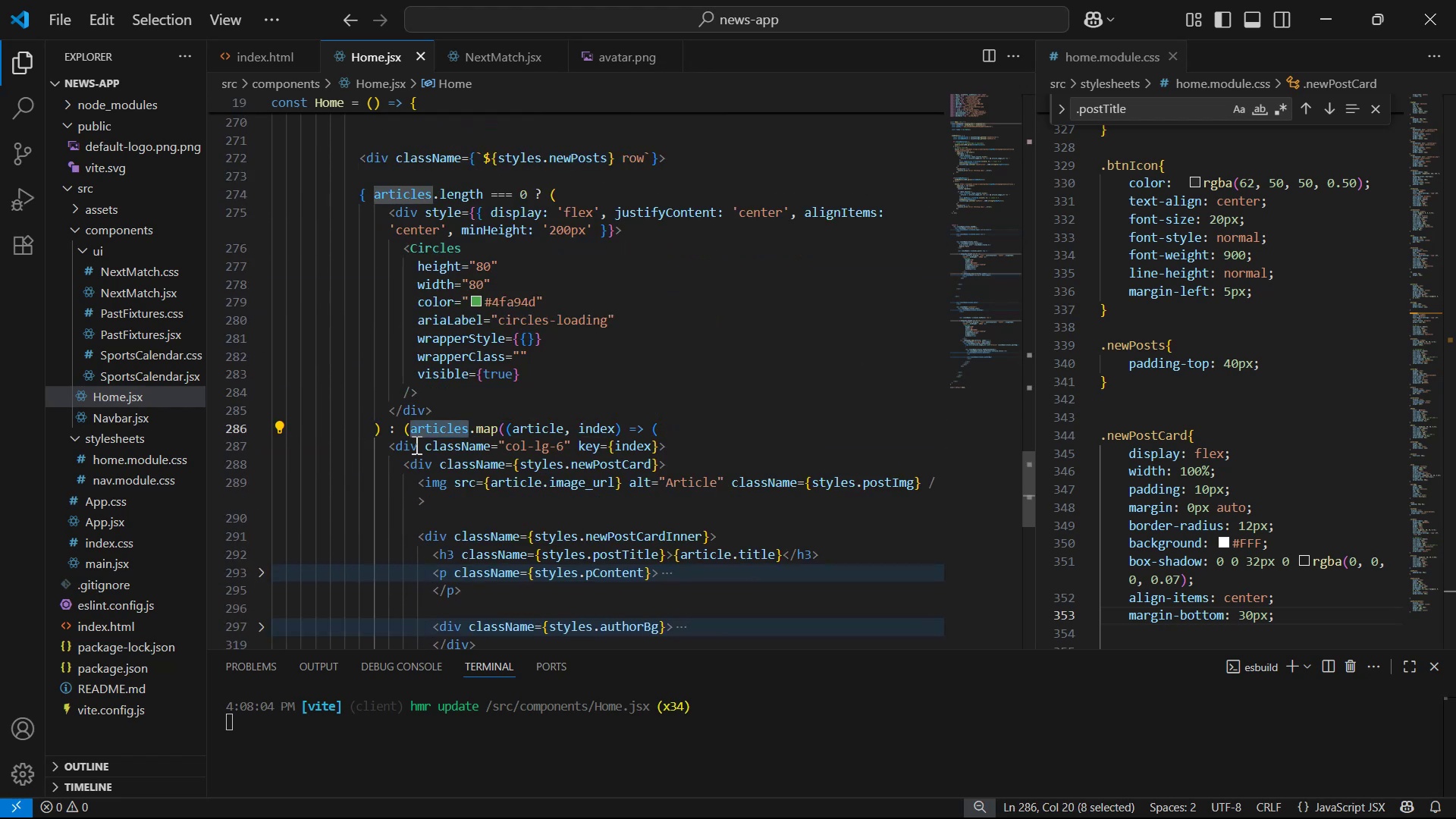 
key(Control+V)
 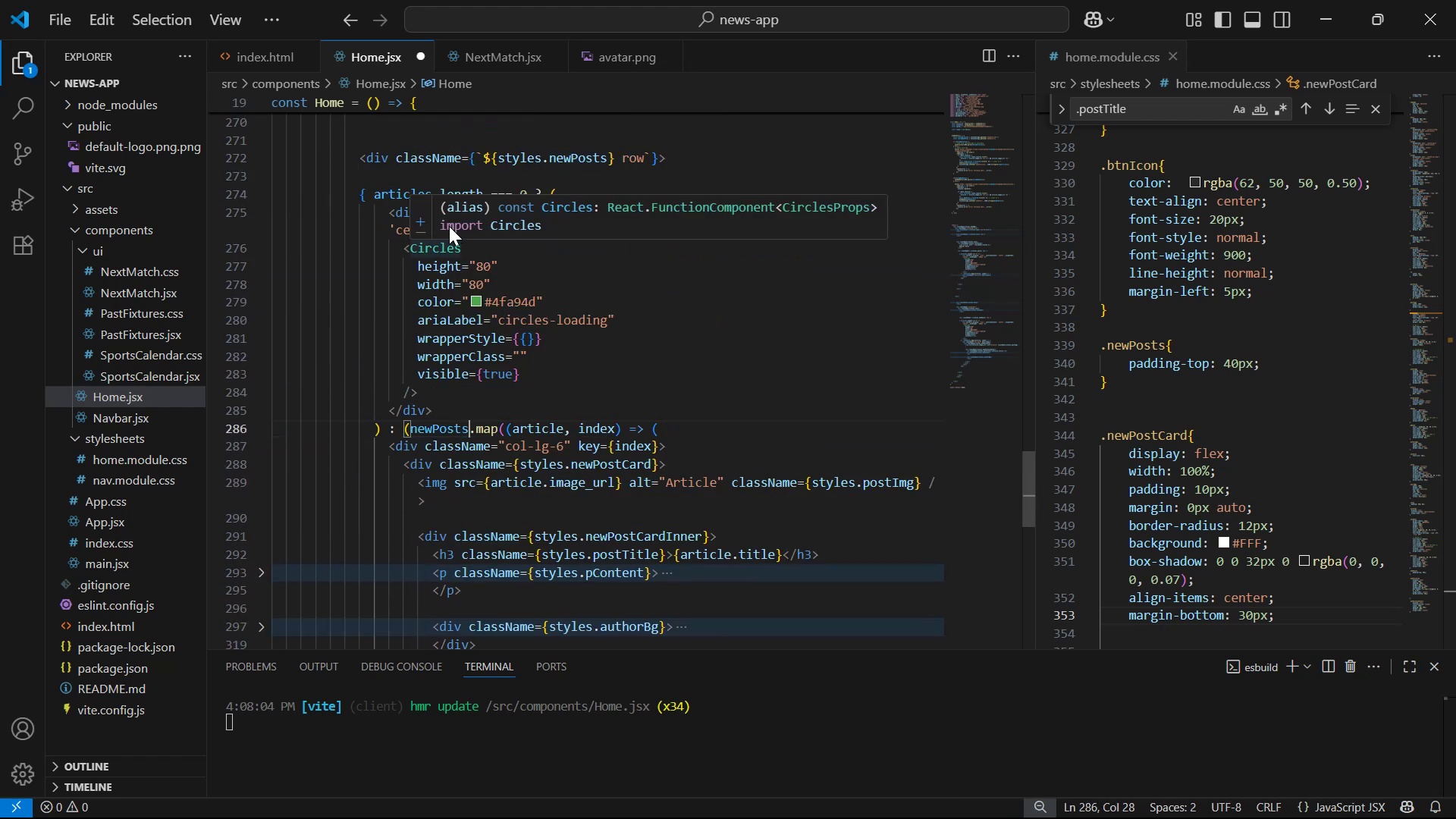 
left_click([390, 185])
 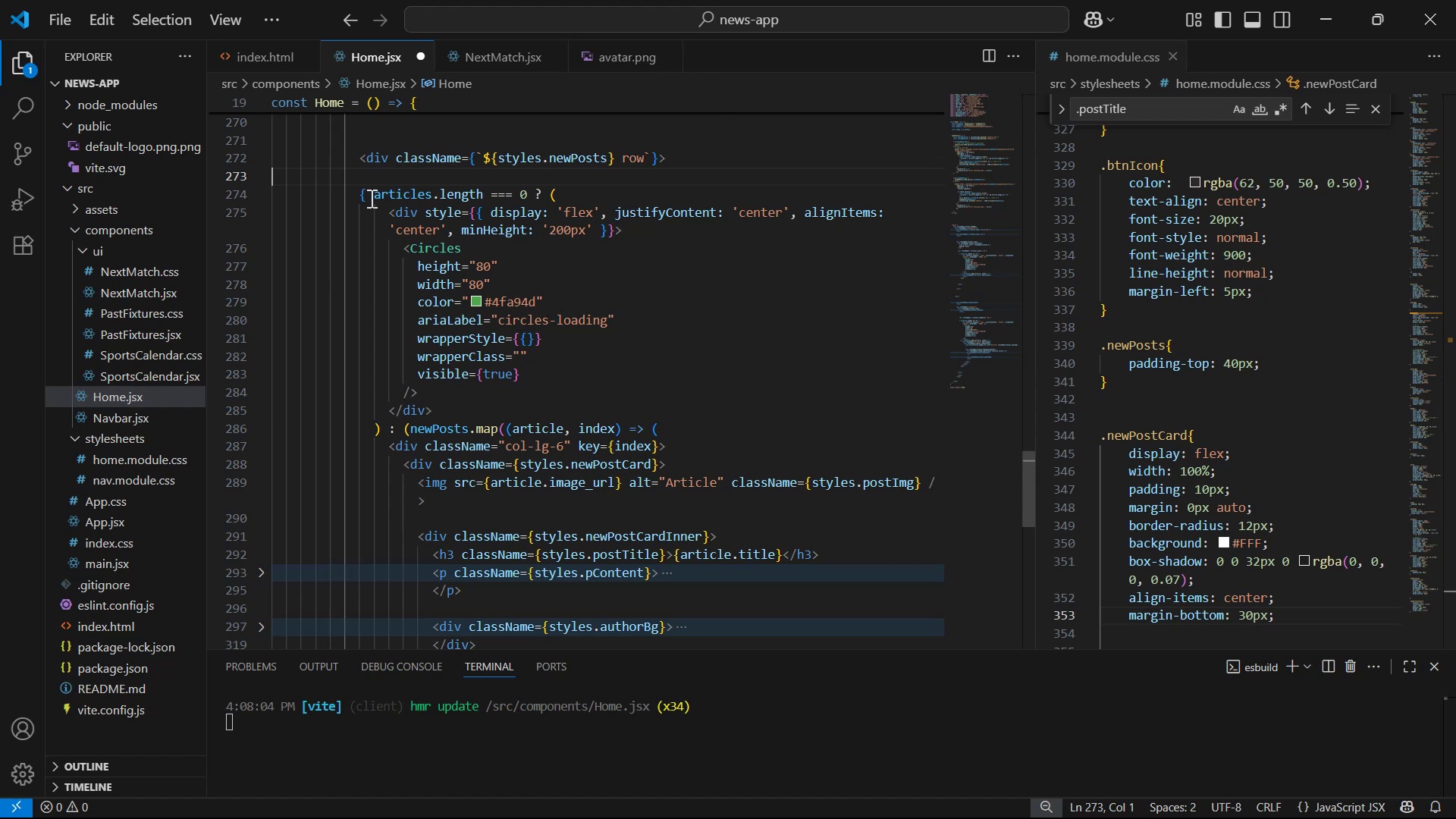 
left_click_drag(start_coordinate=[369, 198], to_coordinate=[430, 192])
 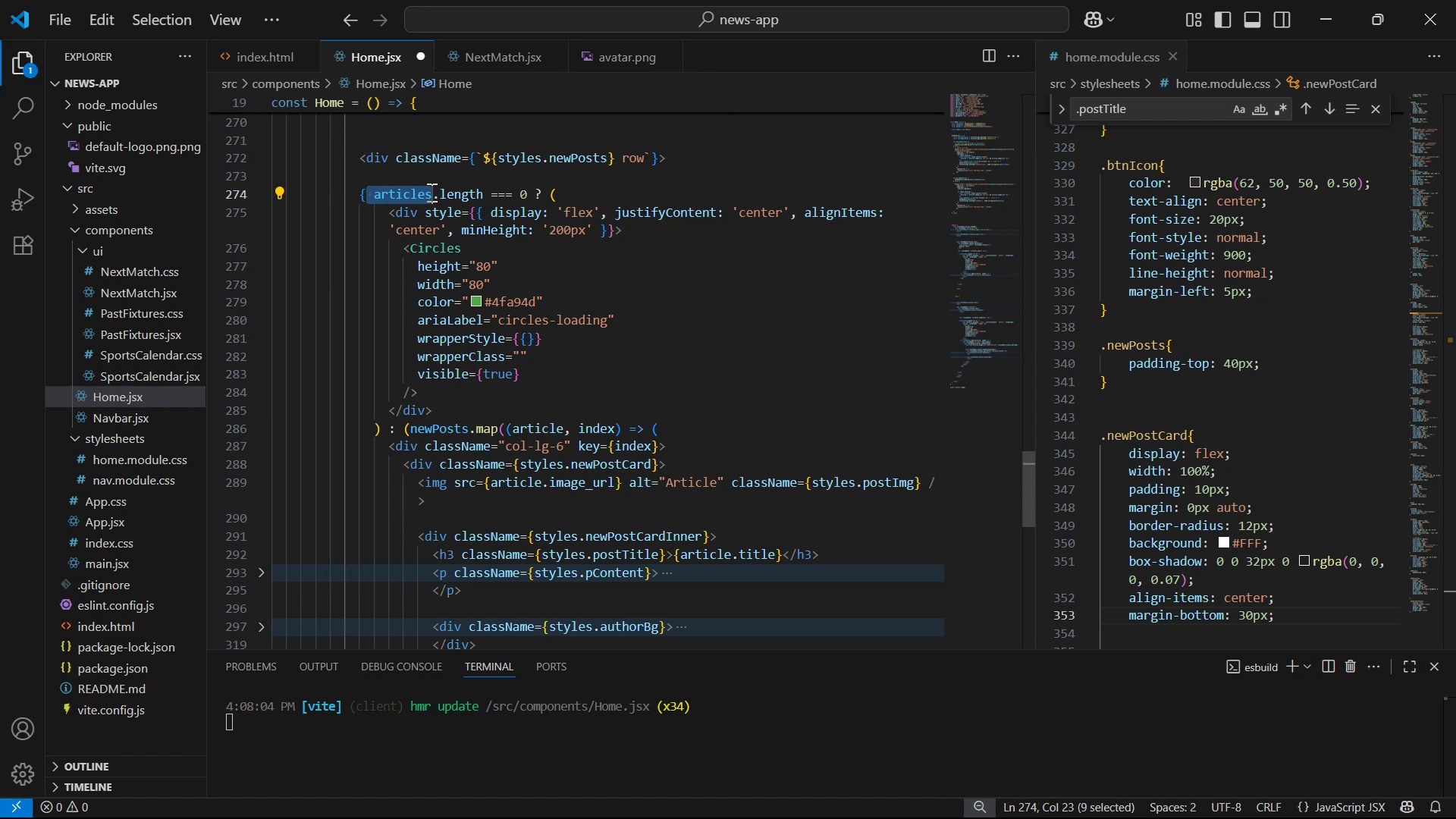 
key(Control+V)
 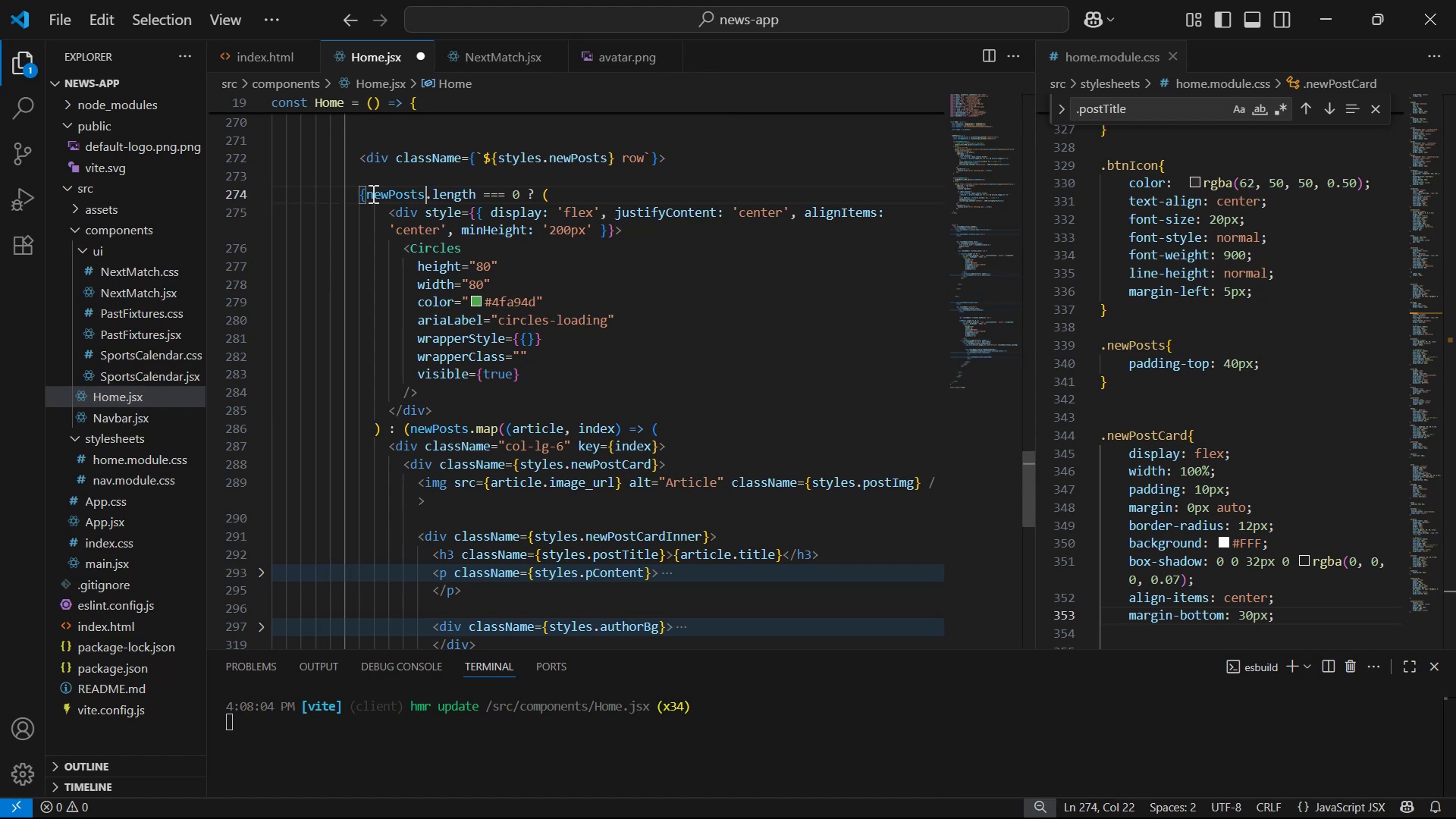 
left_click([367, 190])
 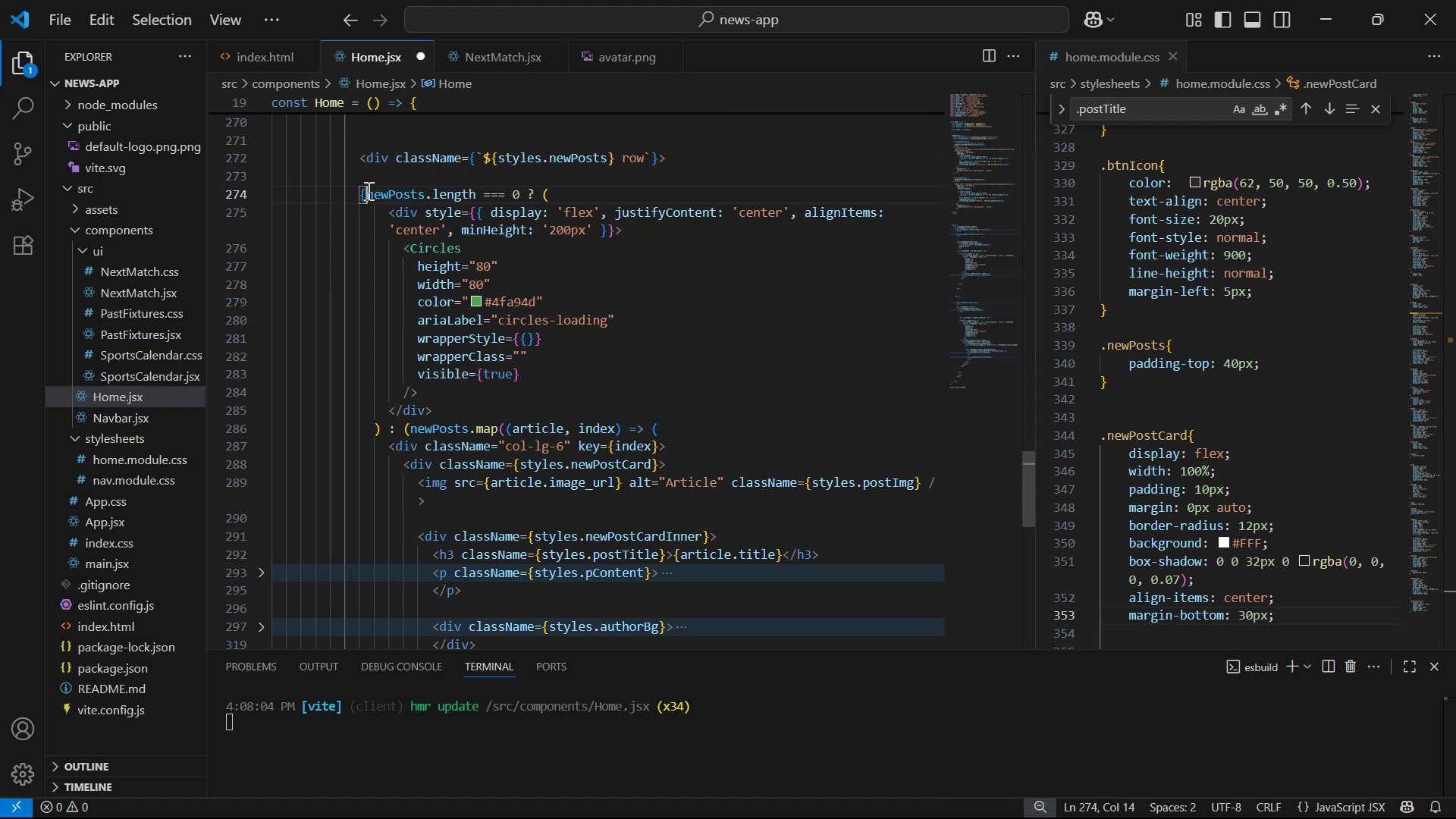 
key(Space)
 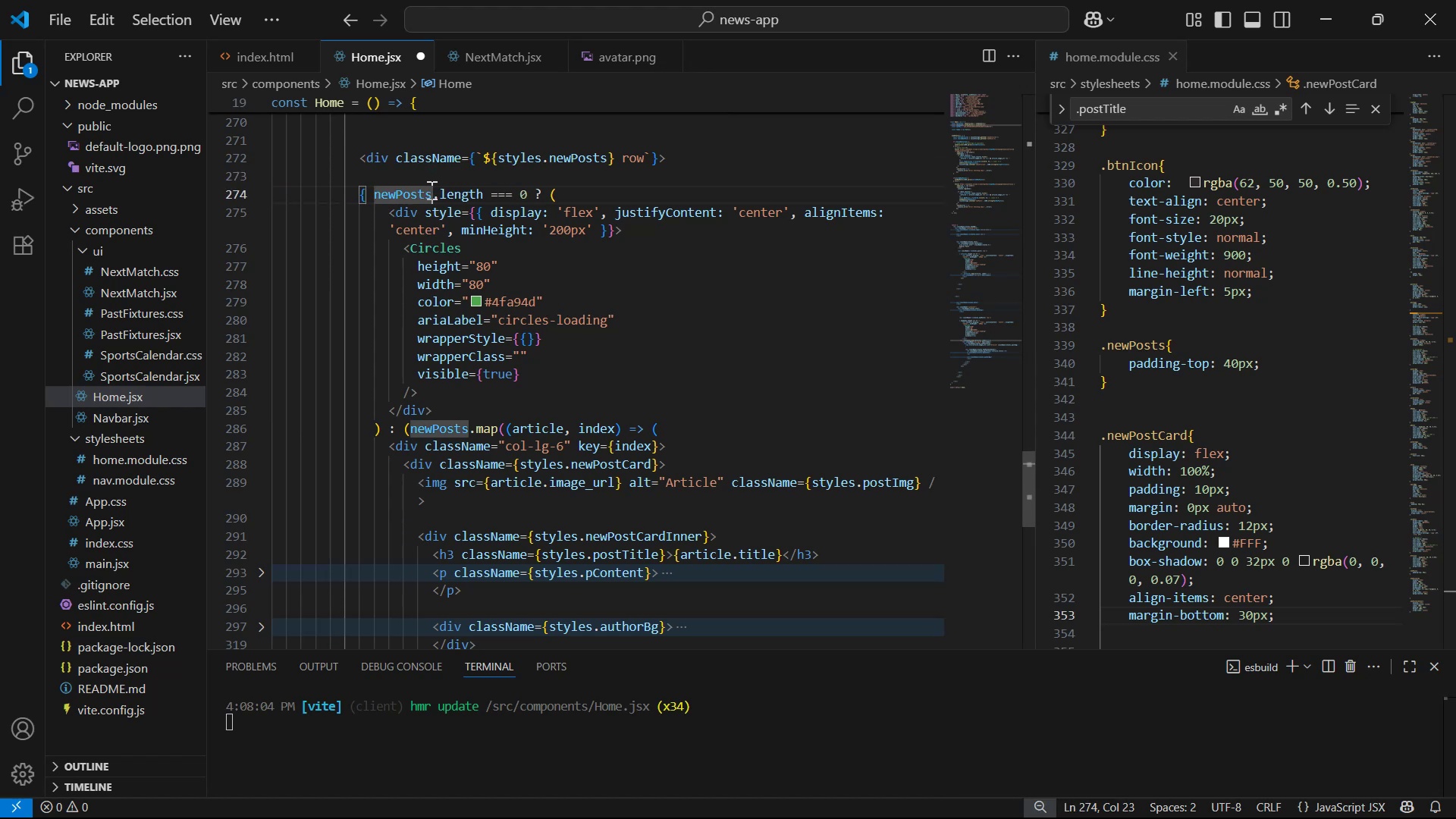 
key(Shift+Slash)
 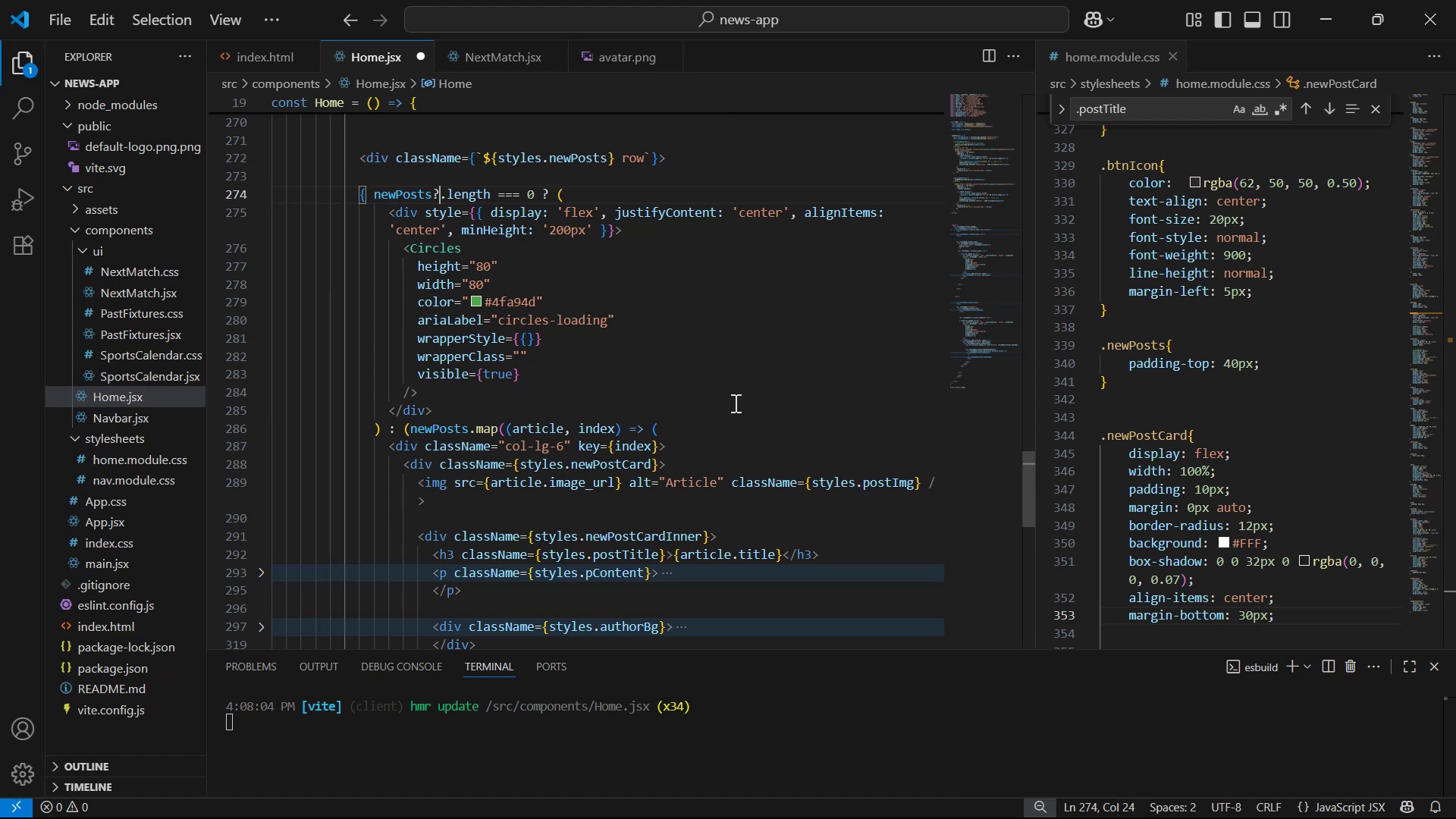 
key(Control+S)
 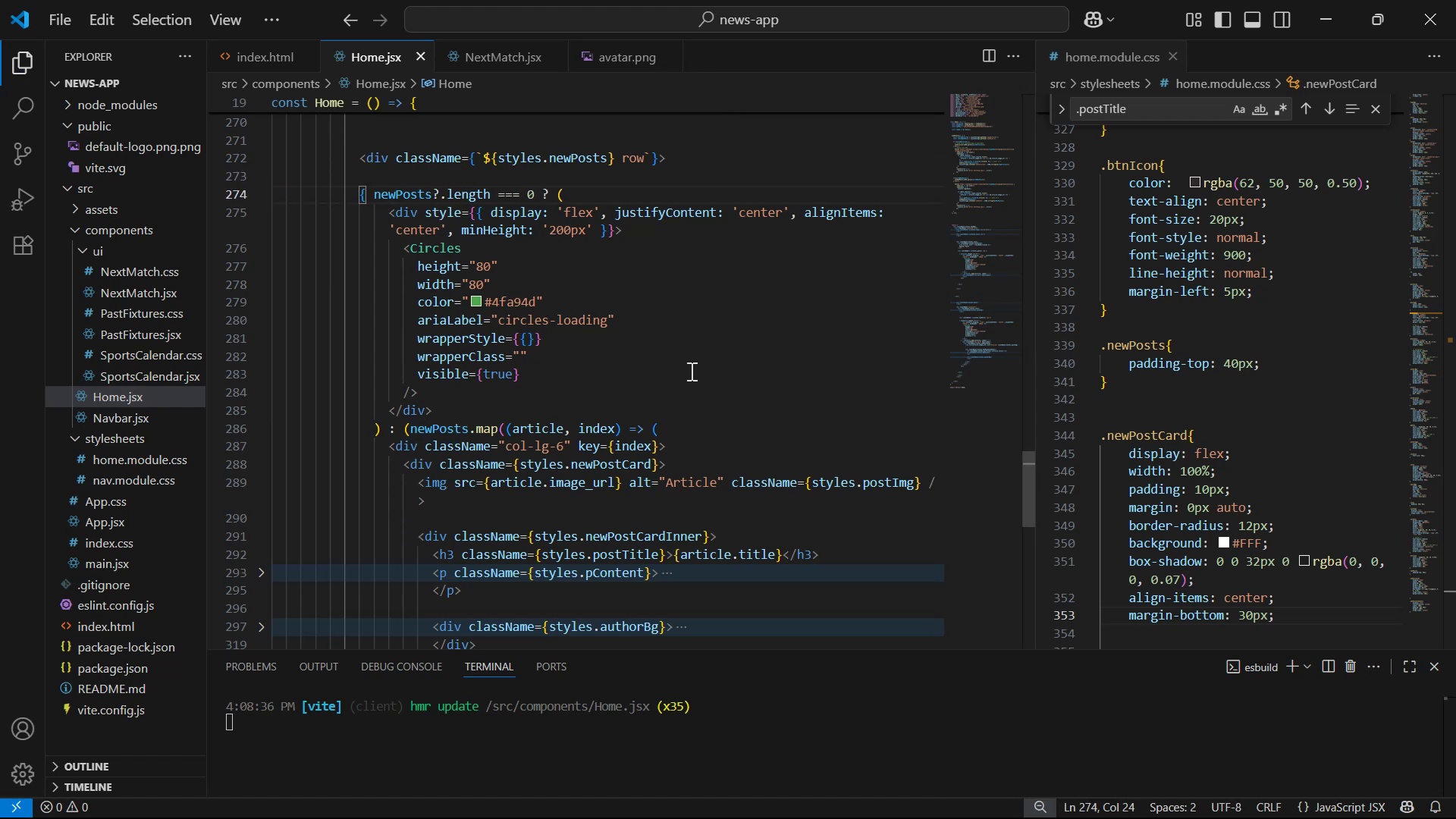 
scroll: coordinate [704, 341], scroll_direction: down, amount: 4.0
 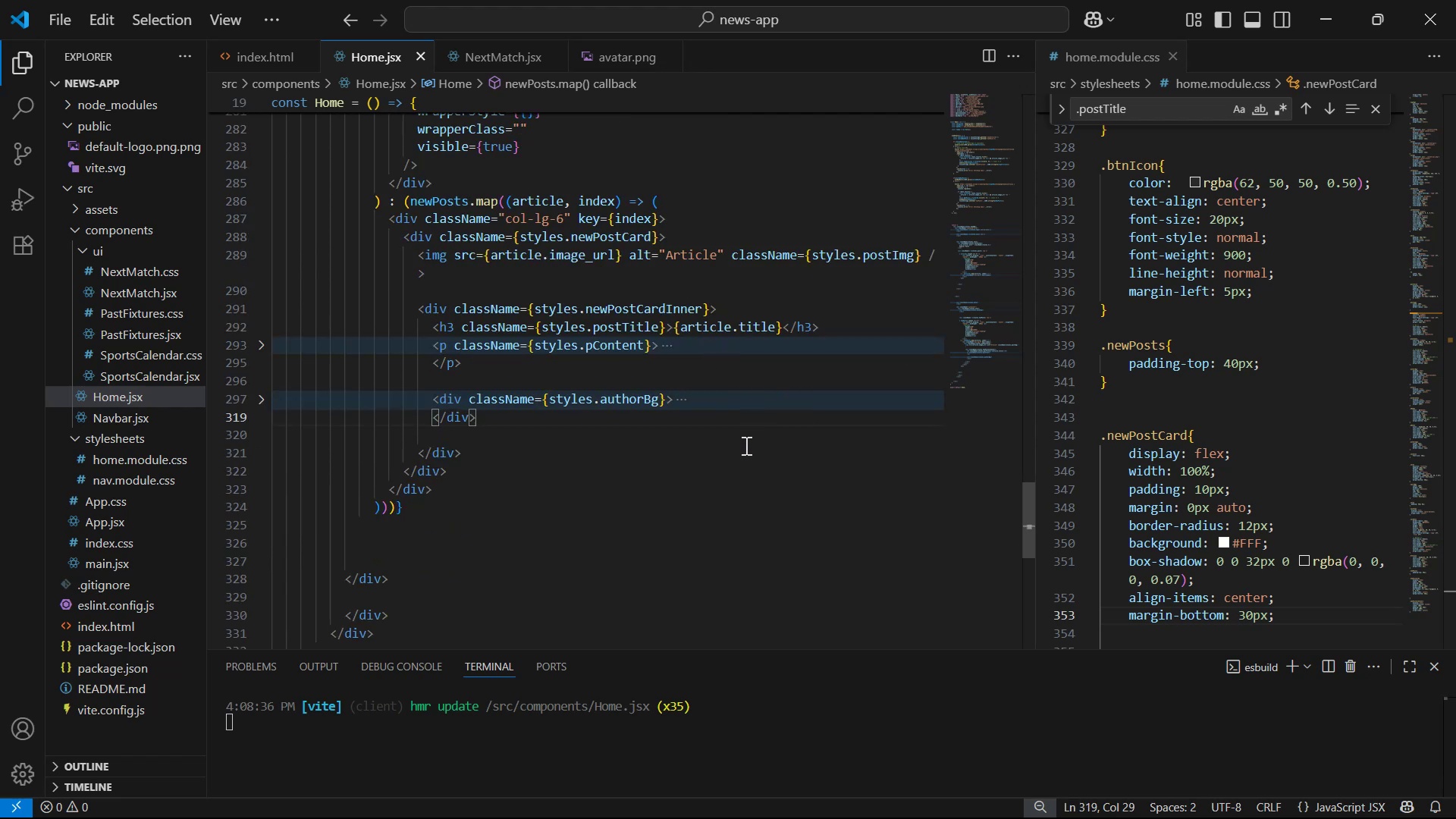 
key(Alt+Tab)
 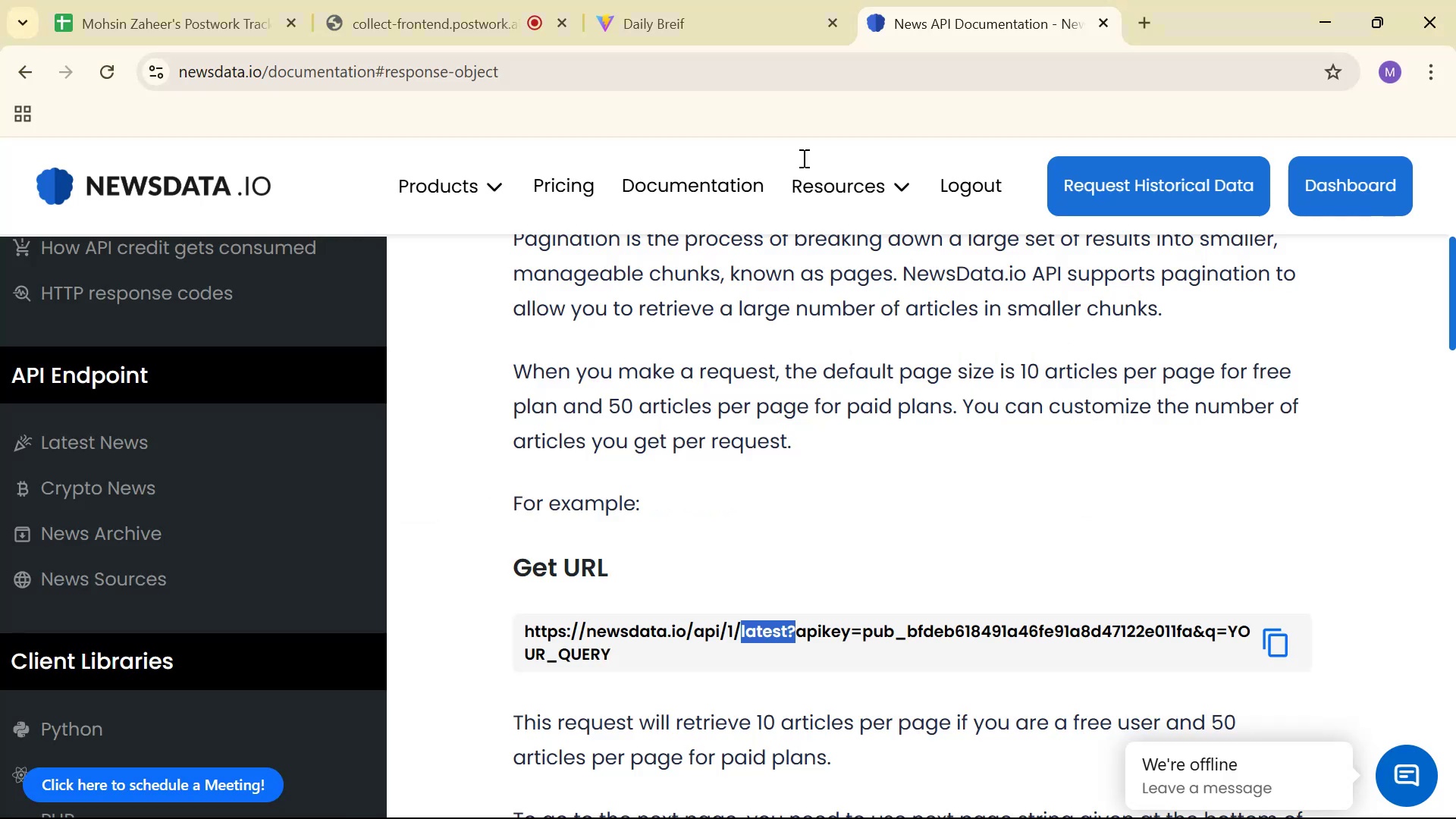 
left_click([684, 17])
 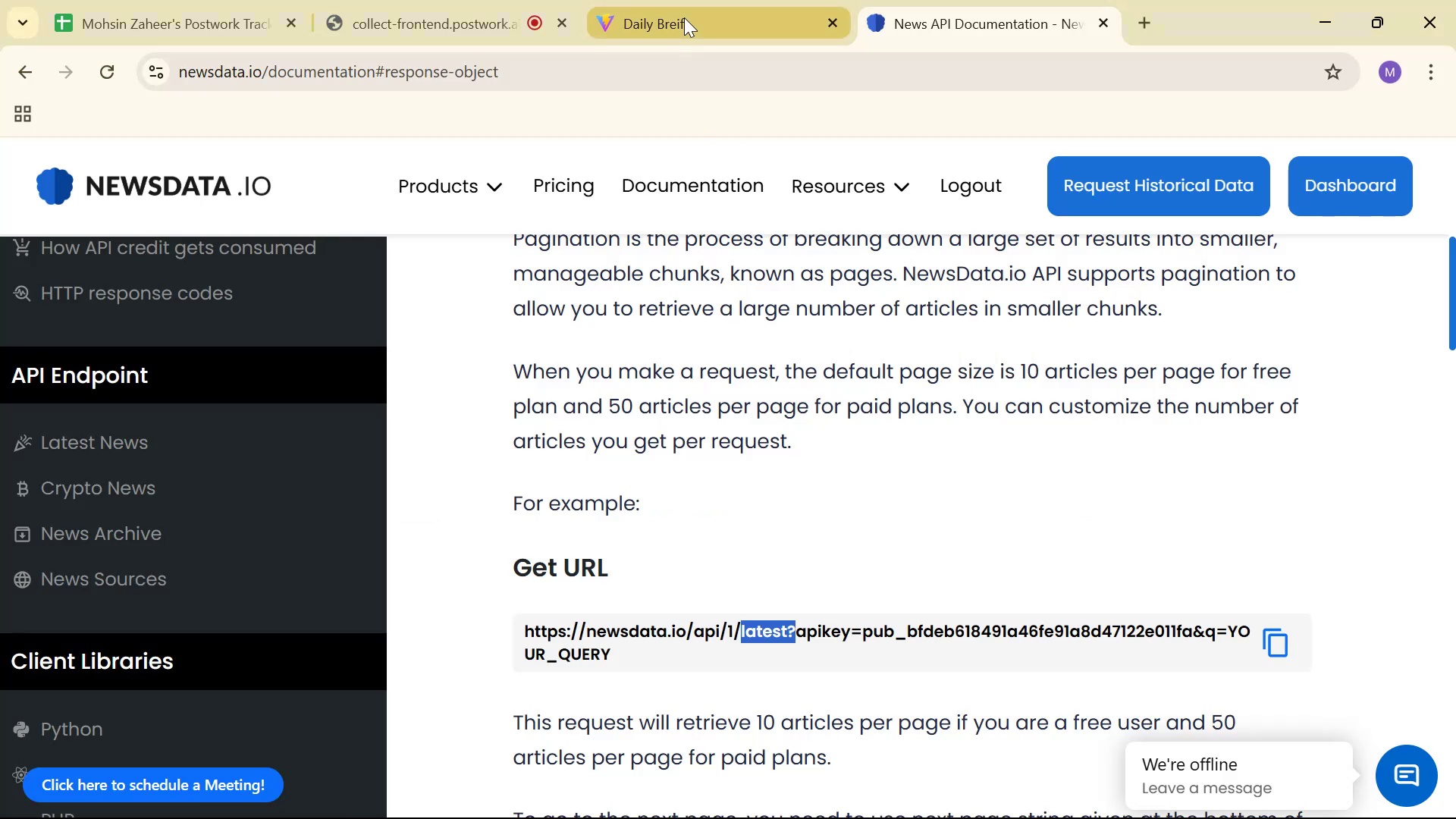 
hold_key(key=ControlLeft, duration=0.31)
 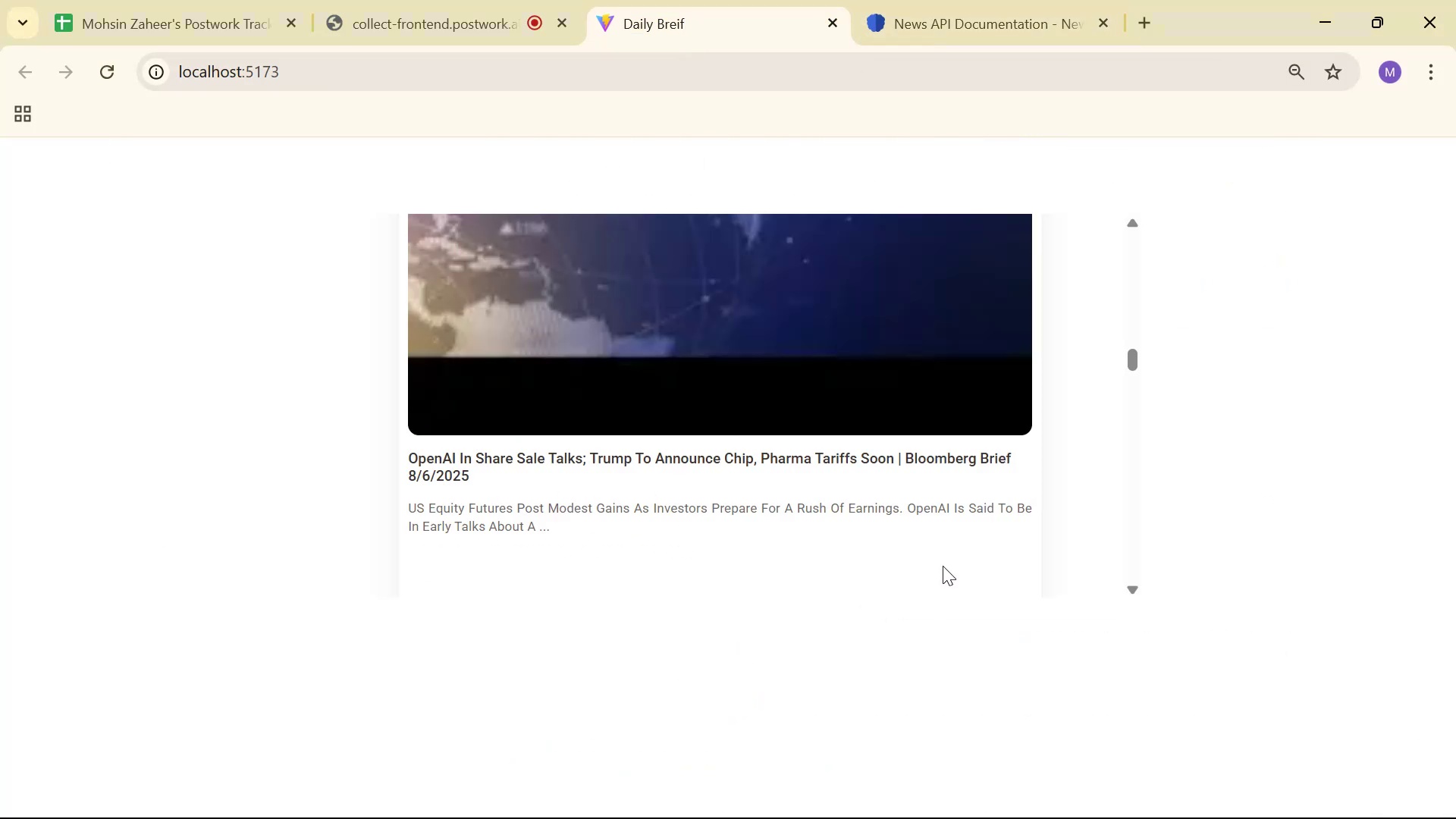 
scroll: coordinate [915, 420], scroll_direction: down, amount: 12.0
 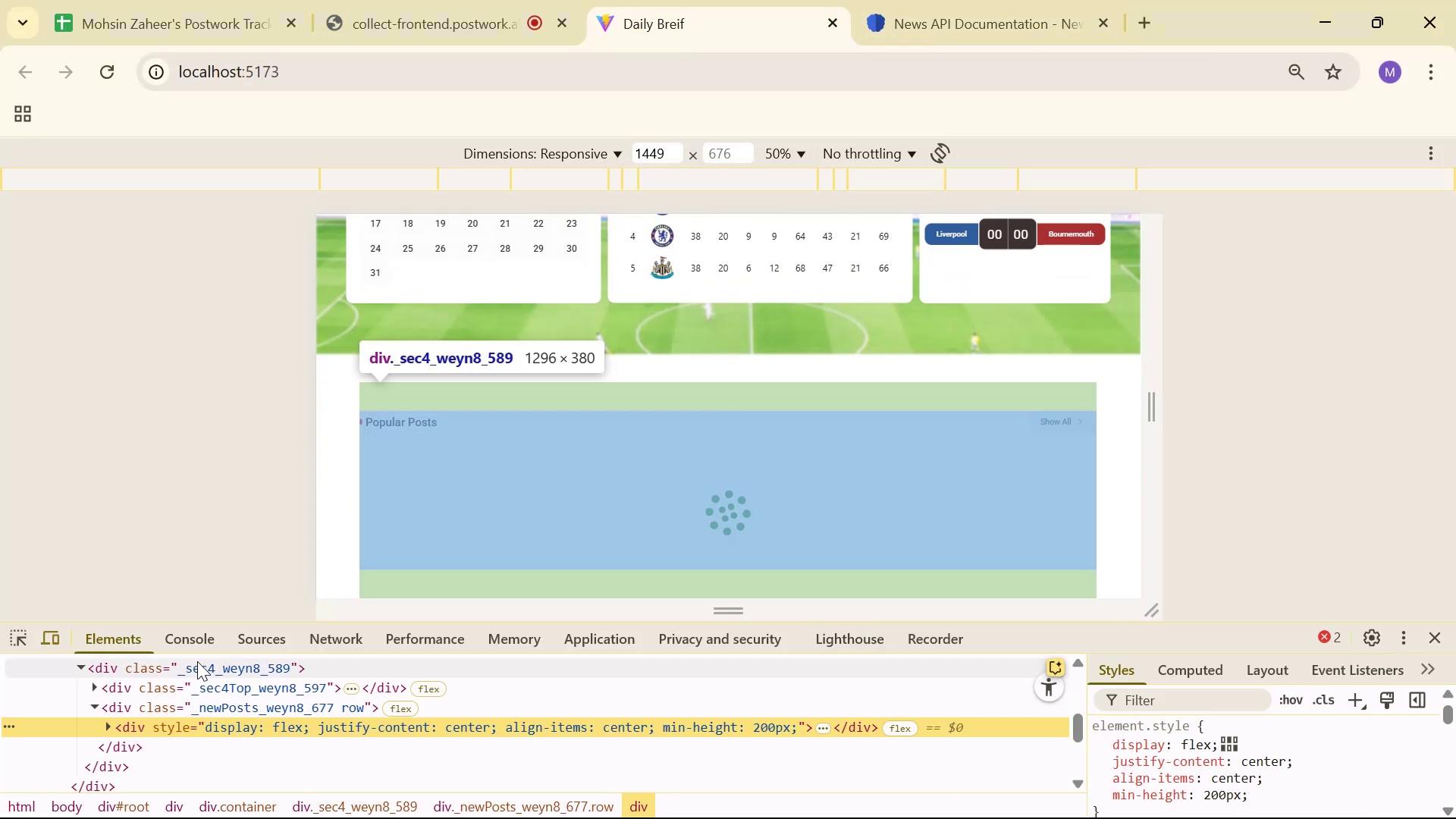 
left_click([168, 629])
 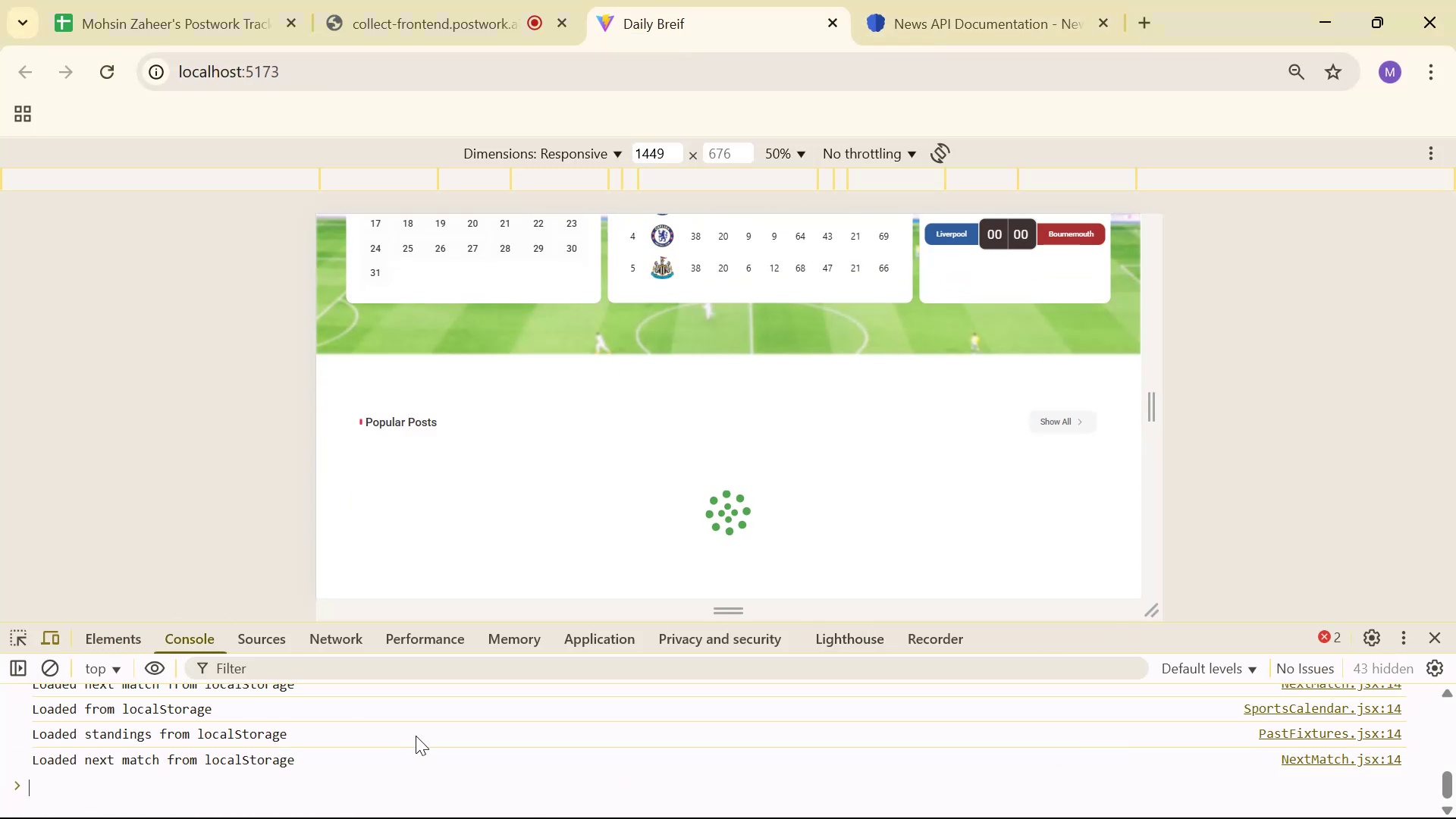 
scroll: coordinate [414, 736], scroll_direction: down, amount: 1.0
 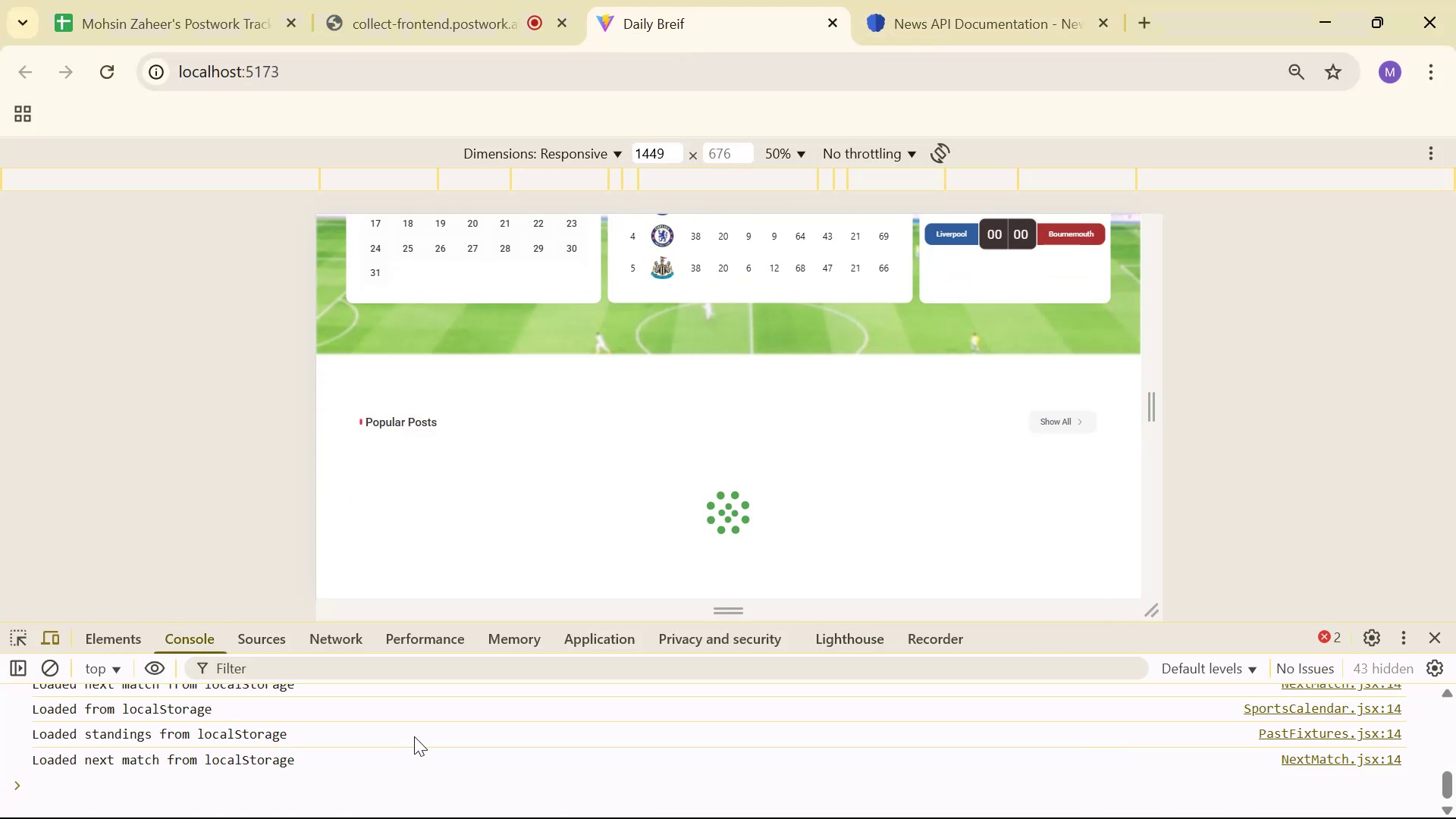 
scroll: coordinate [414, 736], scroll_direction: up, amount: 1.0
 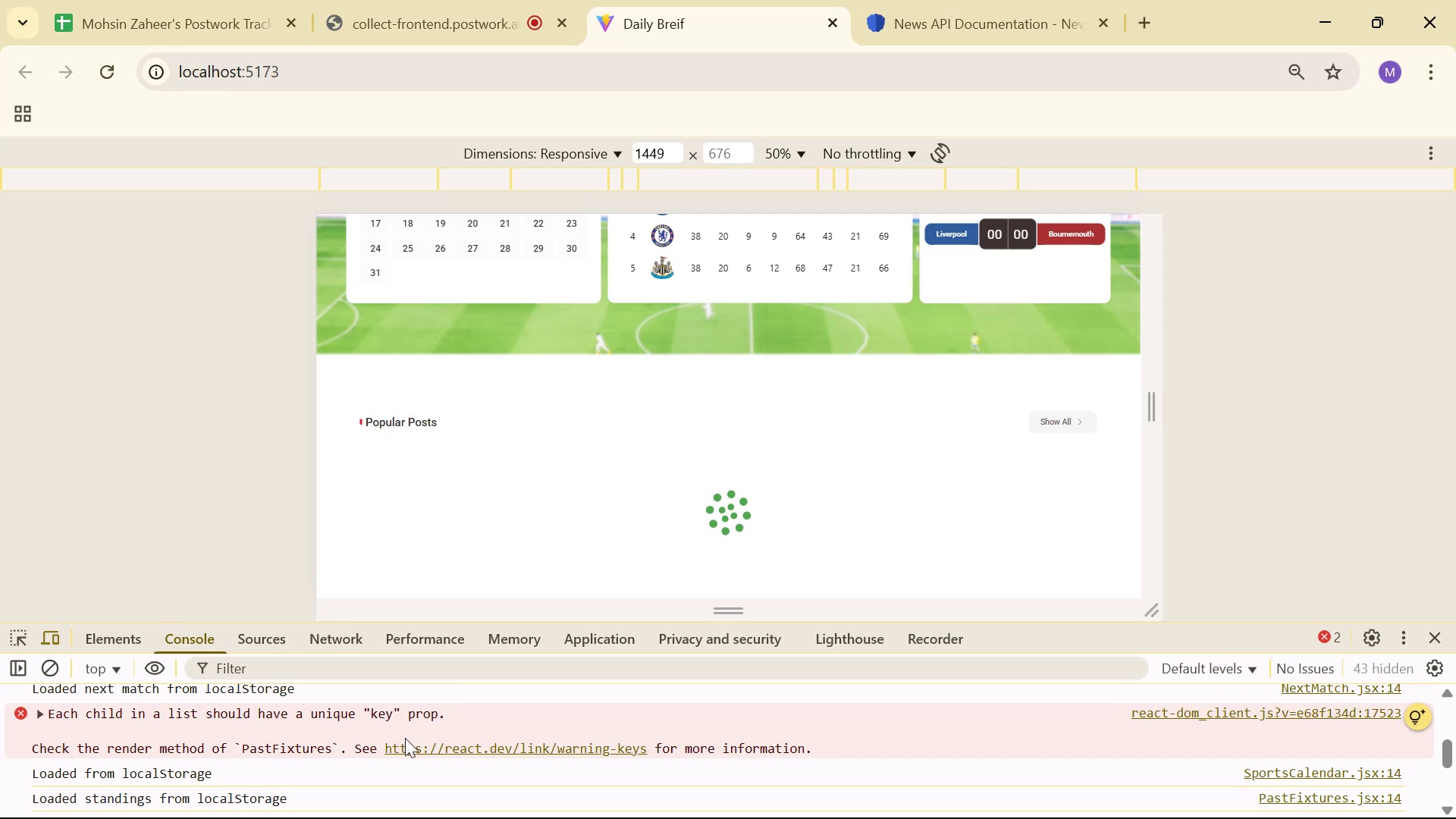 
scroll: coordinate [414, 736], scroll_direction: down, amount: 4.0
 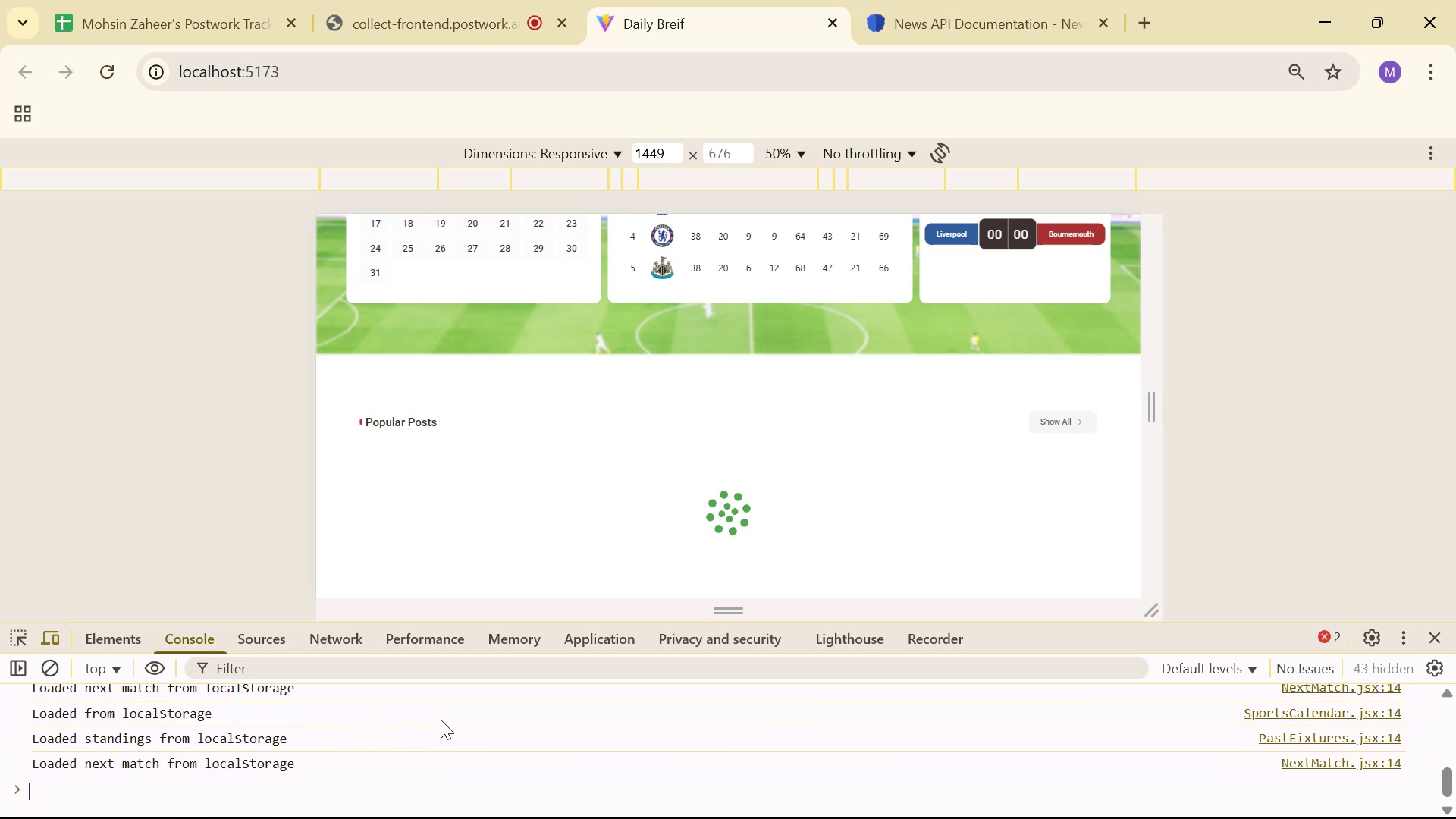 
key(Control+Shift+R)
 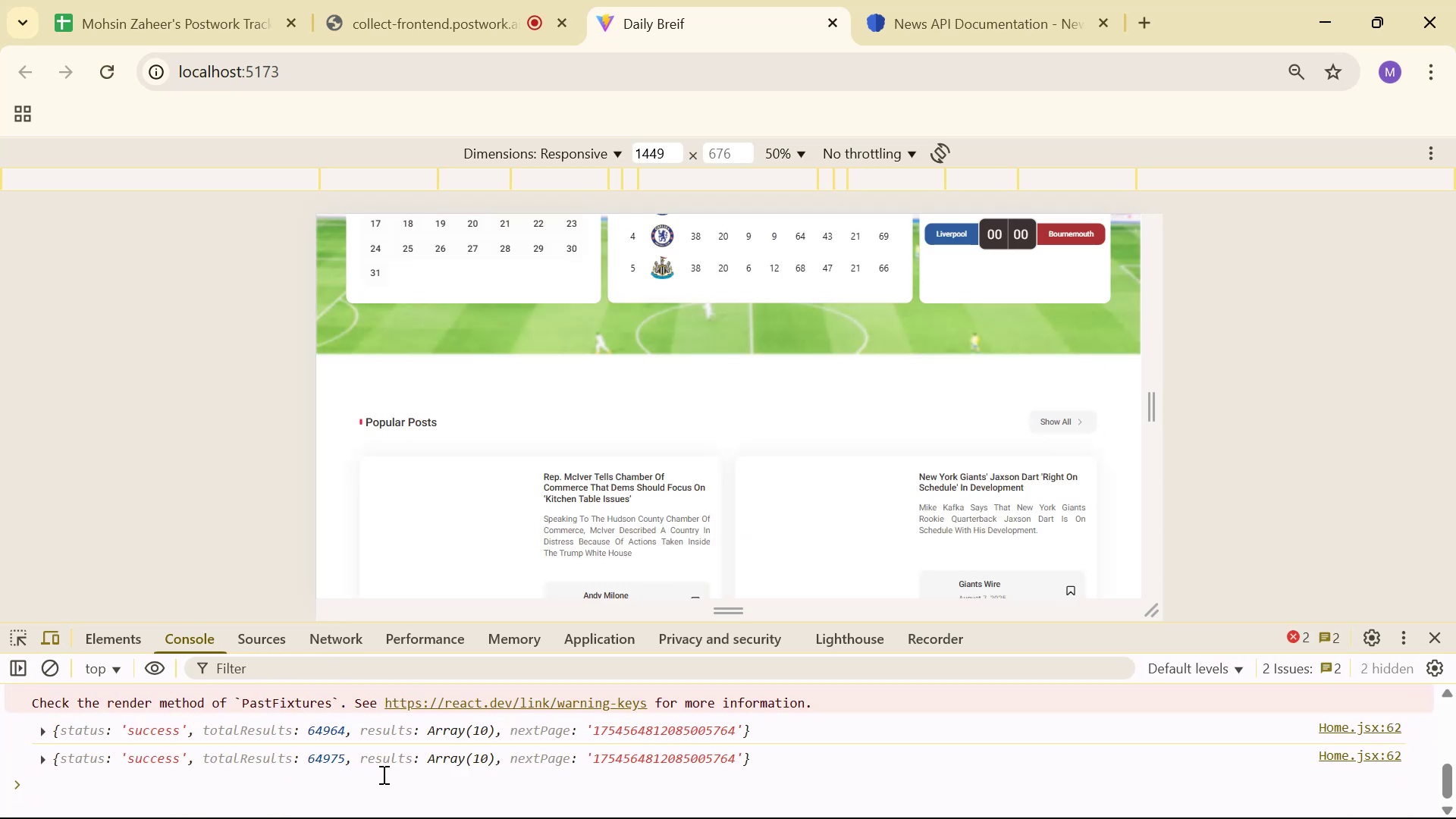 
scroll: coordinate [795, 362], scroll_direction: down, amount: 9.0
 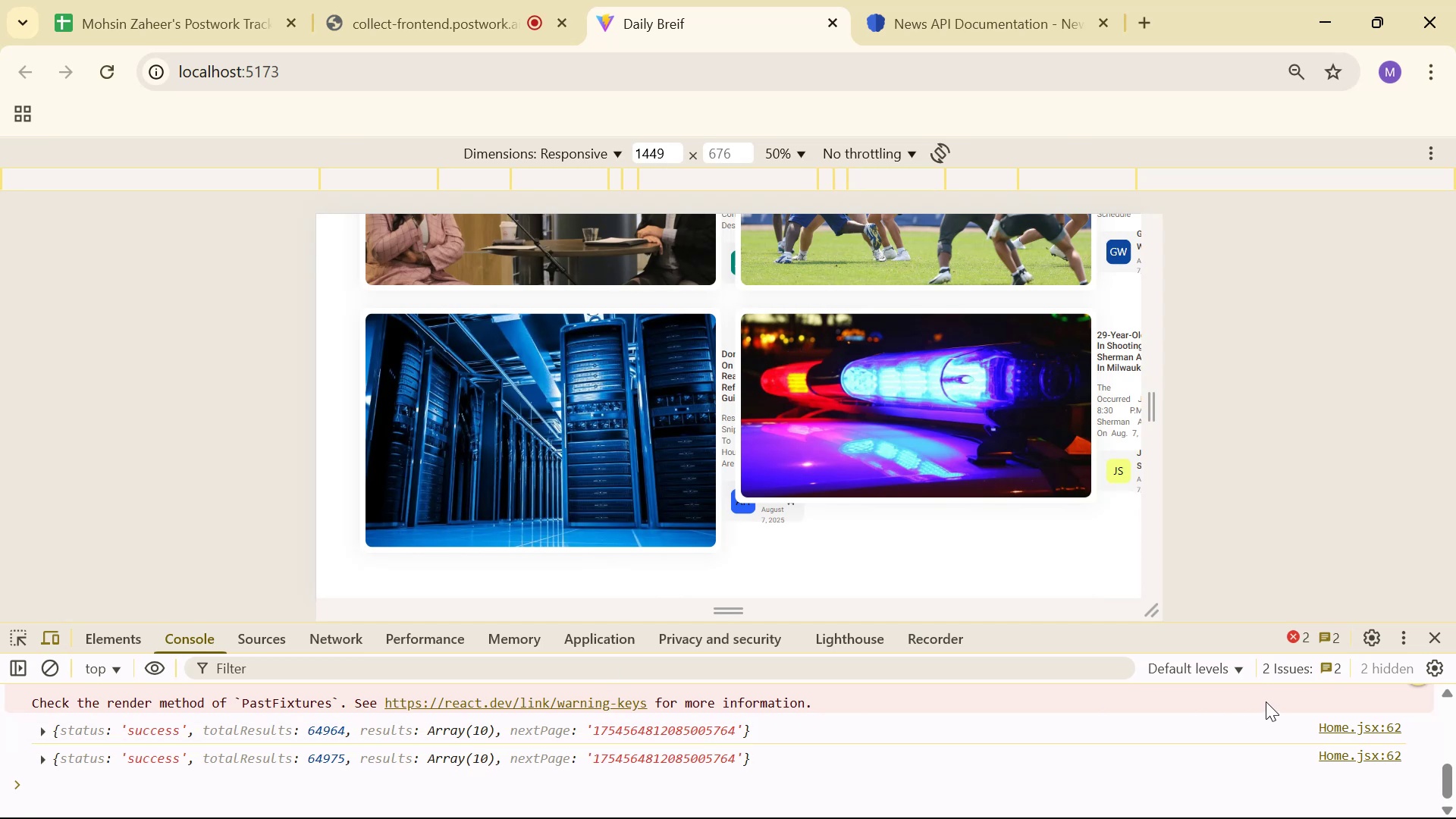 
left_click([1431, 642])
 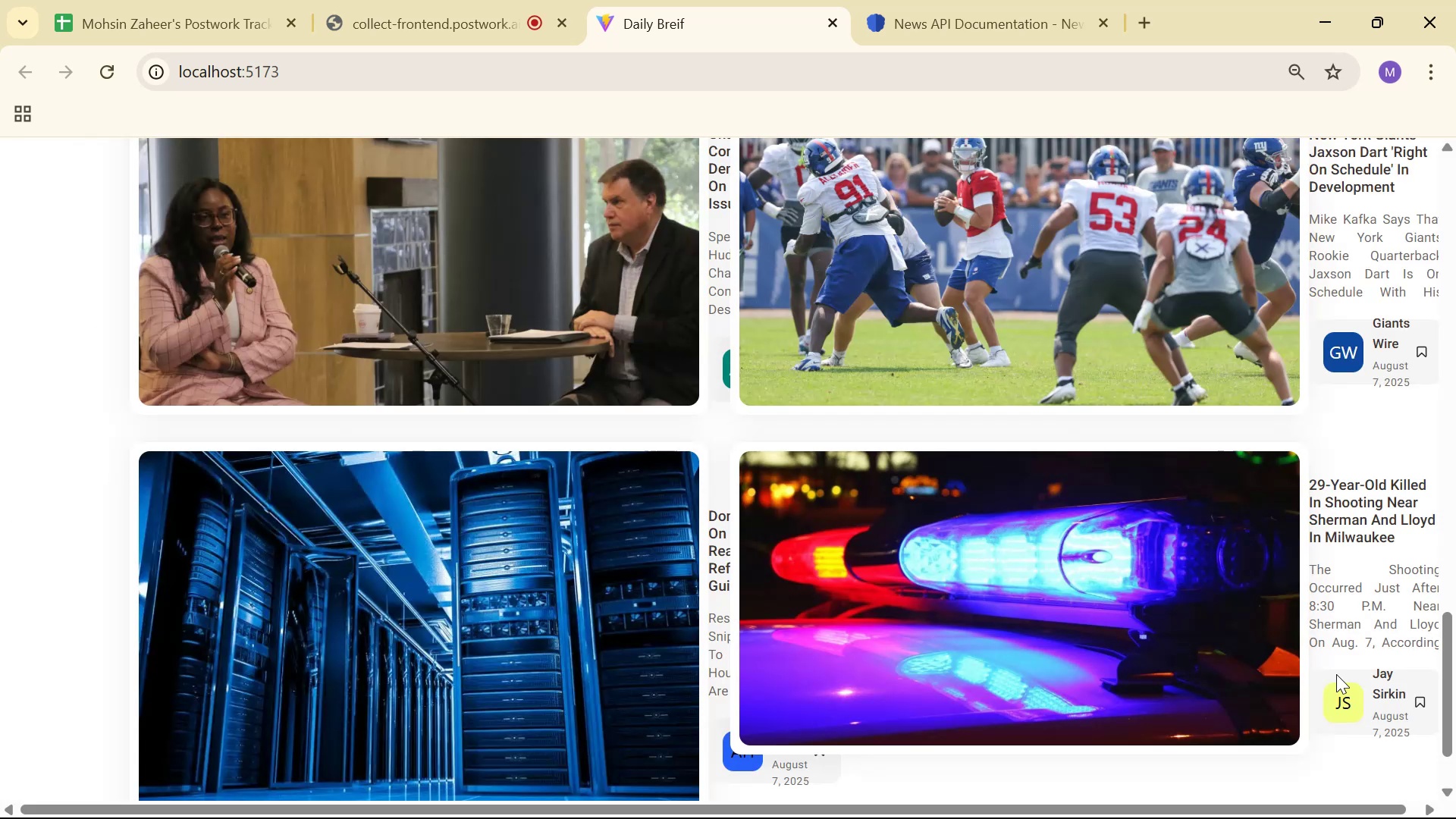 
scroll: coordinate [675, 585], scroll_direction: up, amount: 1.0
 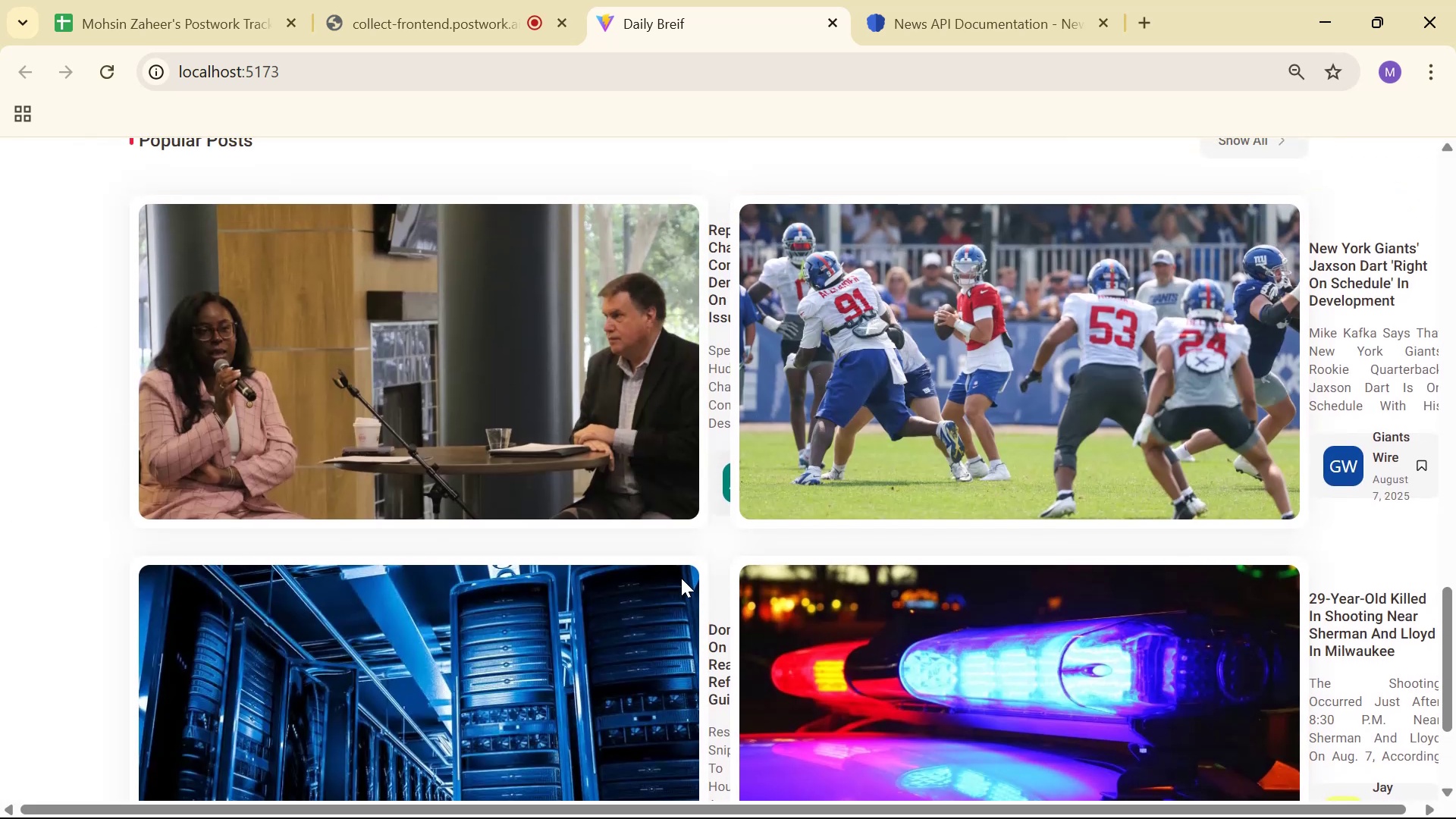 
key(Alt+Tab)
 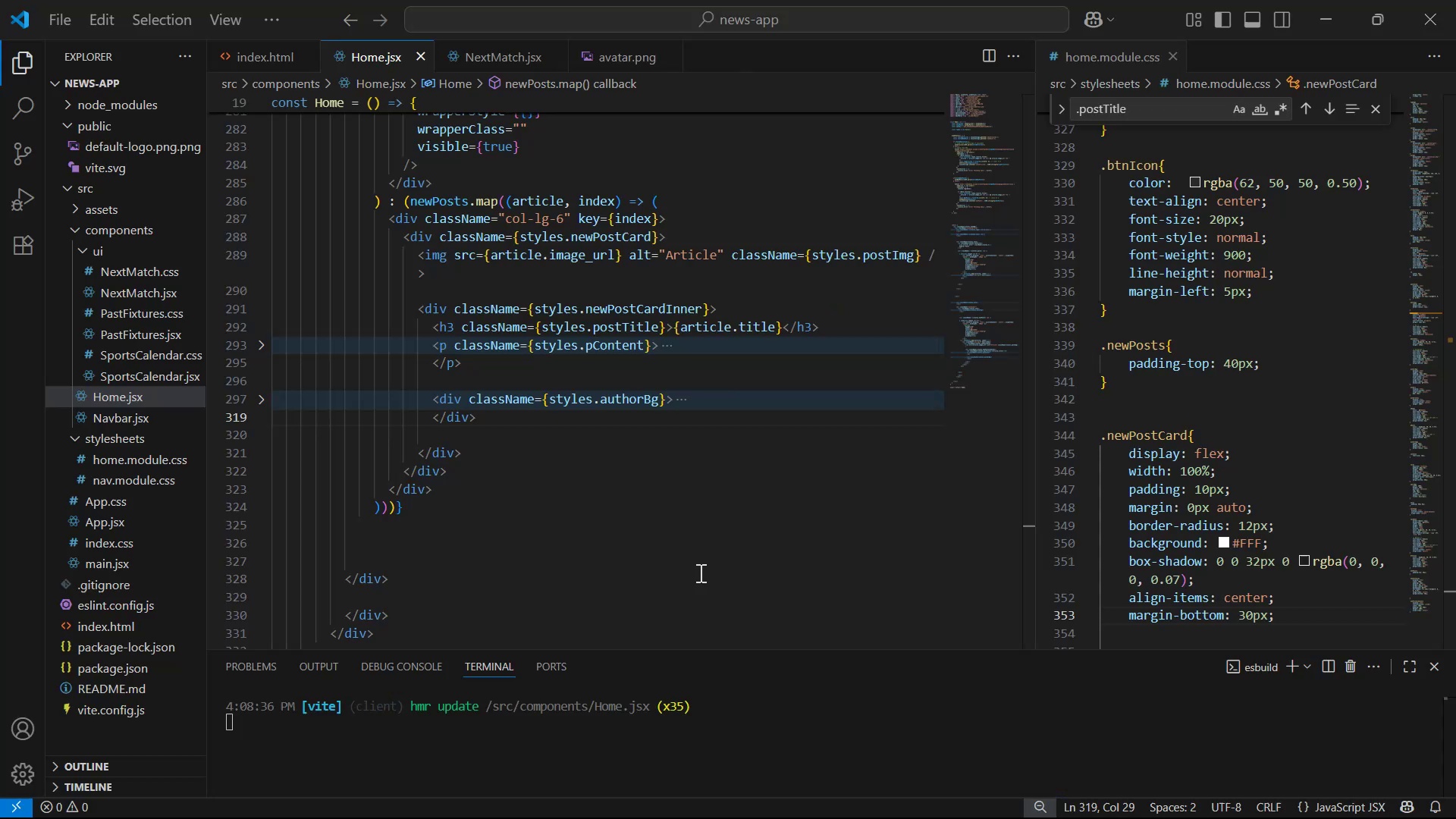 
scroll: coordinate [726, 538], scroll_direction: up, amount: 3.0
 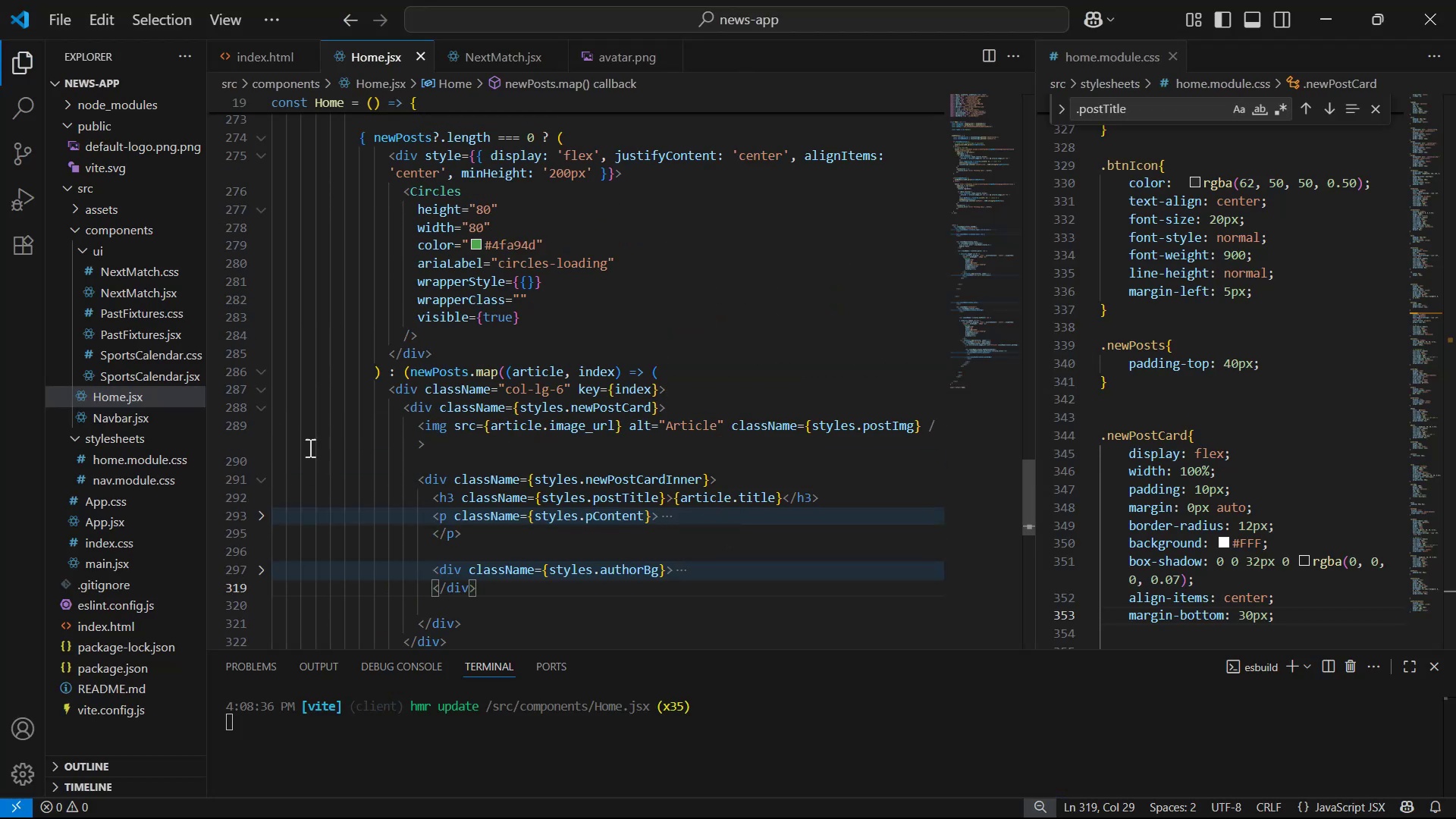 
left_click_drag(start_coordinate=[861, 427], to_coordinate=[911, 431])
 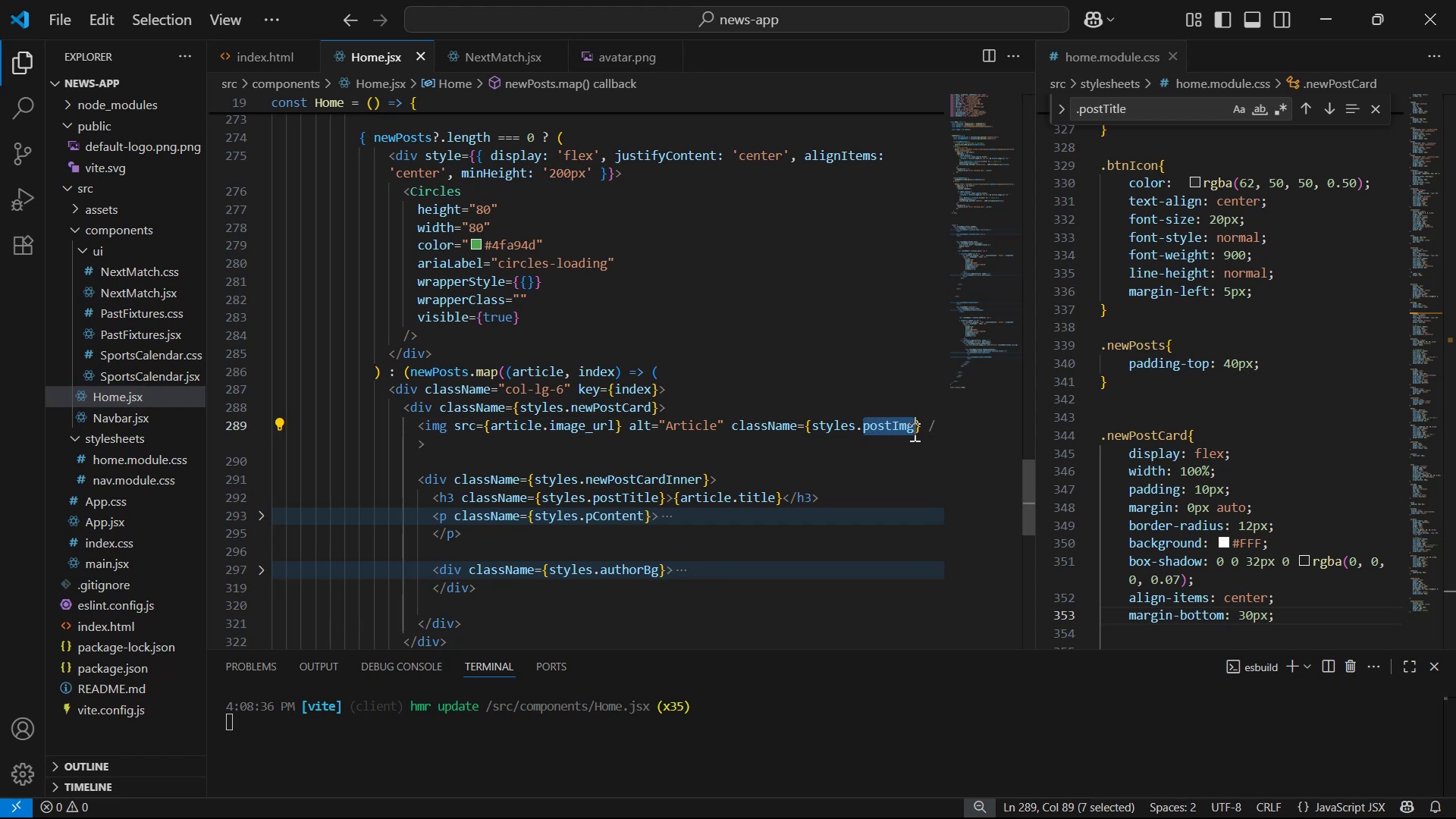 
key(Control+C)
 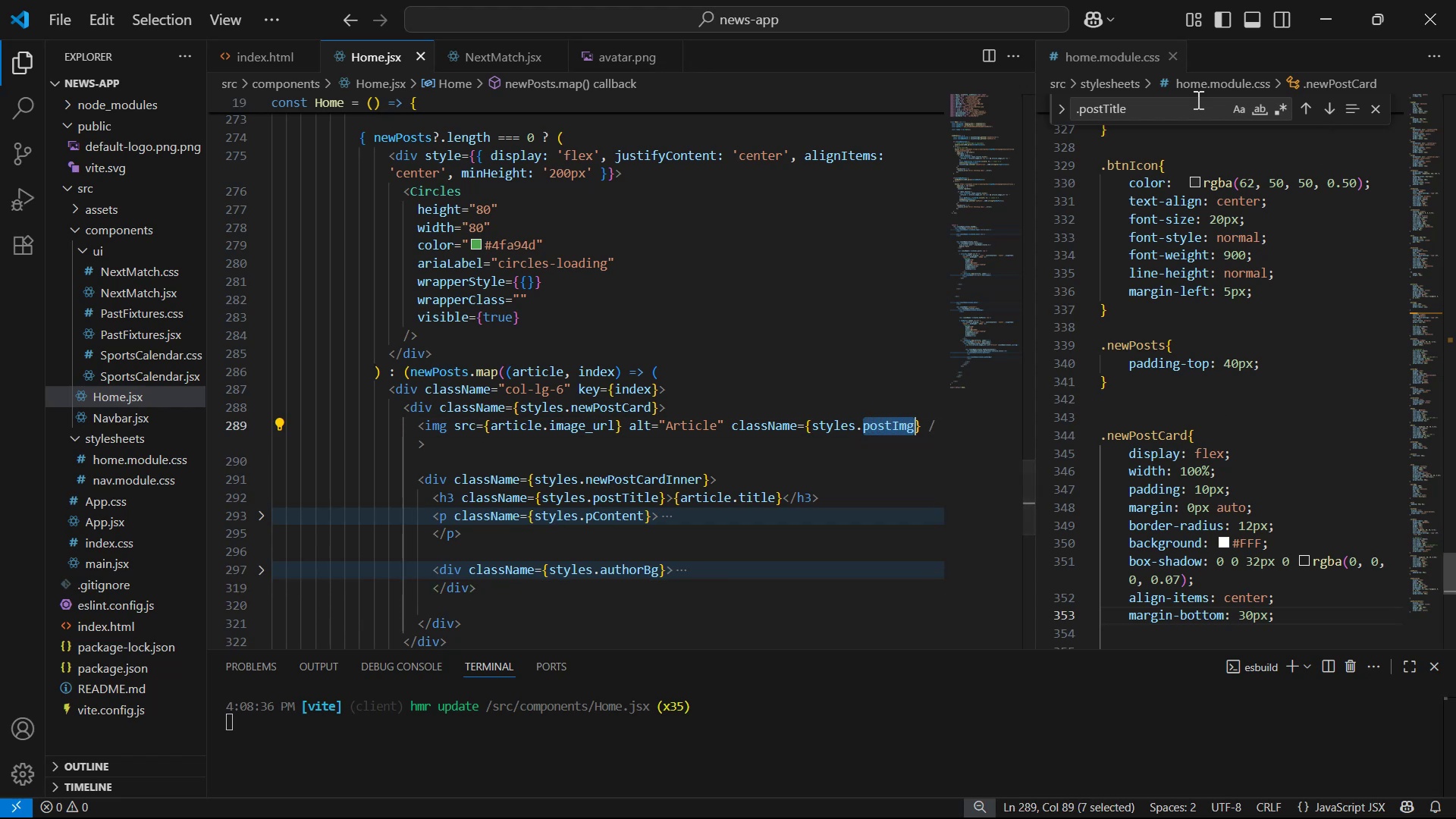 
left_click([1186, 115])
 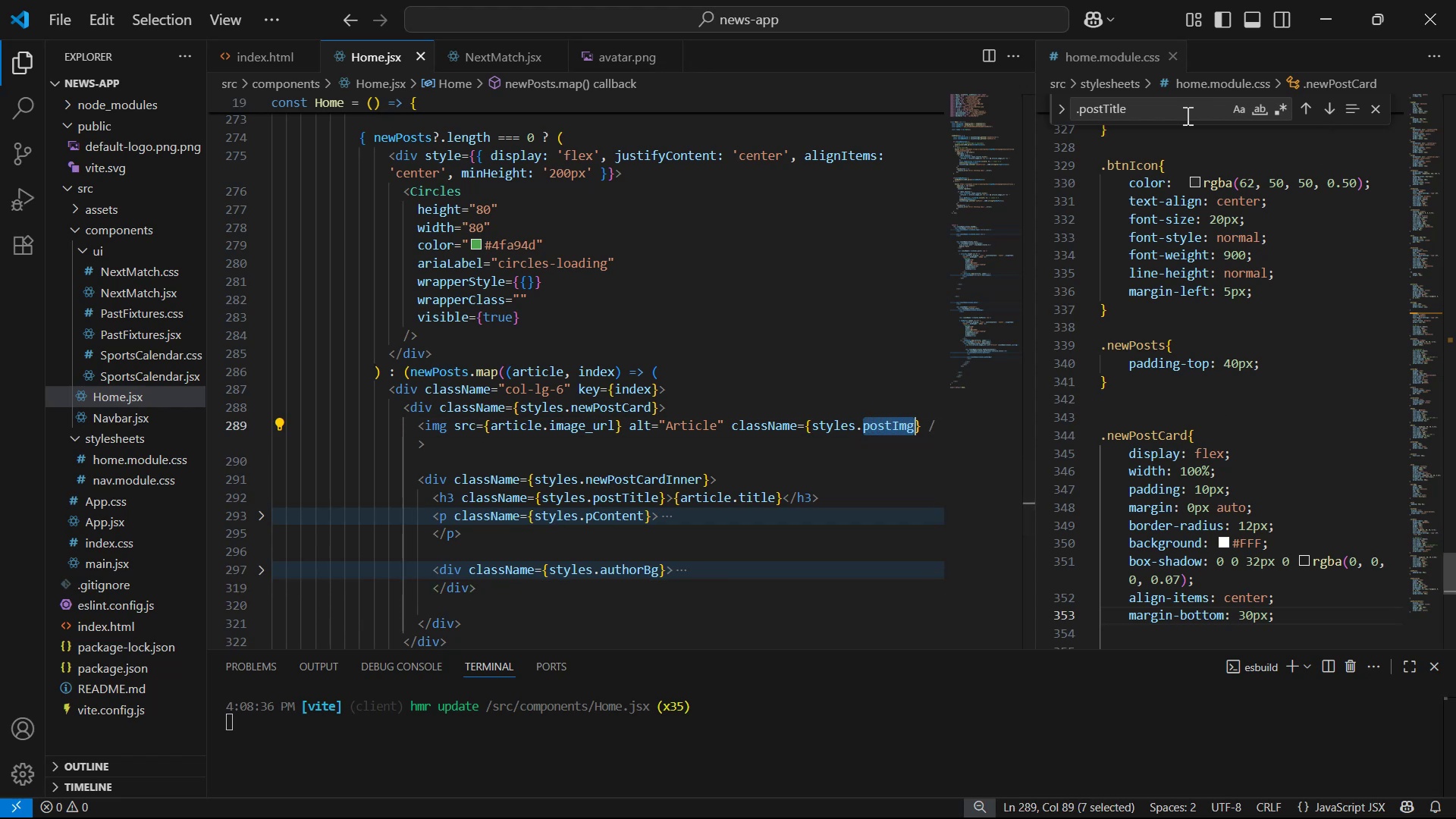 
key(Control+A)
 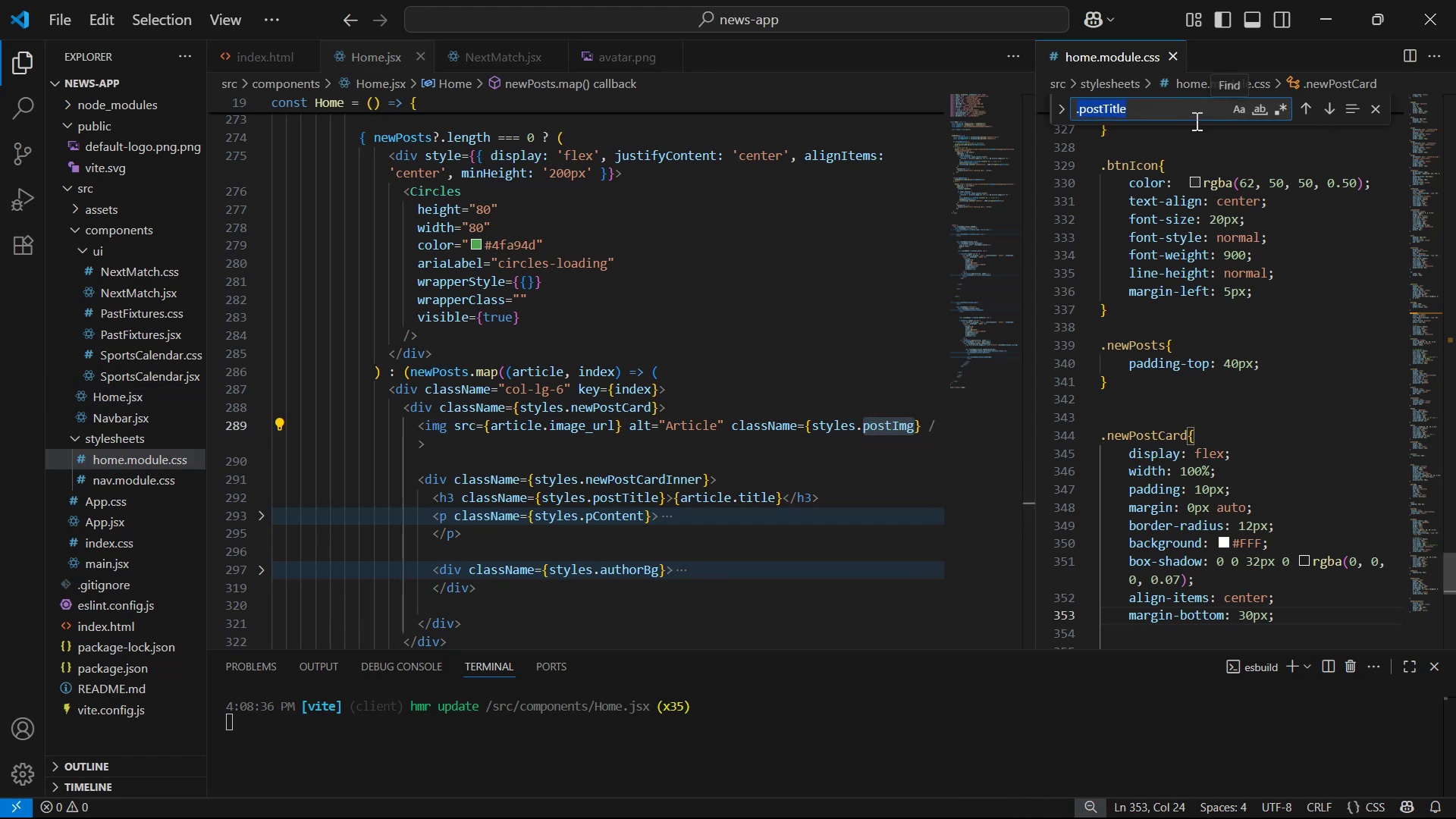 
key(Control+V)
 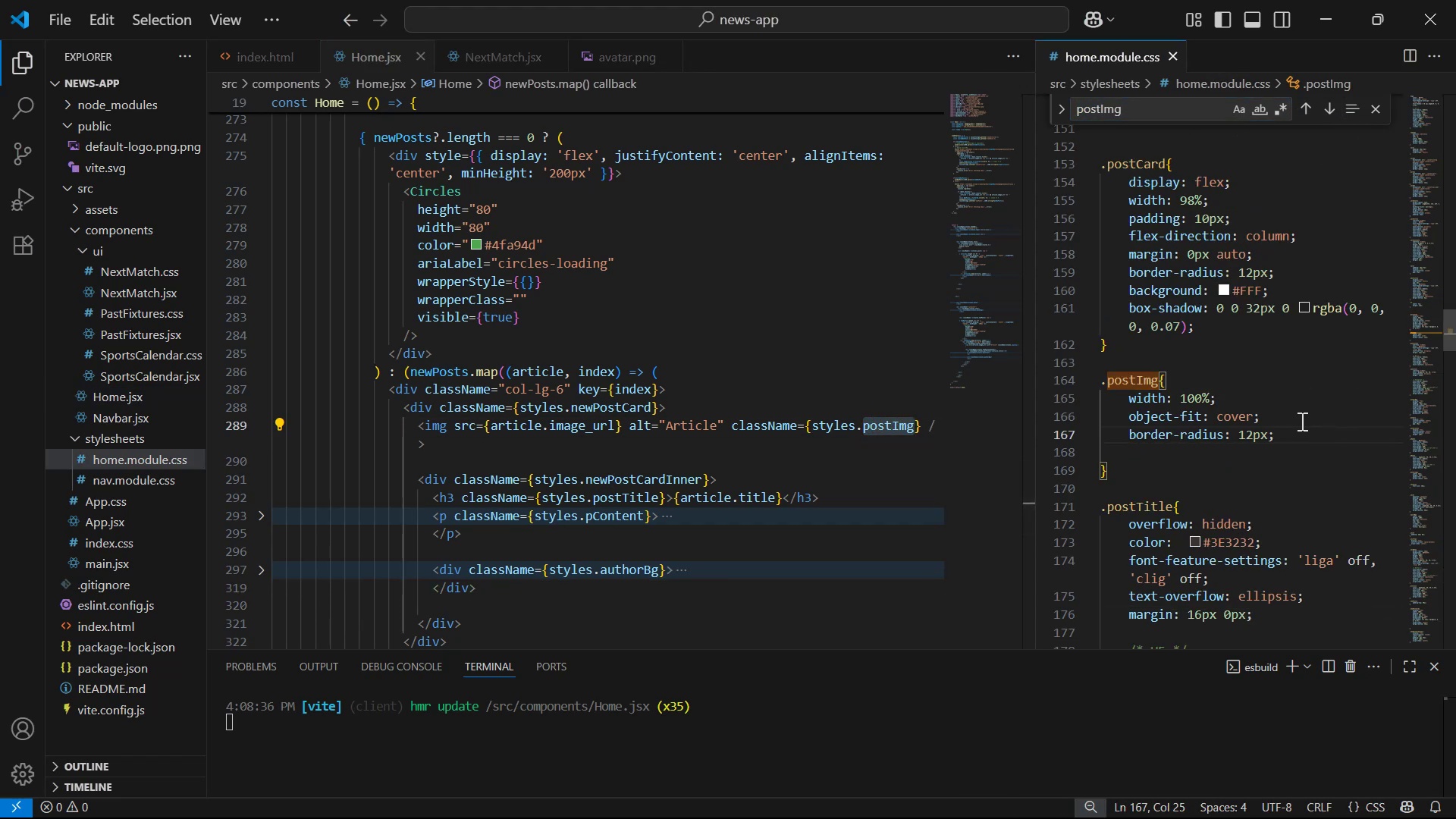 
wait(5.06)
 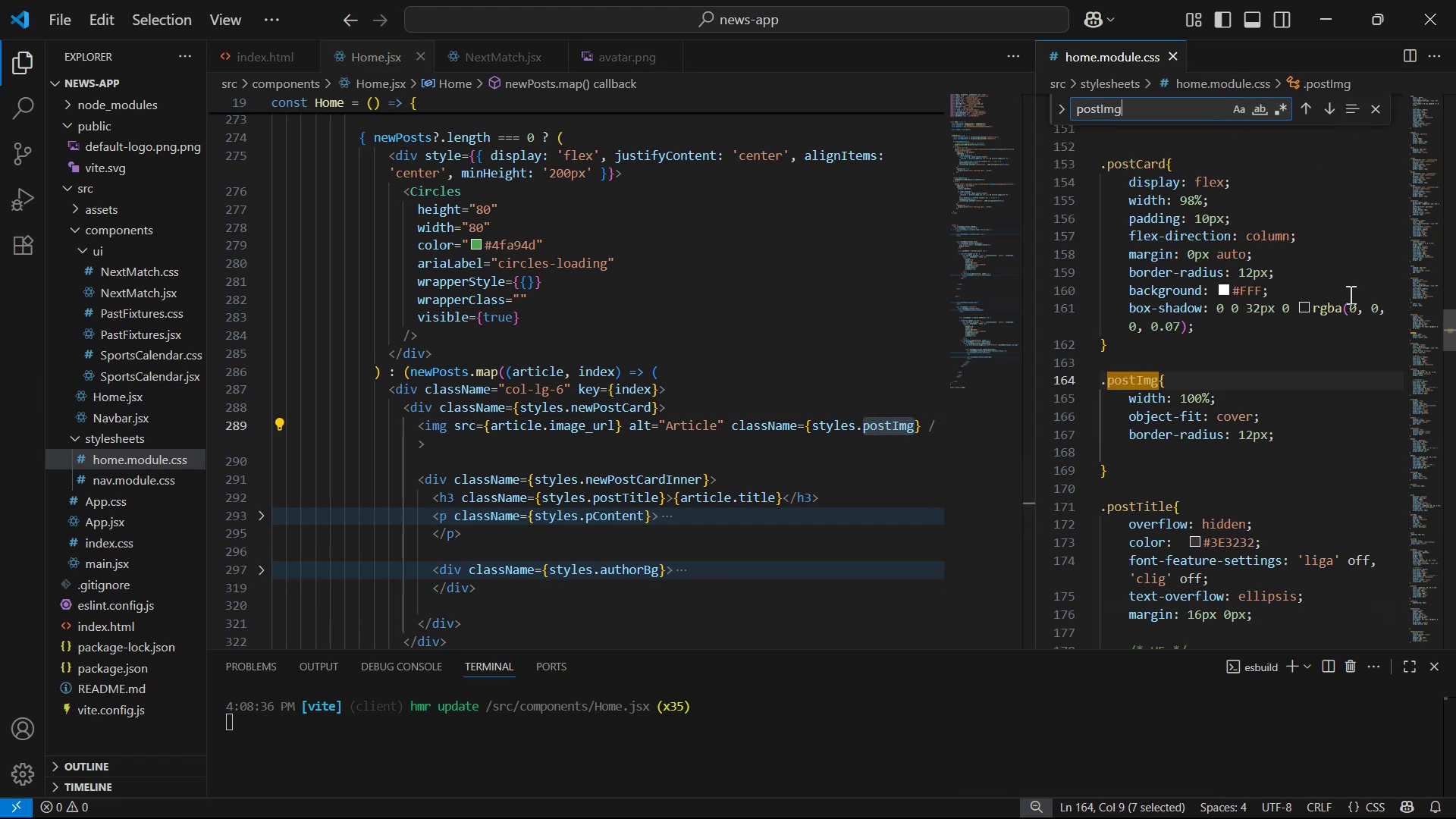 
key(Enter)
 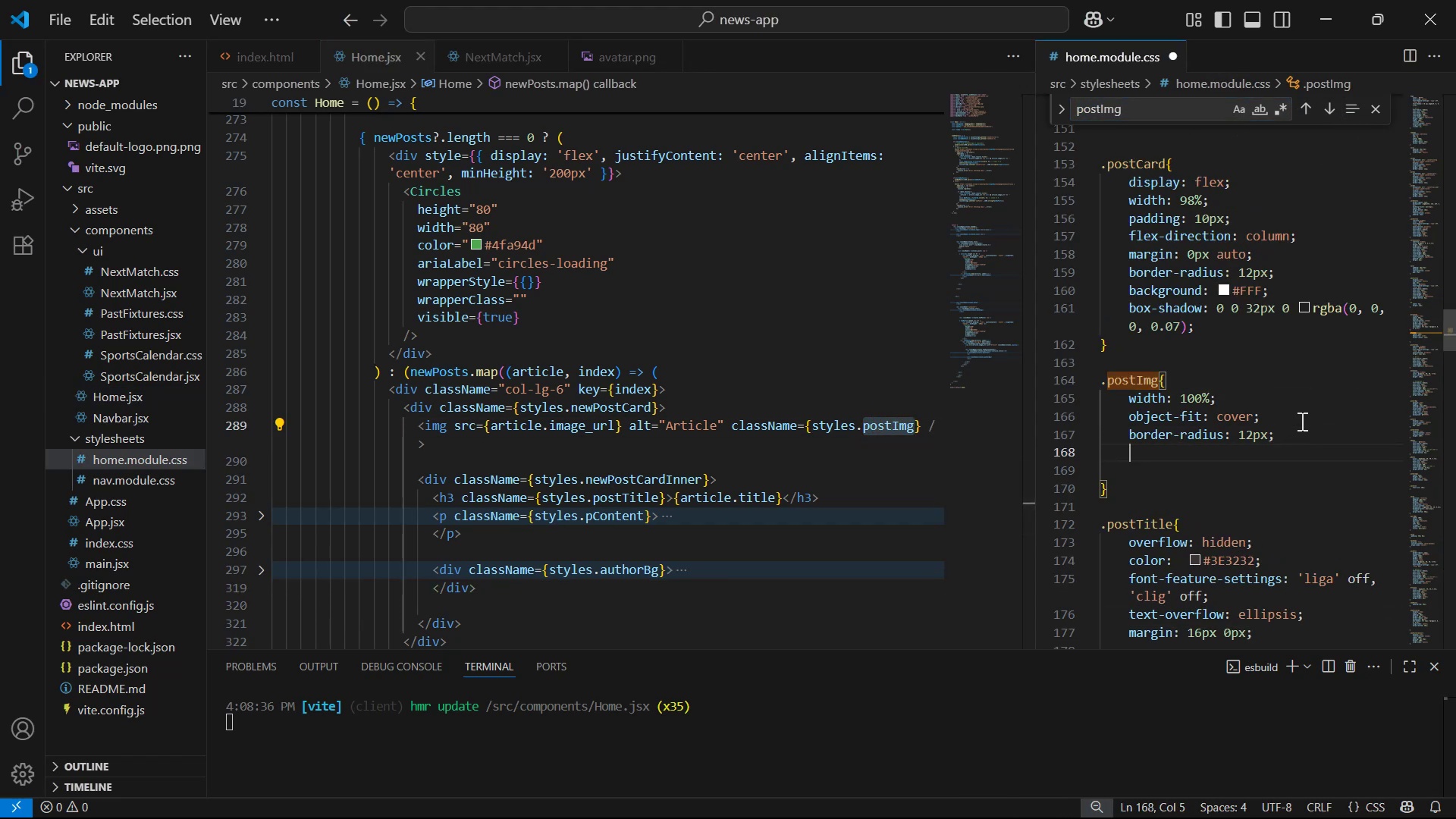 
type(hw)
key(Backspace)
type(e)
 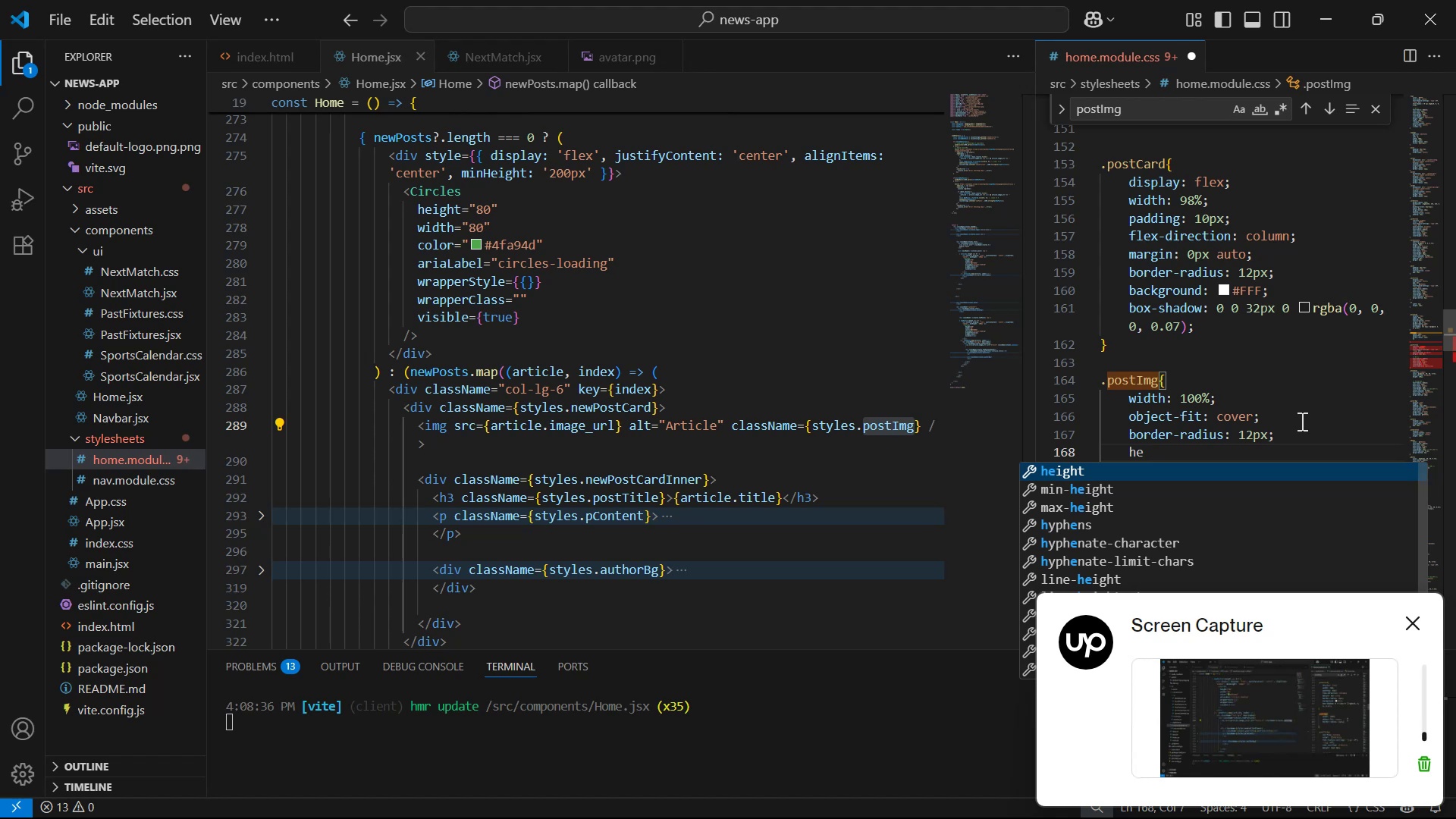 
key(Enter)
 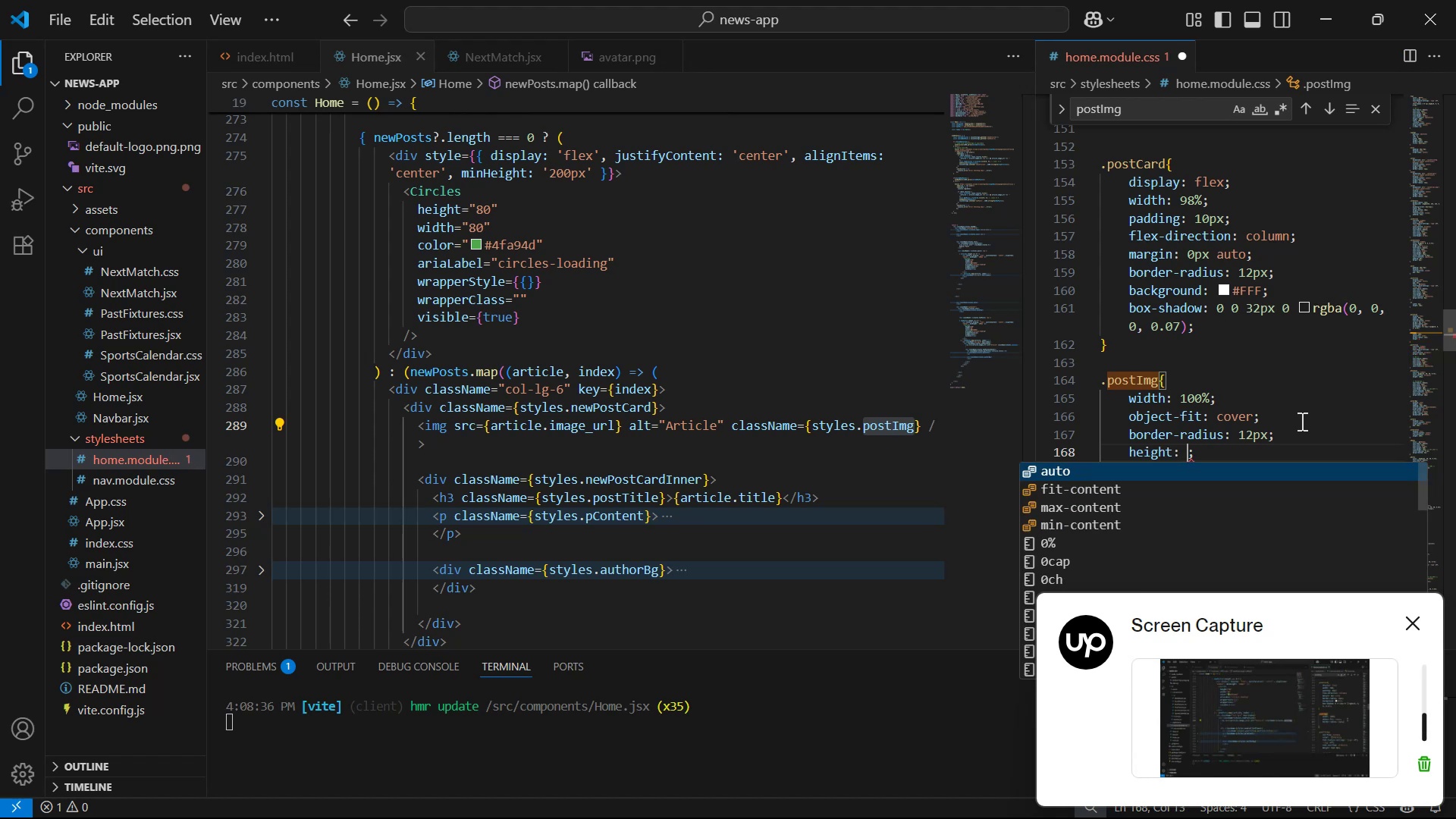 
type(400px)
 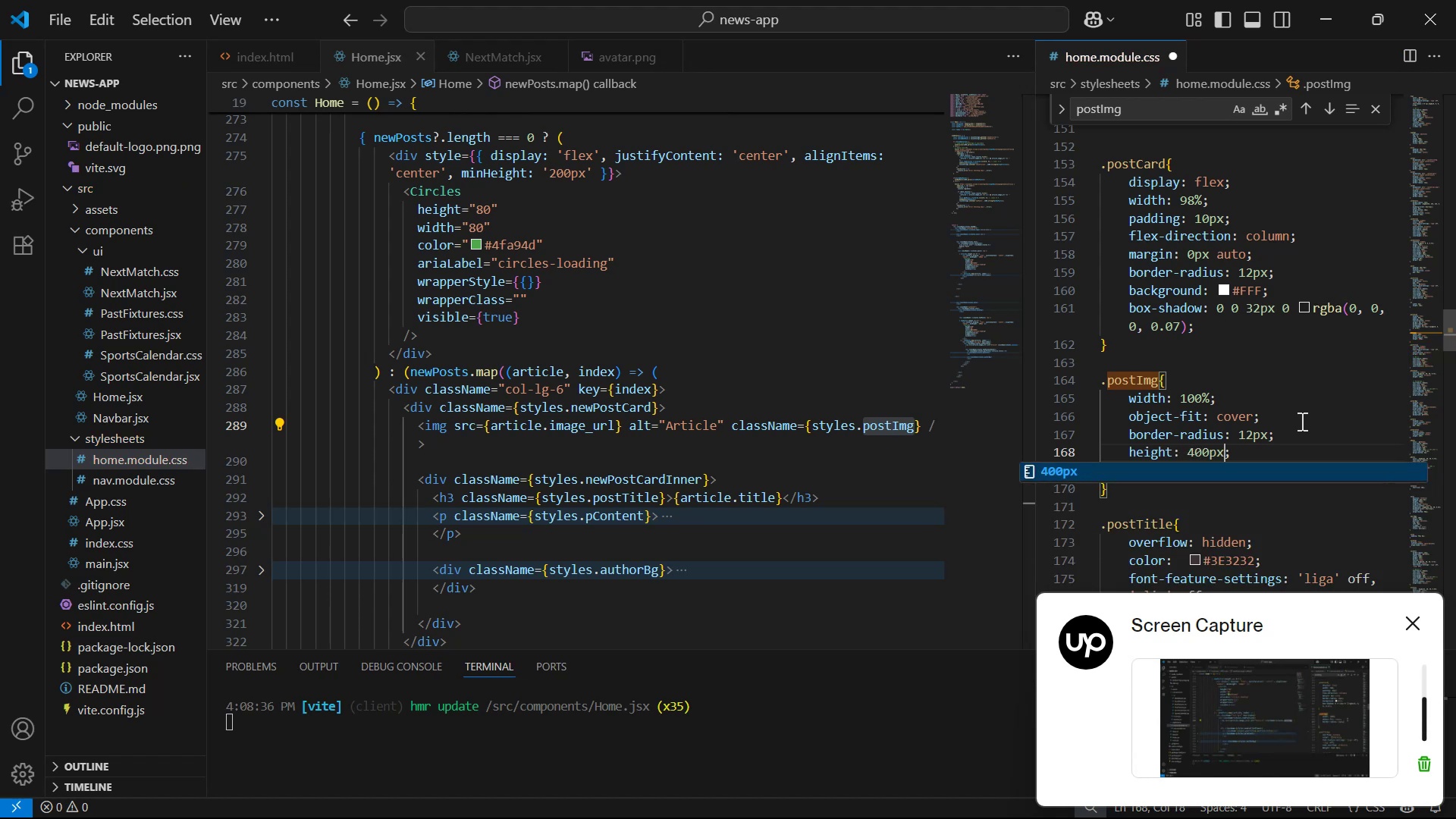 
key(Control+S)
 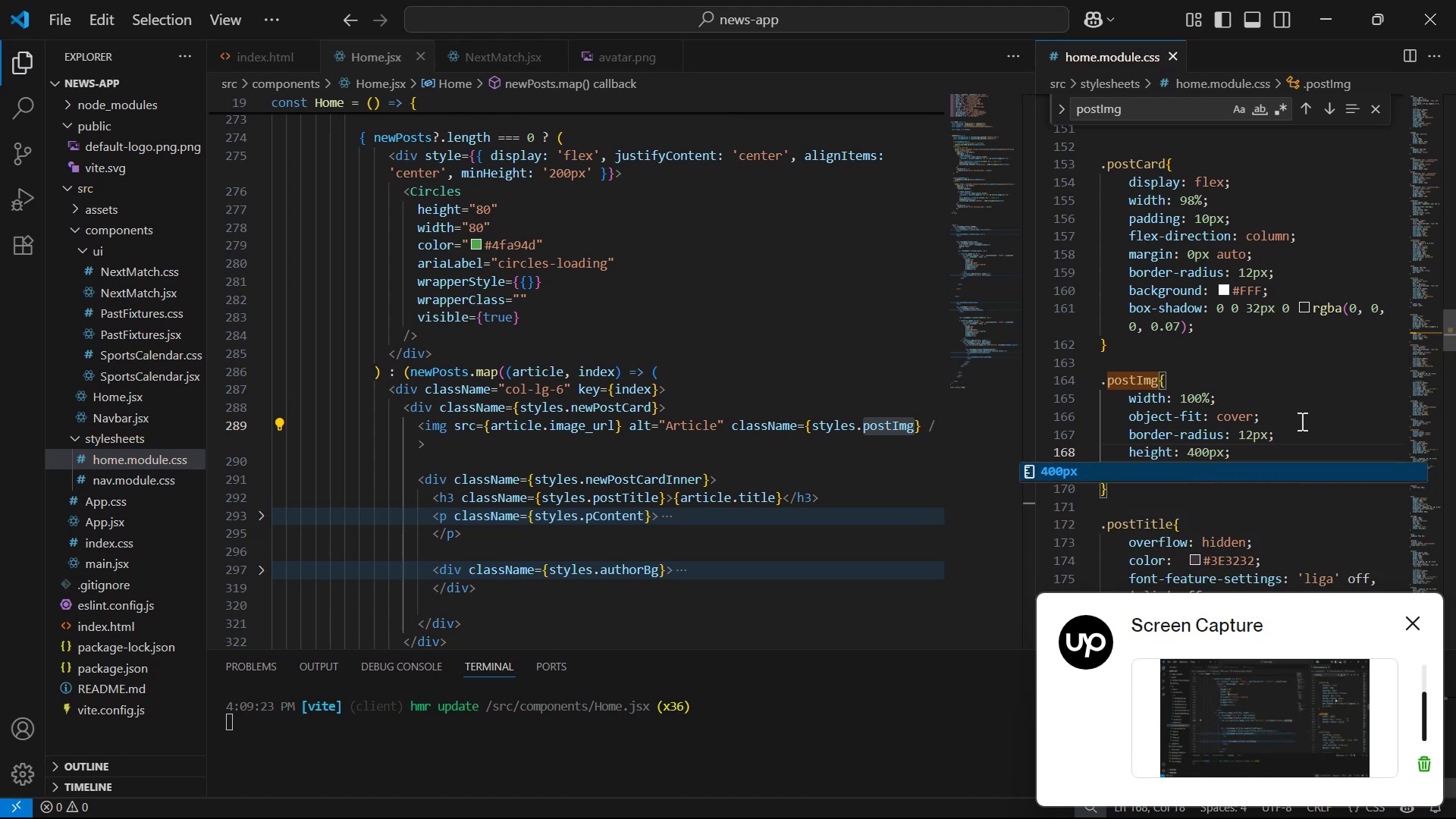 
key(Alt+AltLeft)
 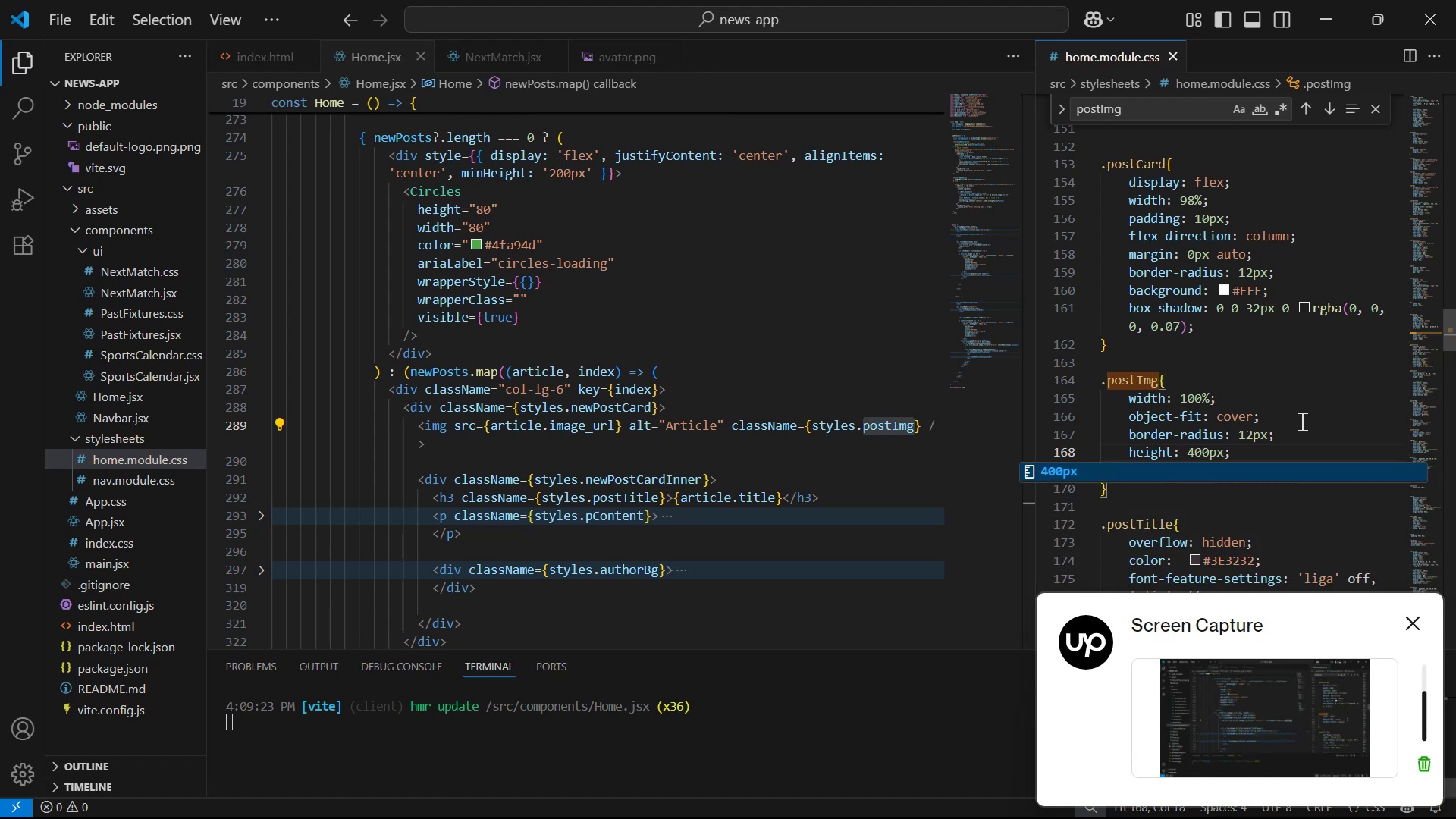 
key(Alt+Tab)
 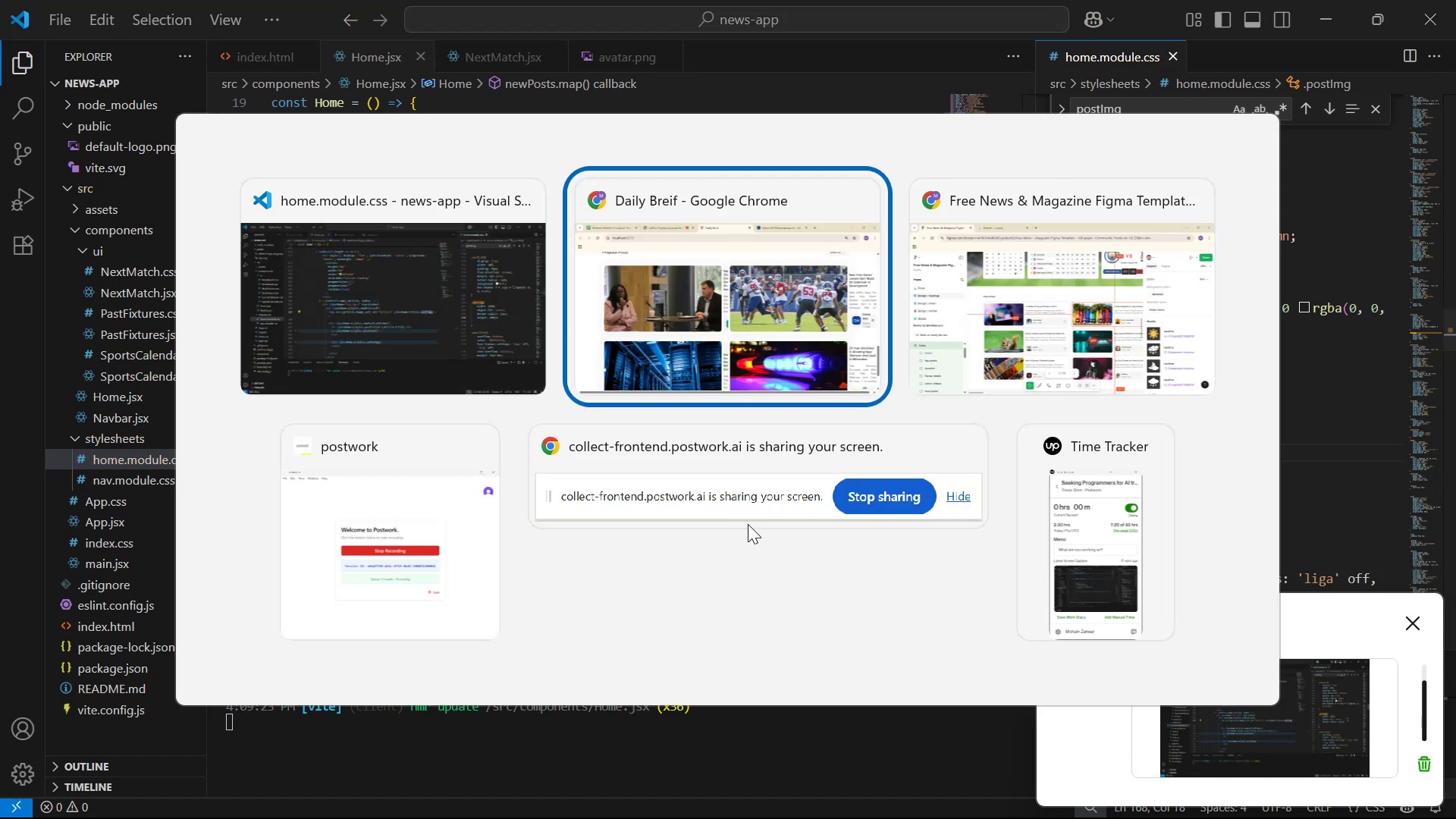 
left_click([665, 417])
 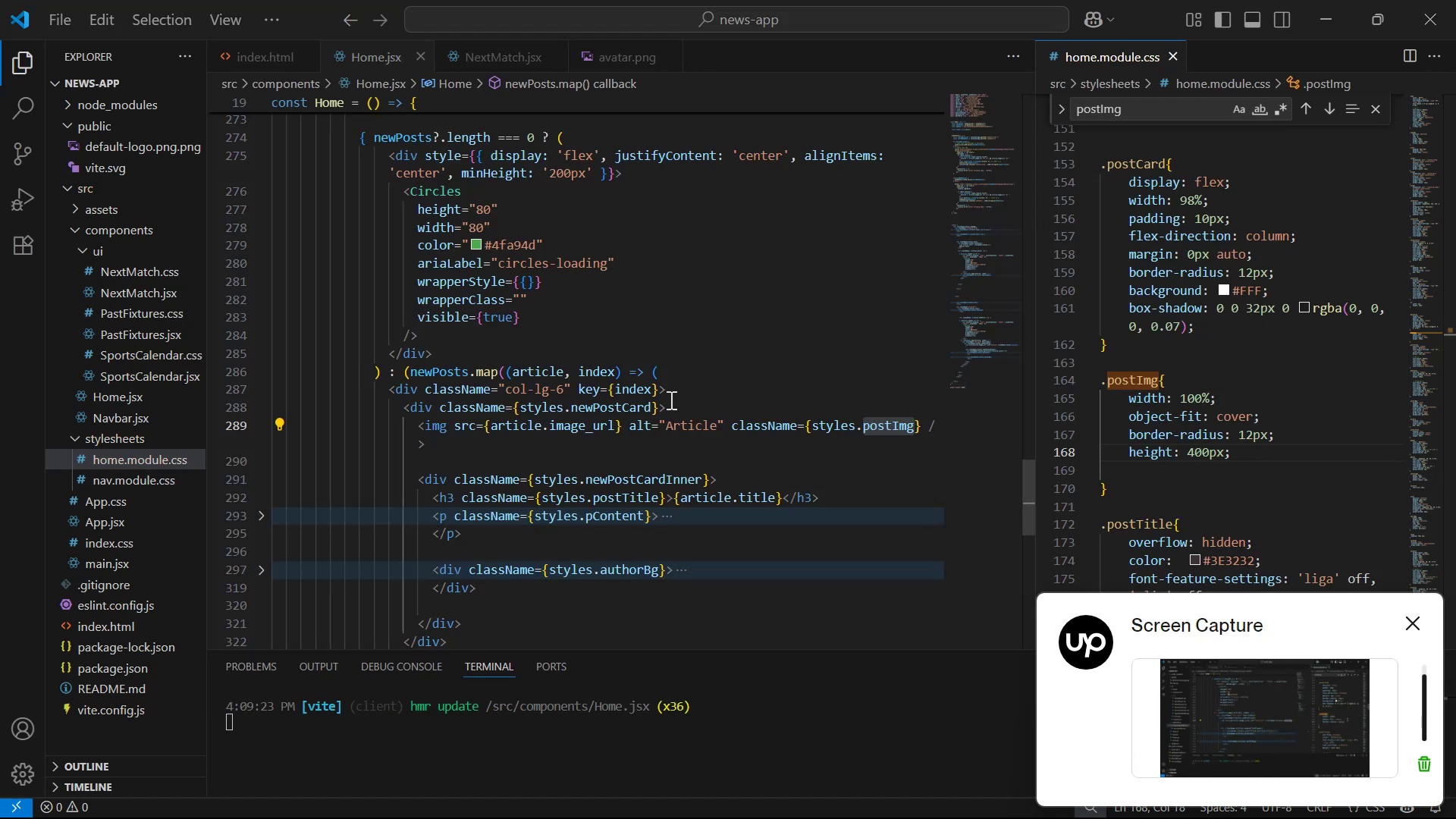 
key(Alt+Tab)
 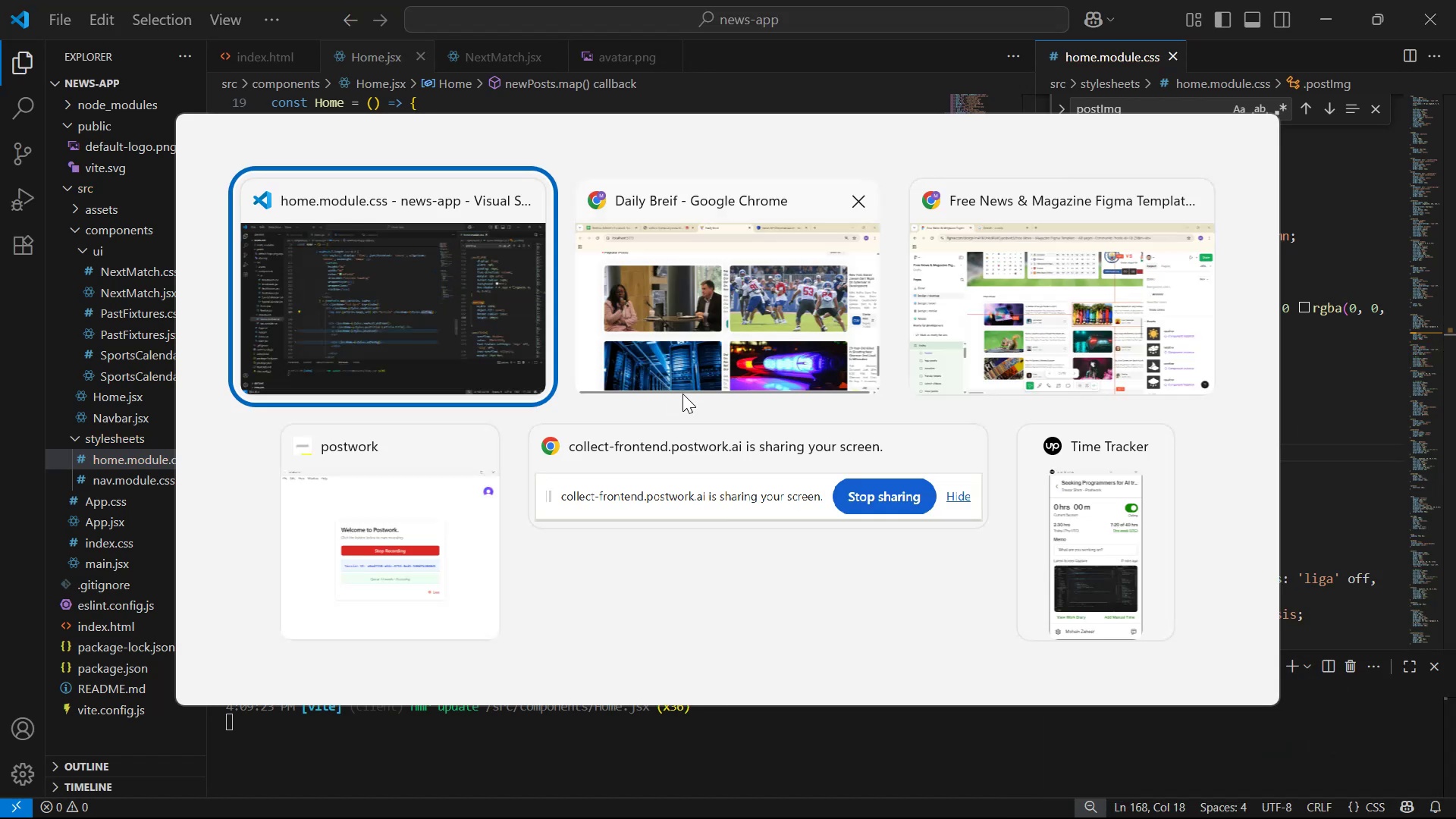 
key(Alt+Tab)
 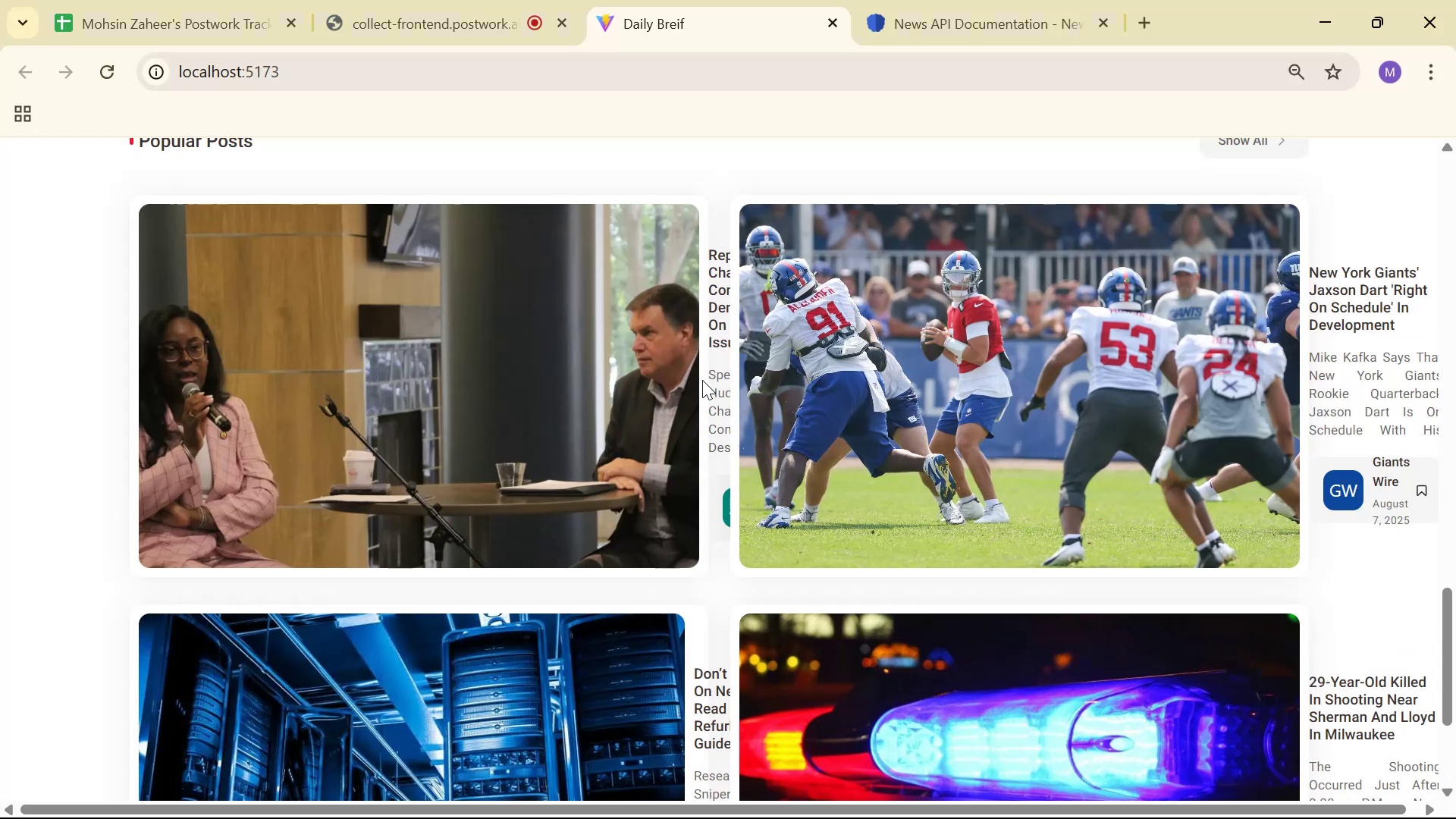 
scroll: coordinate [704, 388], scroll_direction: none, amount: 0.0
 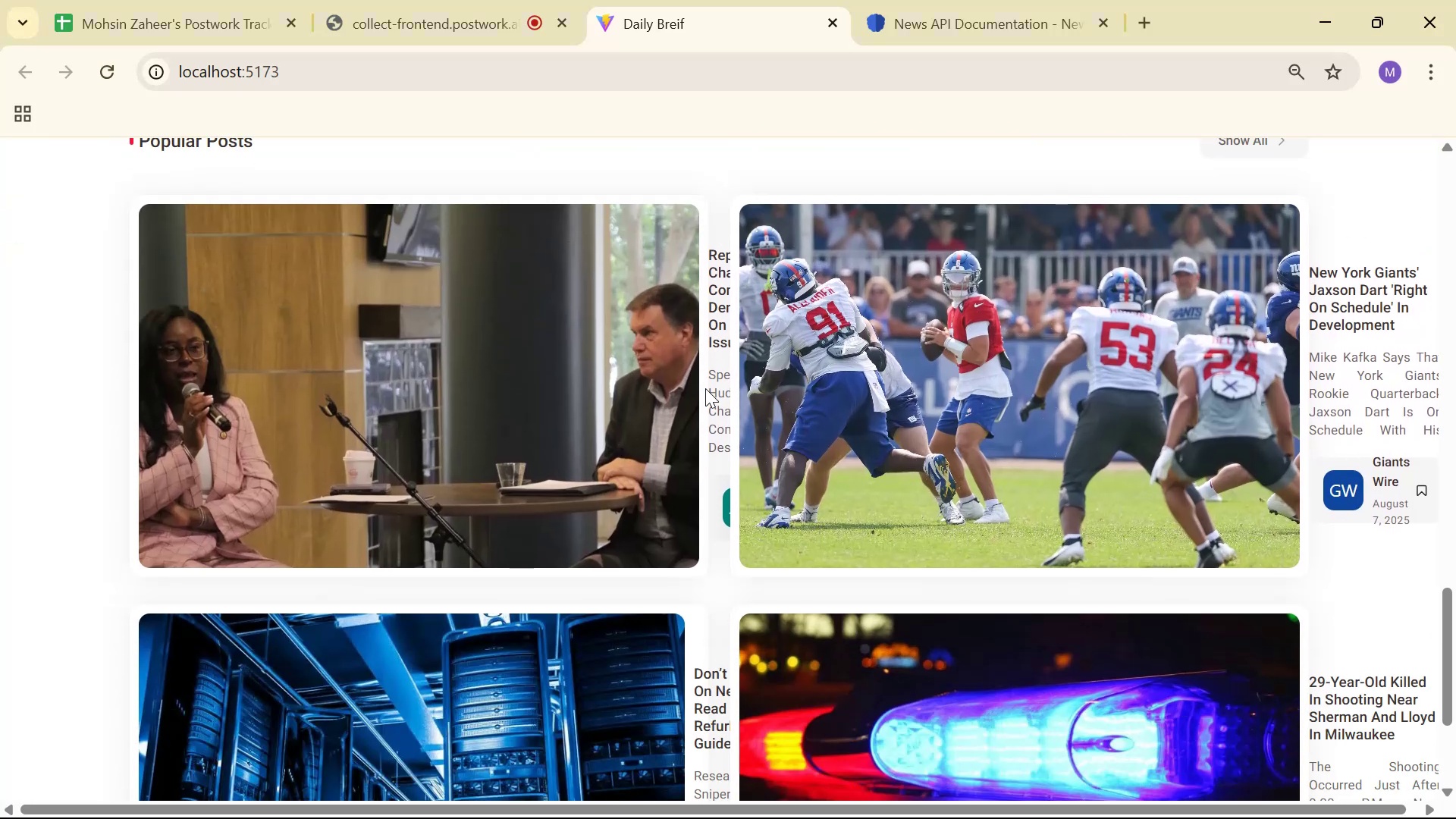 
key(Alt+AltLeft)
 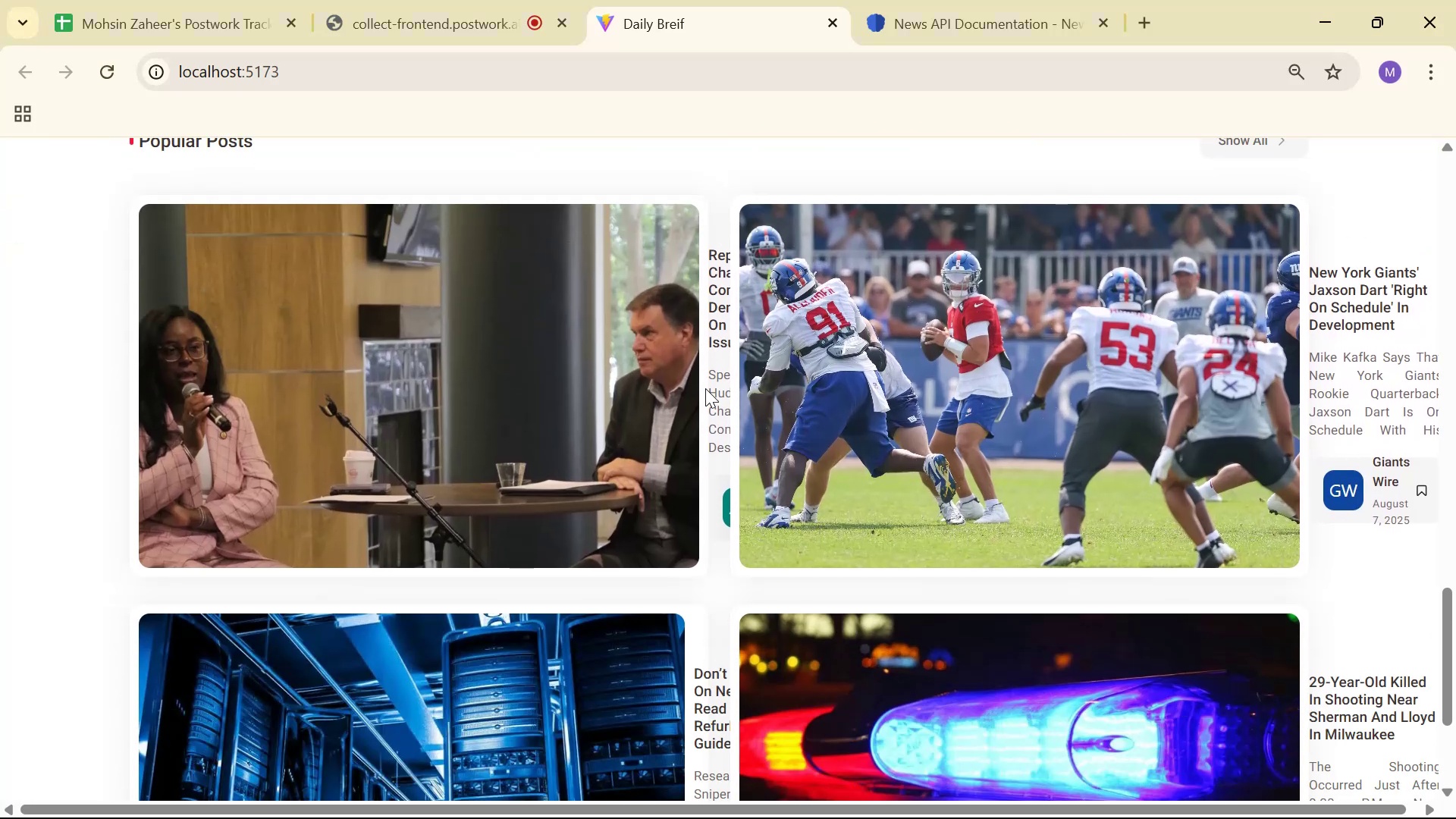 
key(Alt+Tab)
 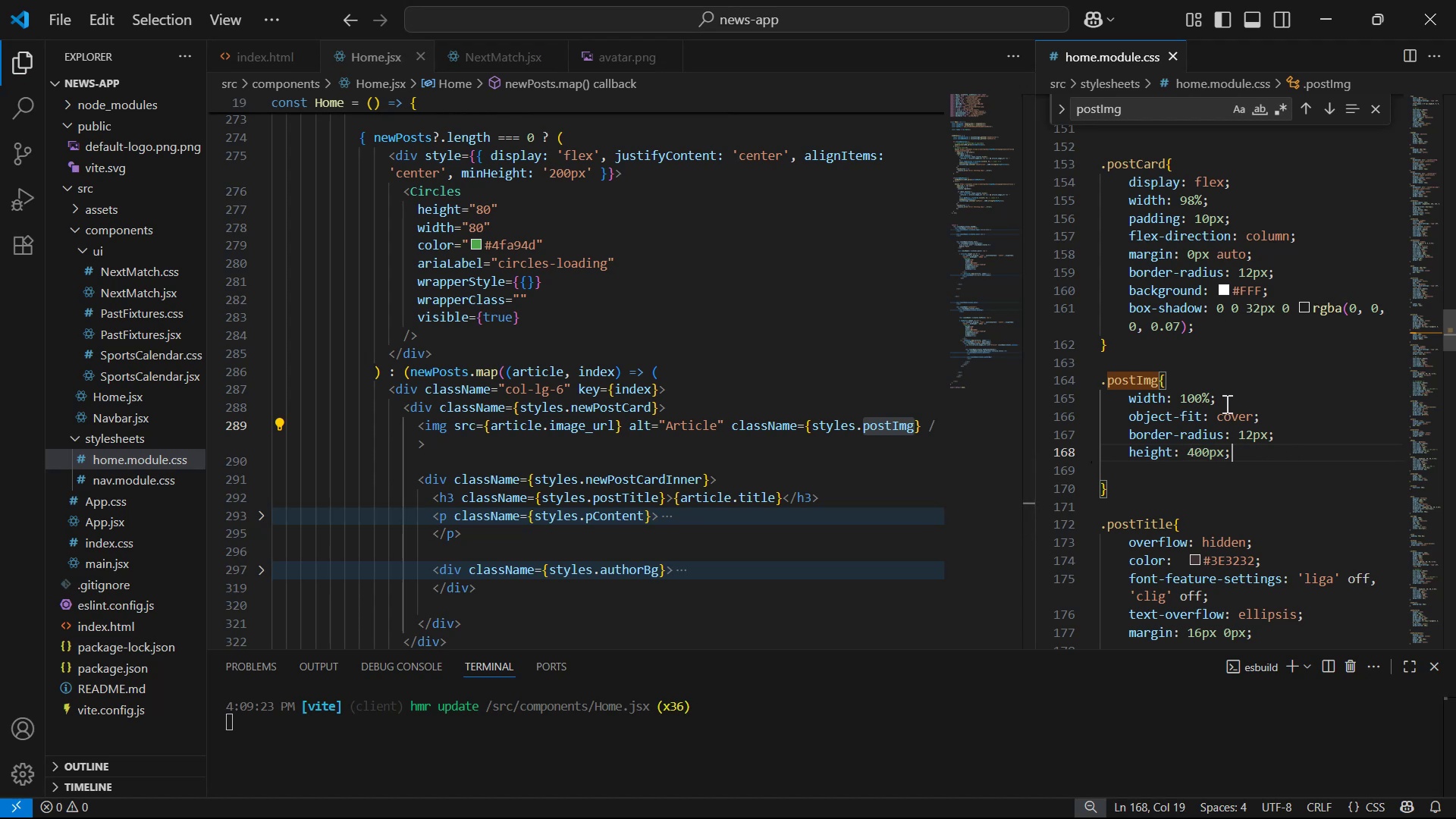 
left_click_drag(start_coordinate=[1222, 397], to_coordinate=[1101, 414])
 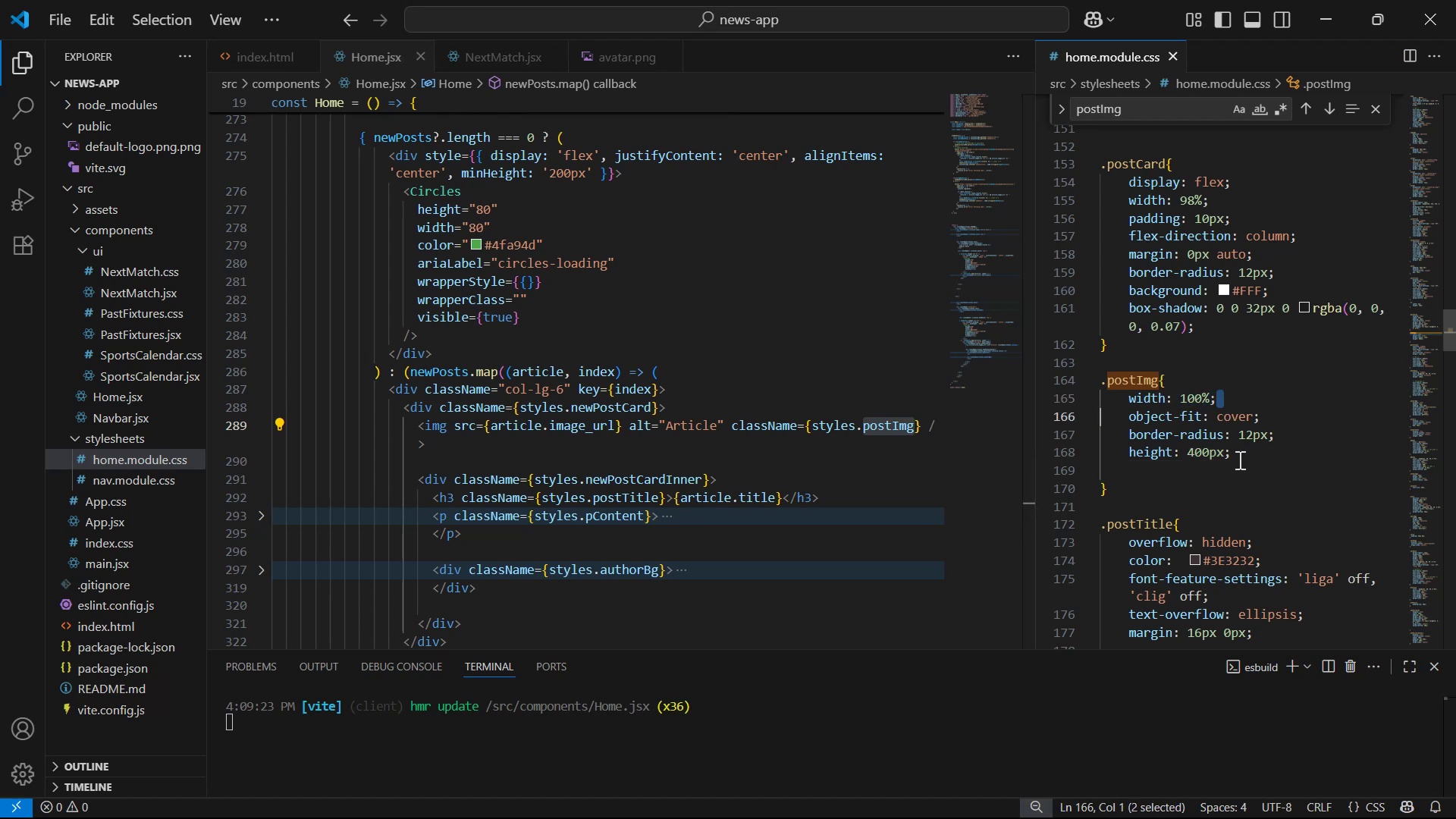 
left_click_drag(start_coordinate=[1240, 460], to_coordinate=[1128, 458])
 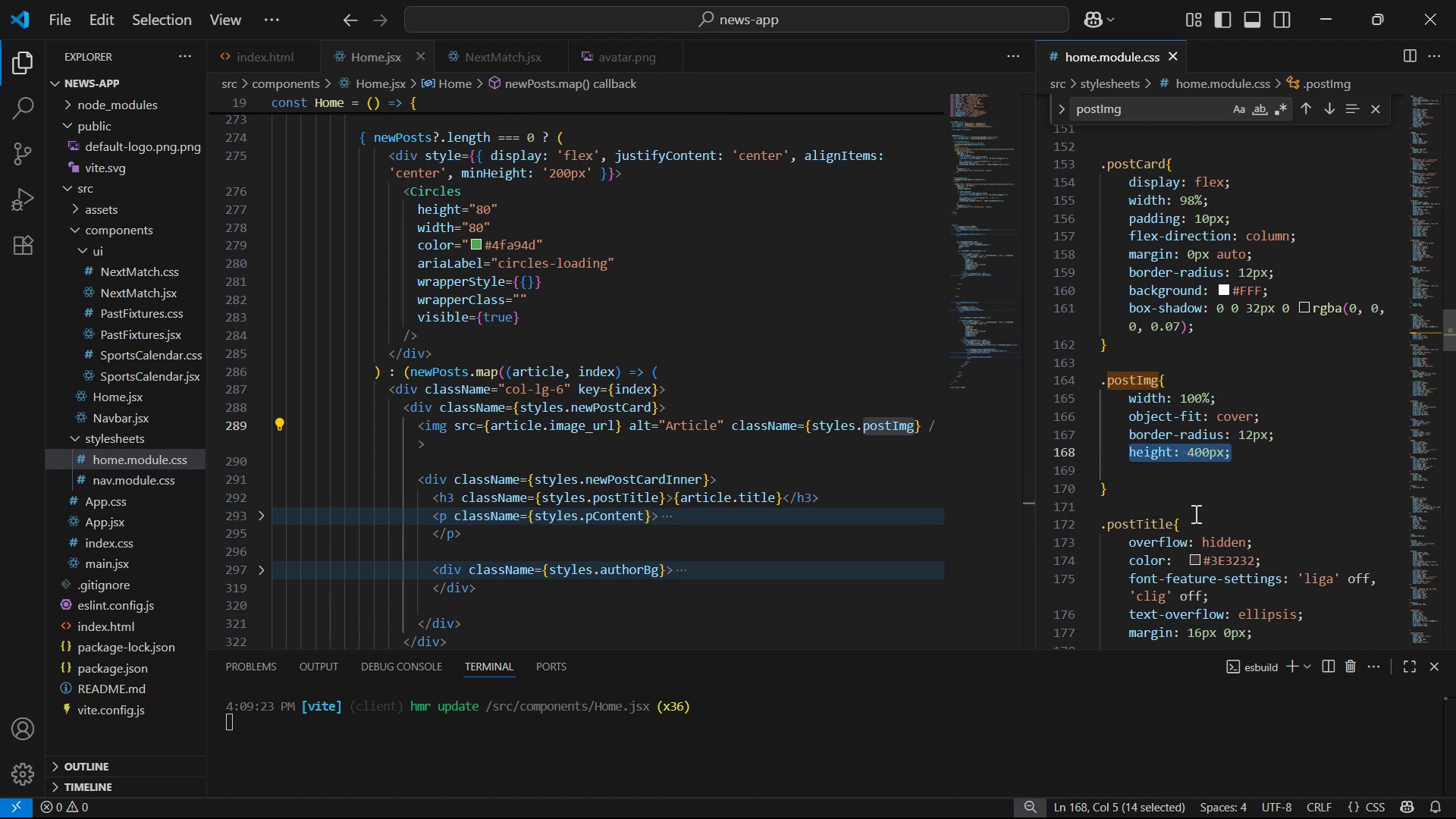 
key(Backspace)
 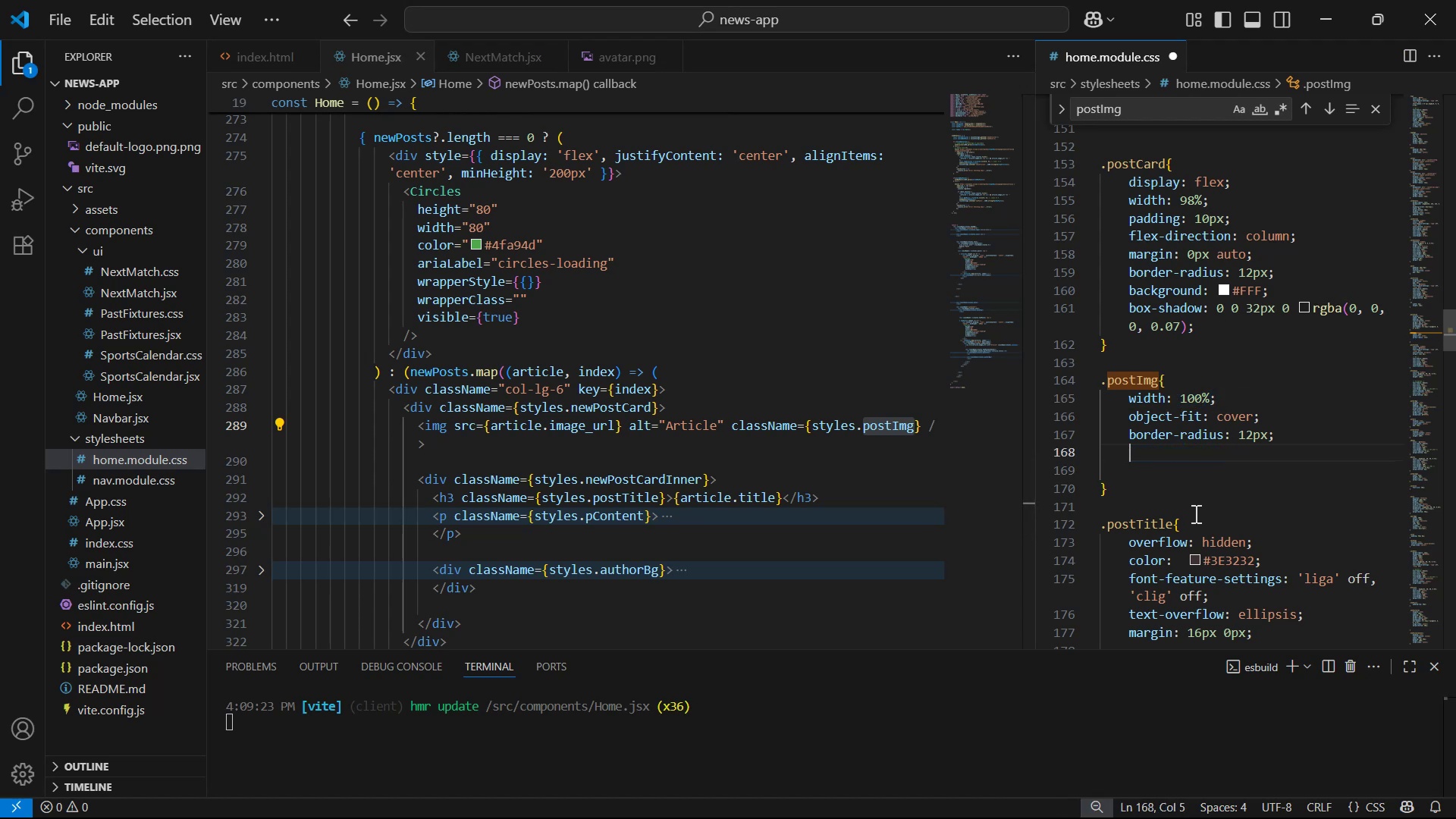 
key(Backspace)
 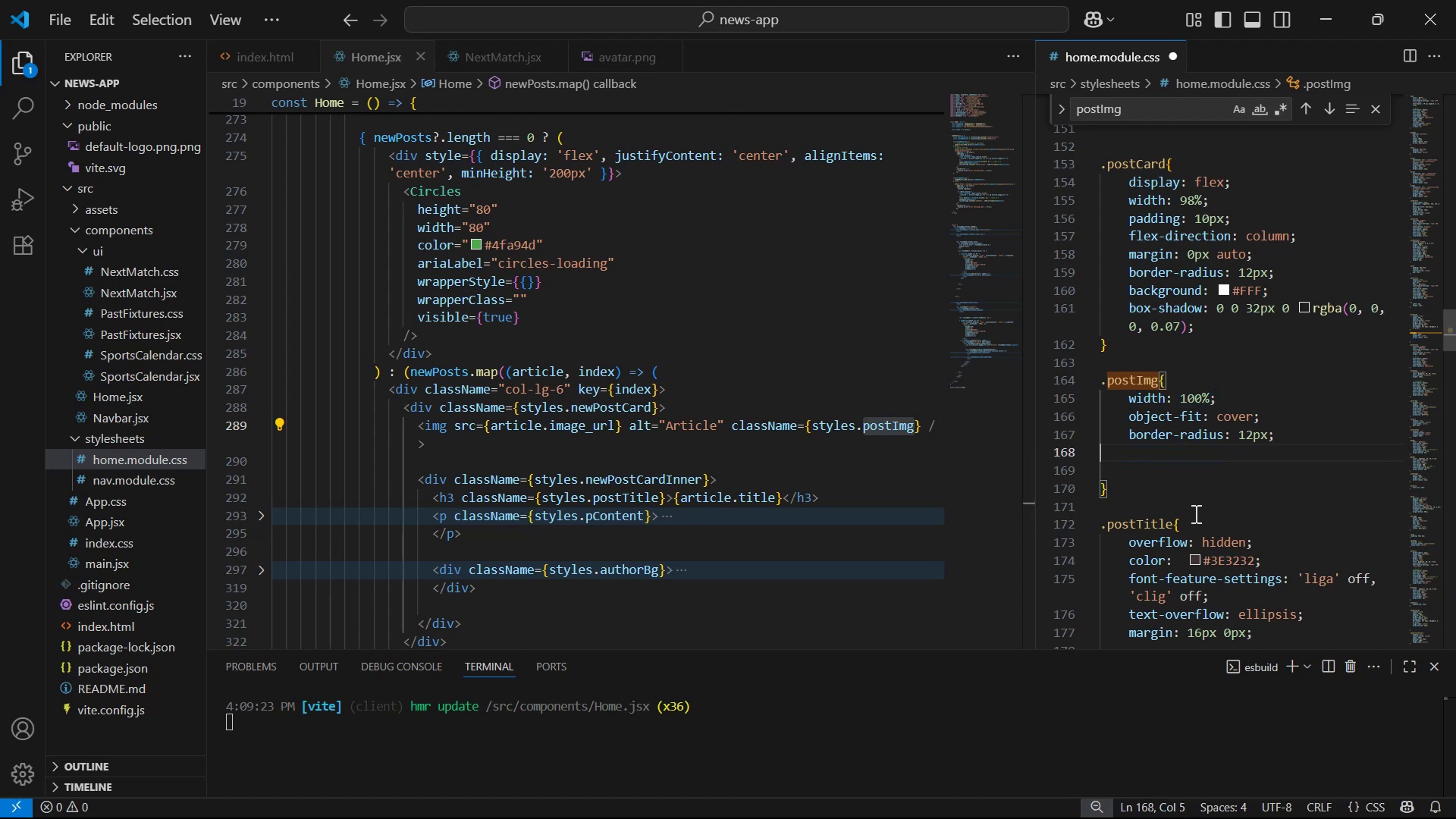 
key(Backspace)
 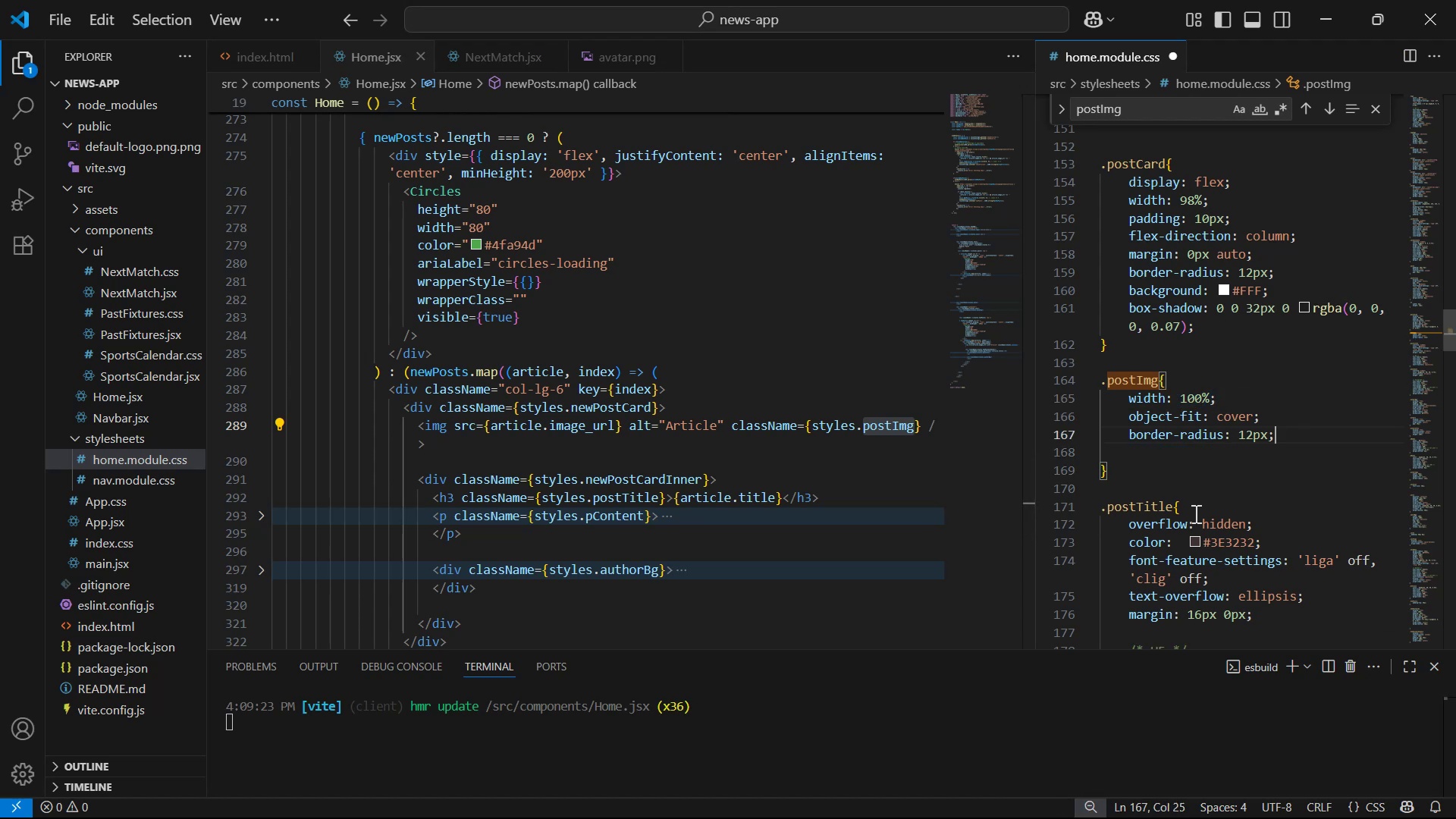 
key(Control+ControlLeft)
 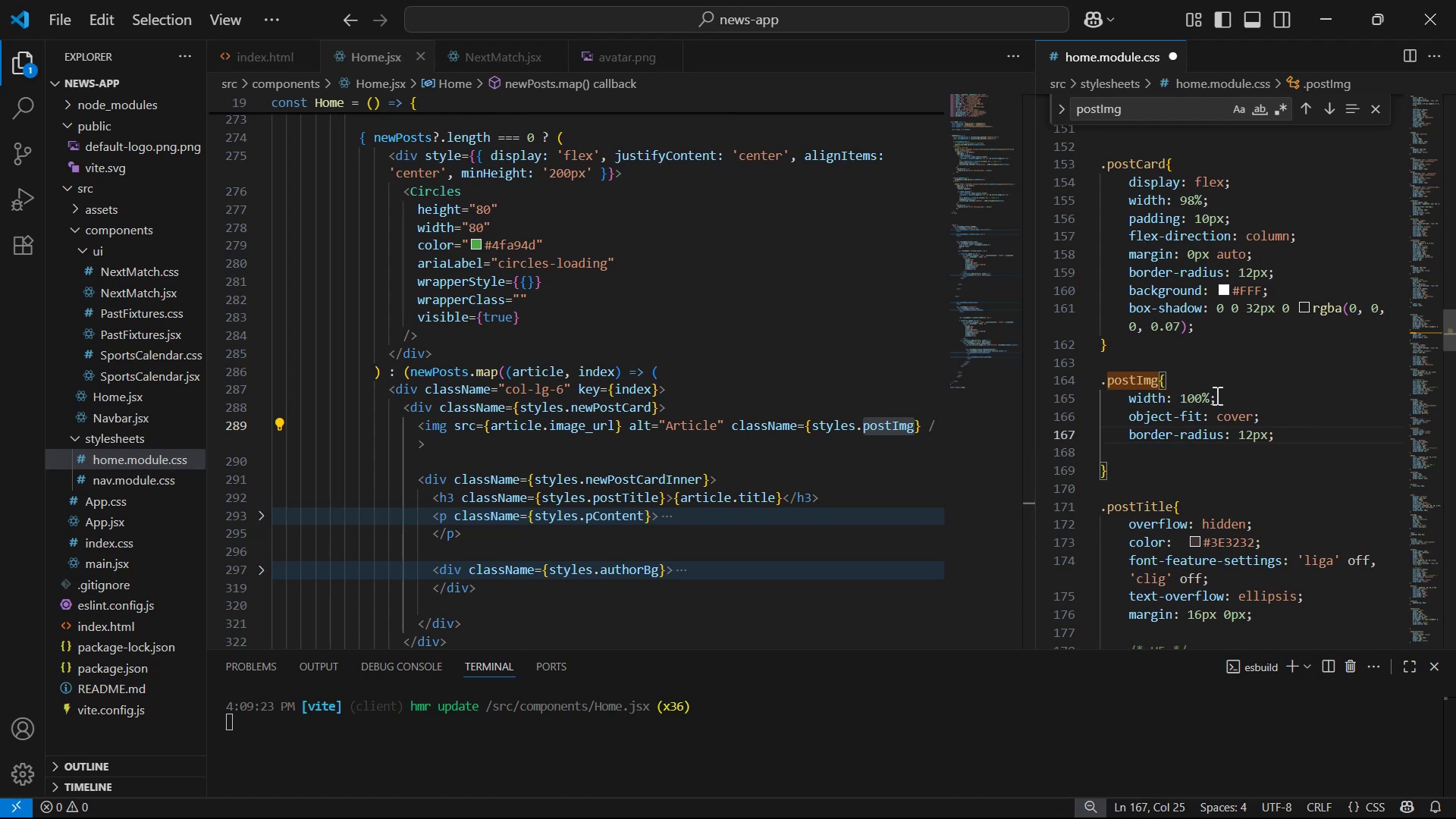 
left_click_drag(start_coordinate=[1209, 395], to_coordinate=[1178, 400])
 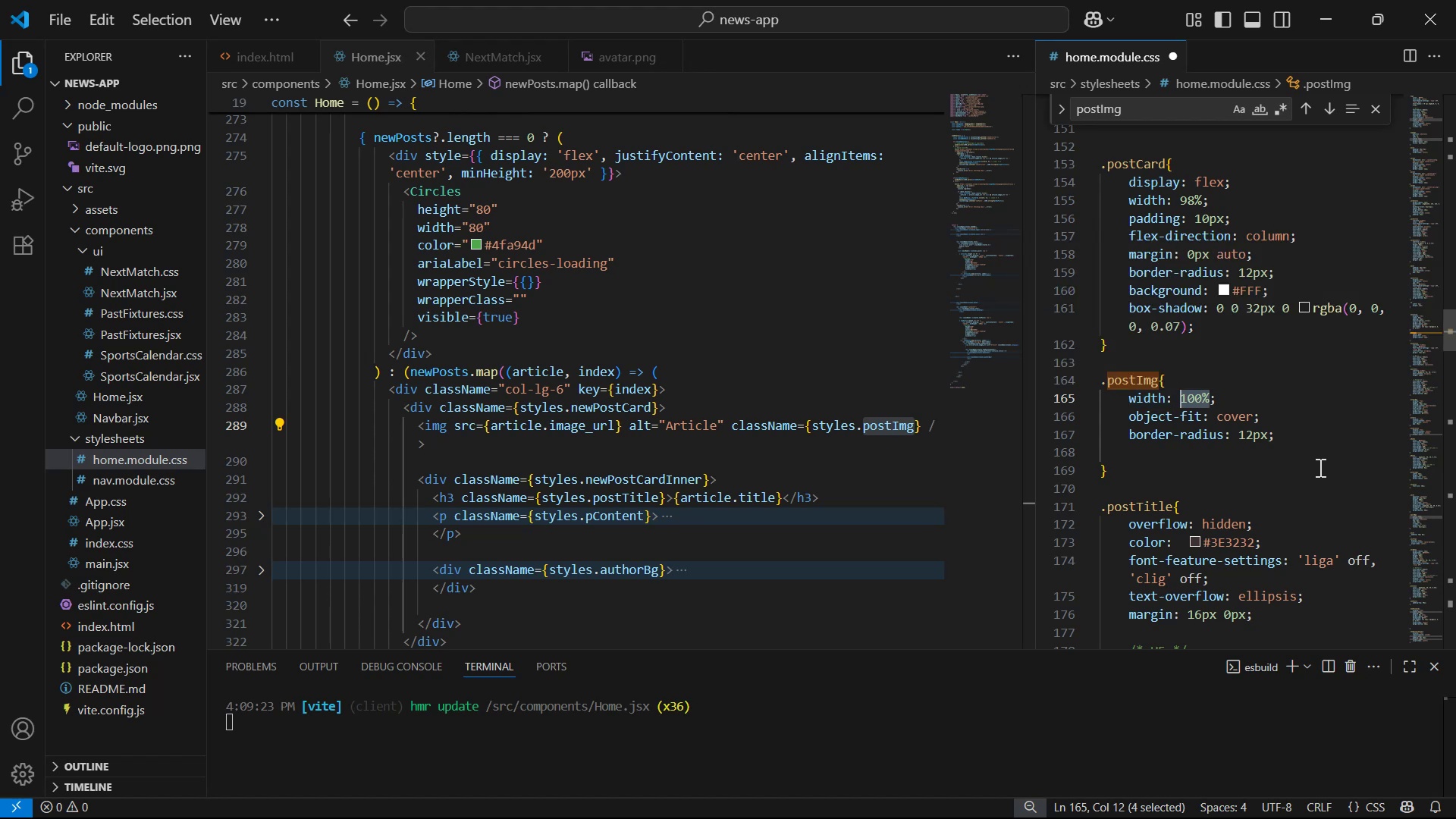 
type(300px)
 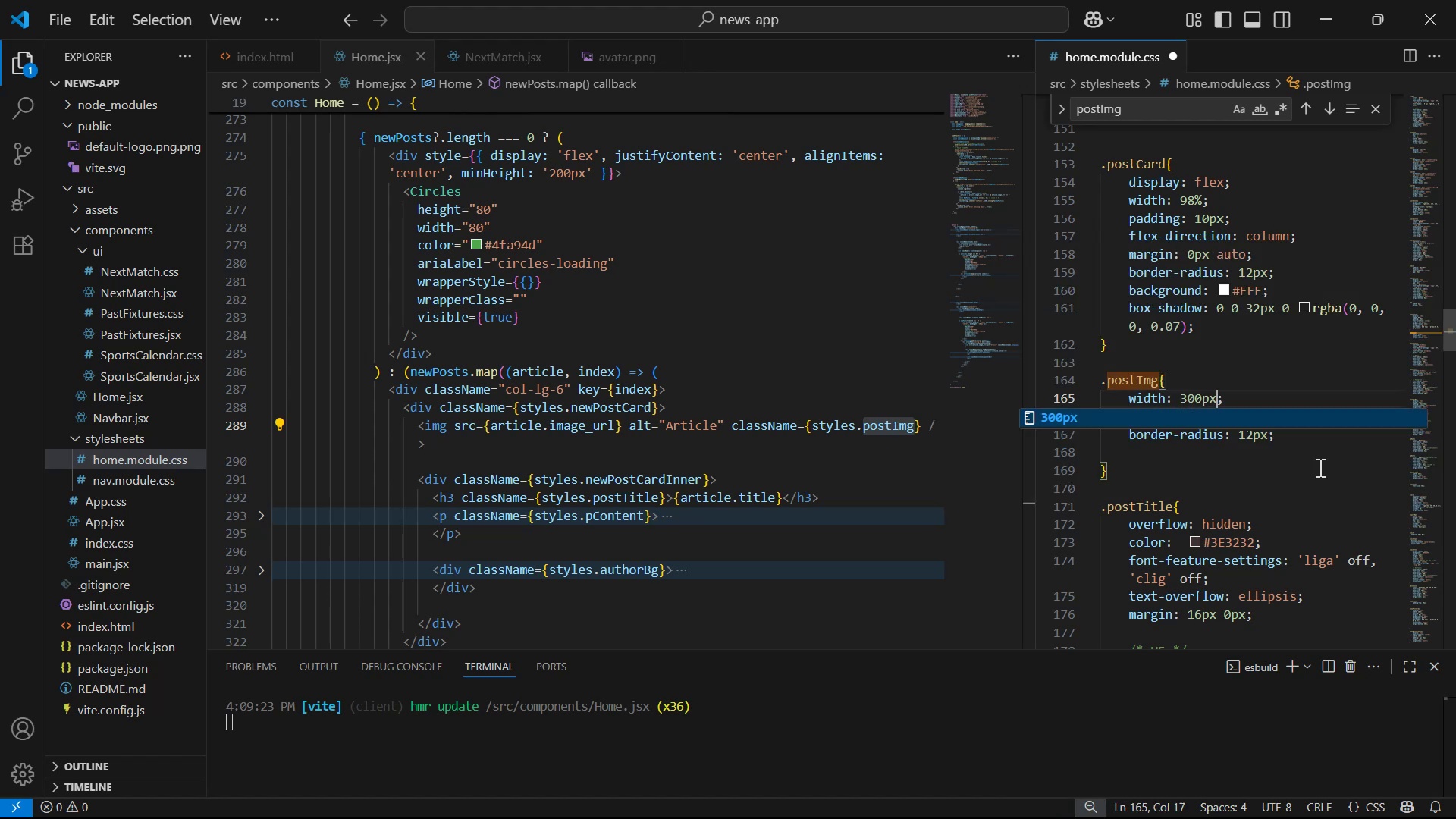 
key(Control+S)
 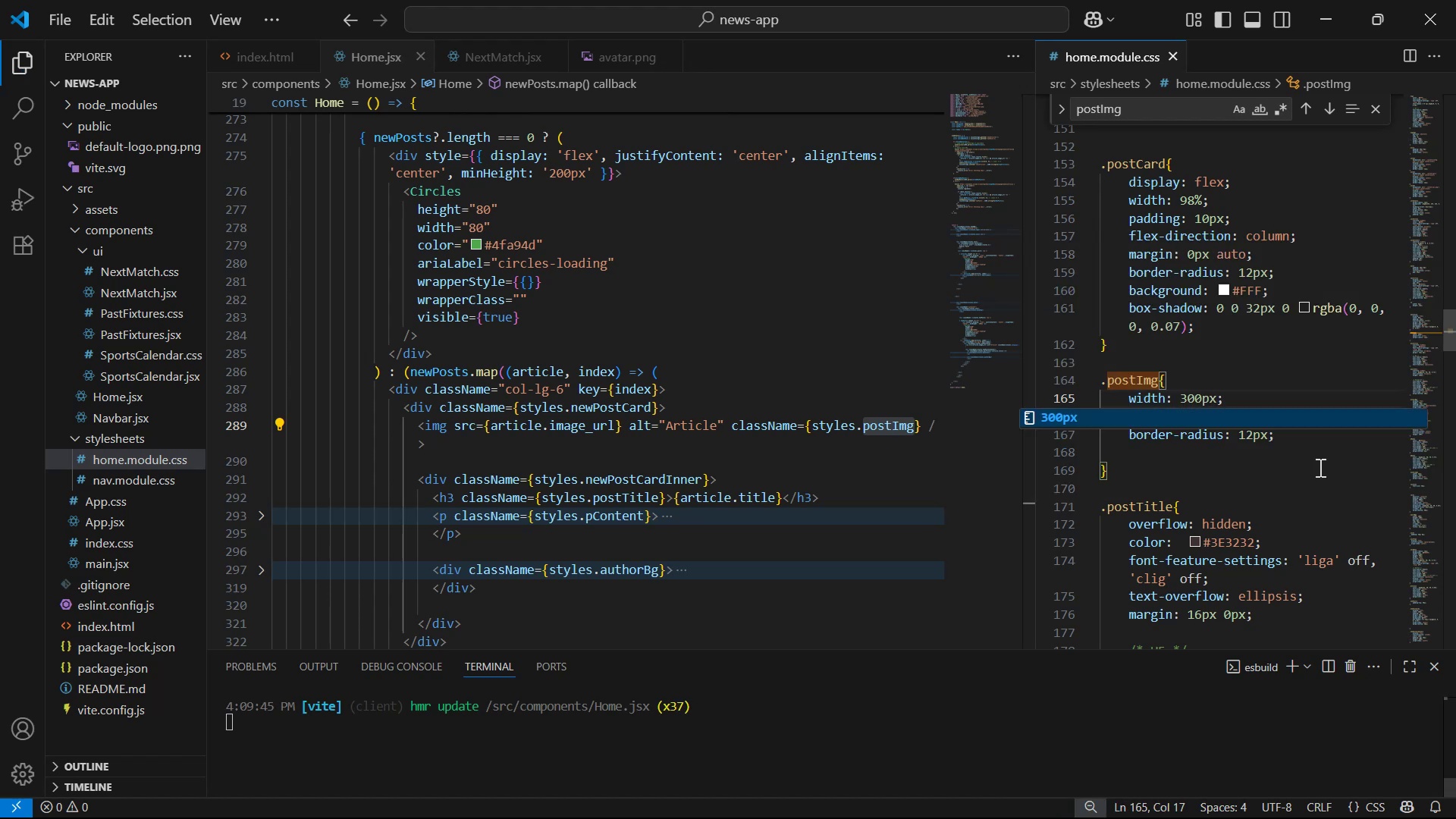 
key(Alt+AltLeft)
 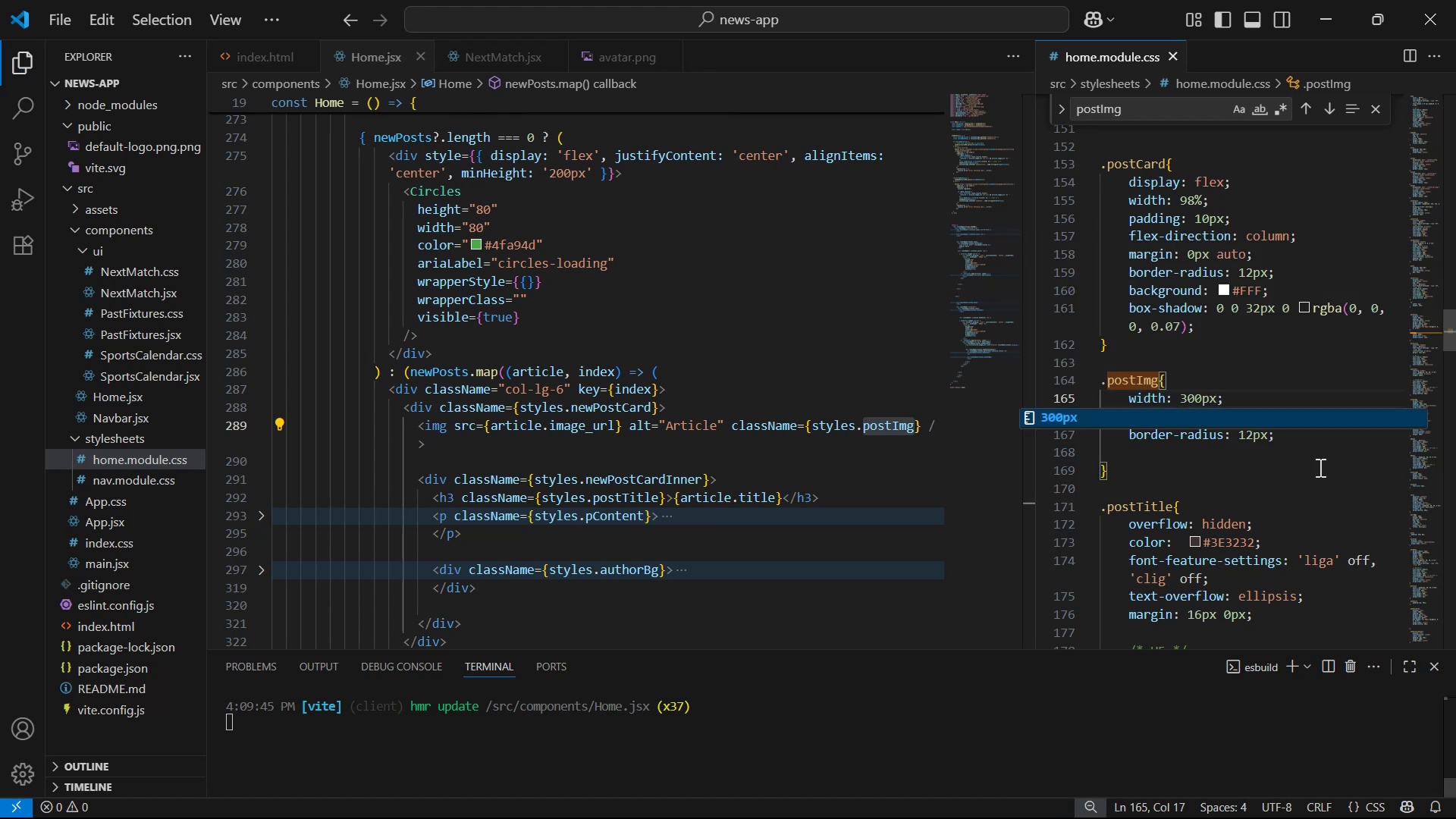 
key(Alt+Tab)
 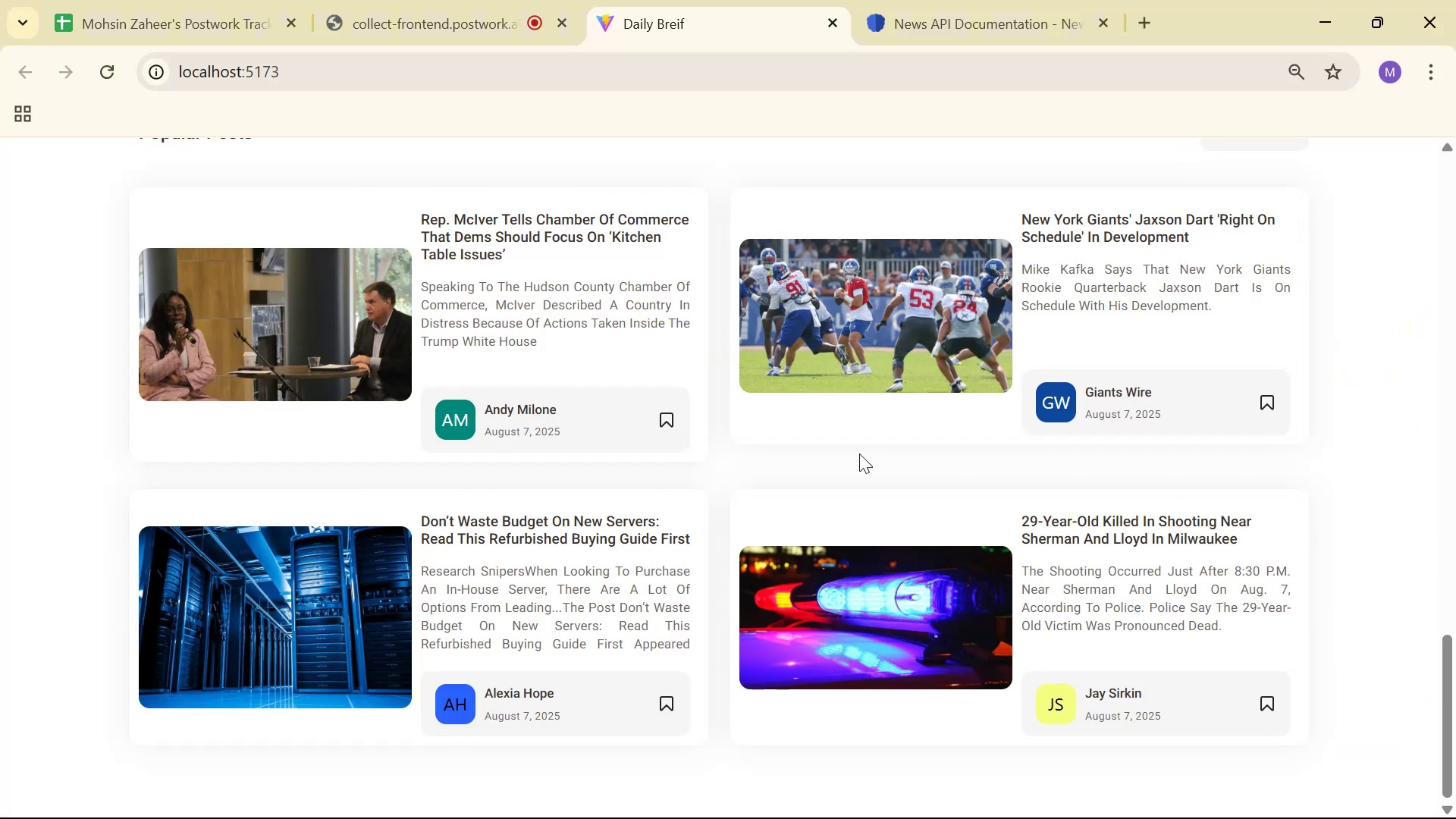 
scroll: coordinate [875, 444], scroll_direction: up, amount: 1.0
 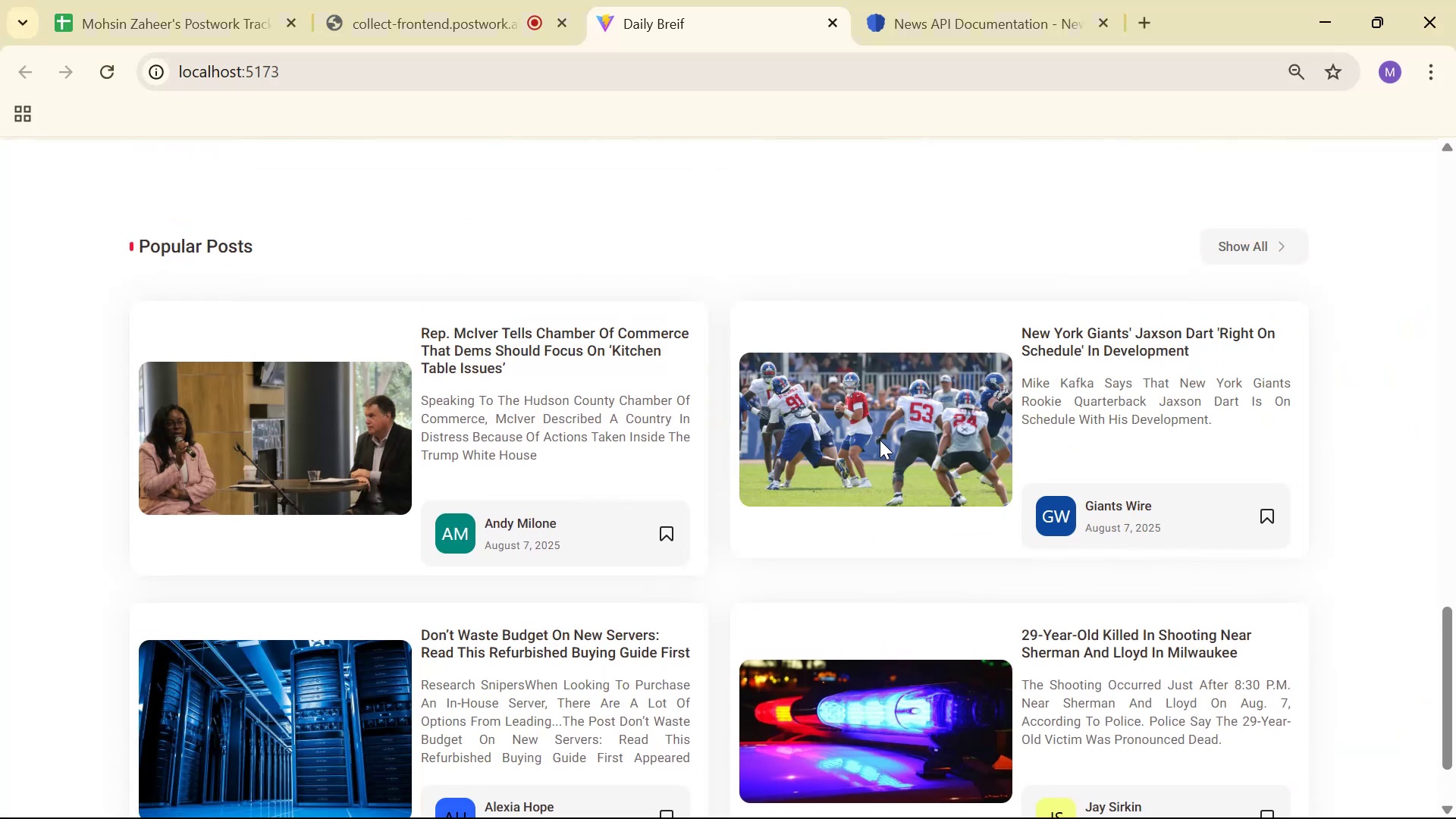 
key(Alt+AltLeft)
 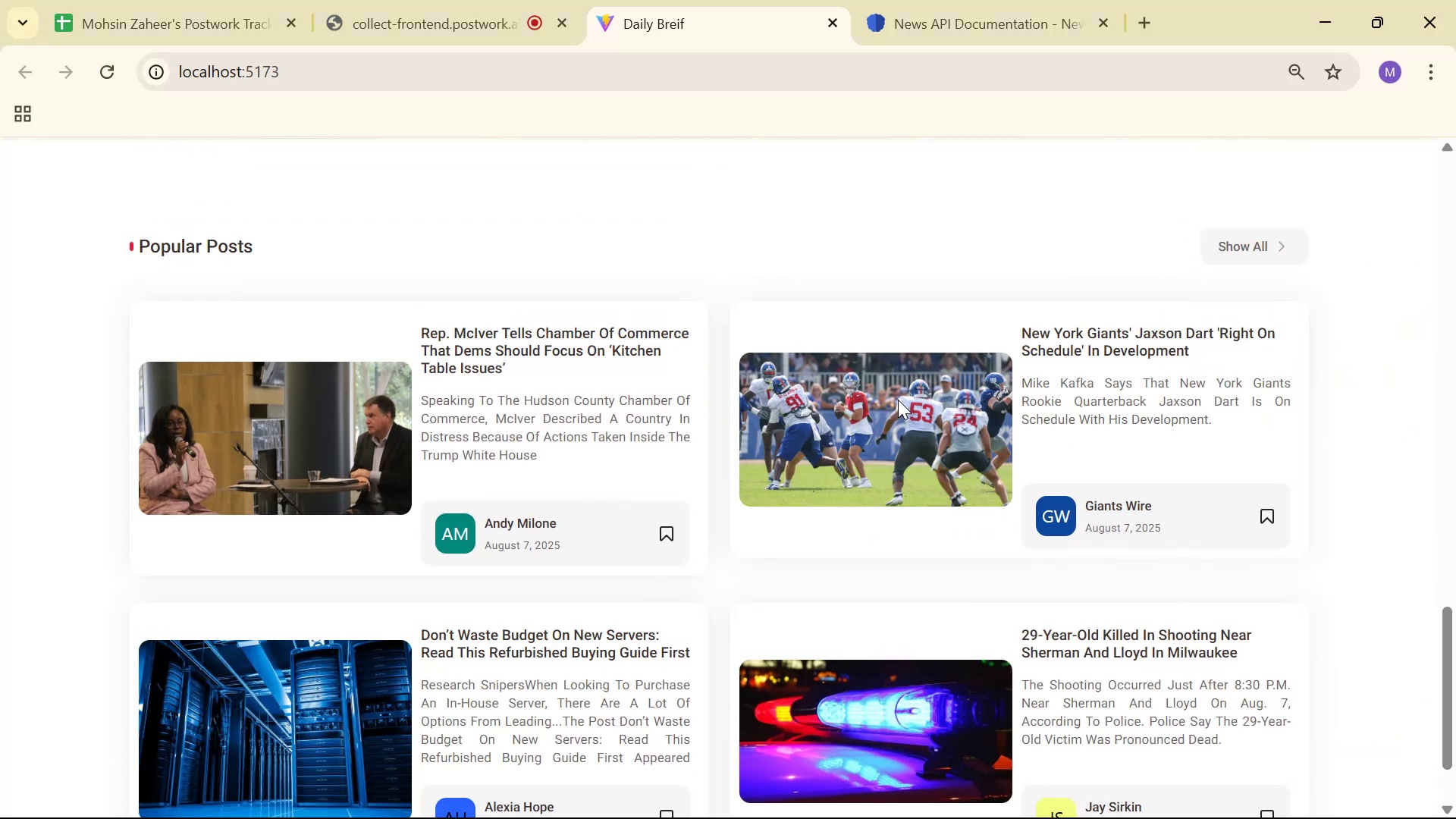 
key(Alt+Tab)
 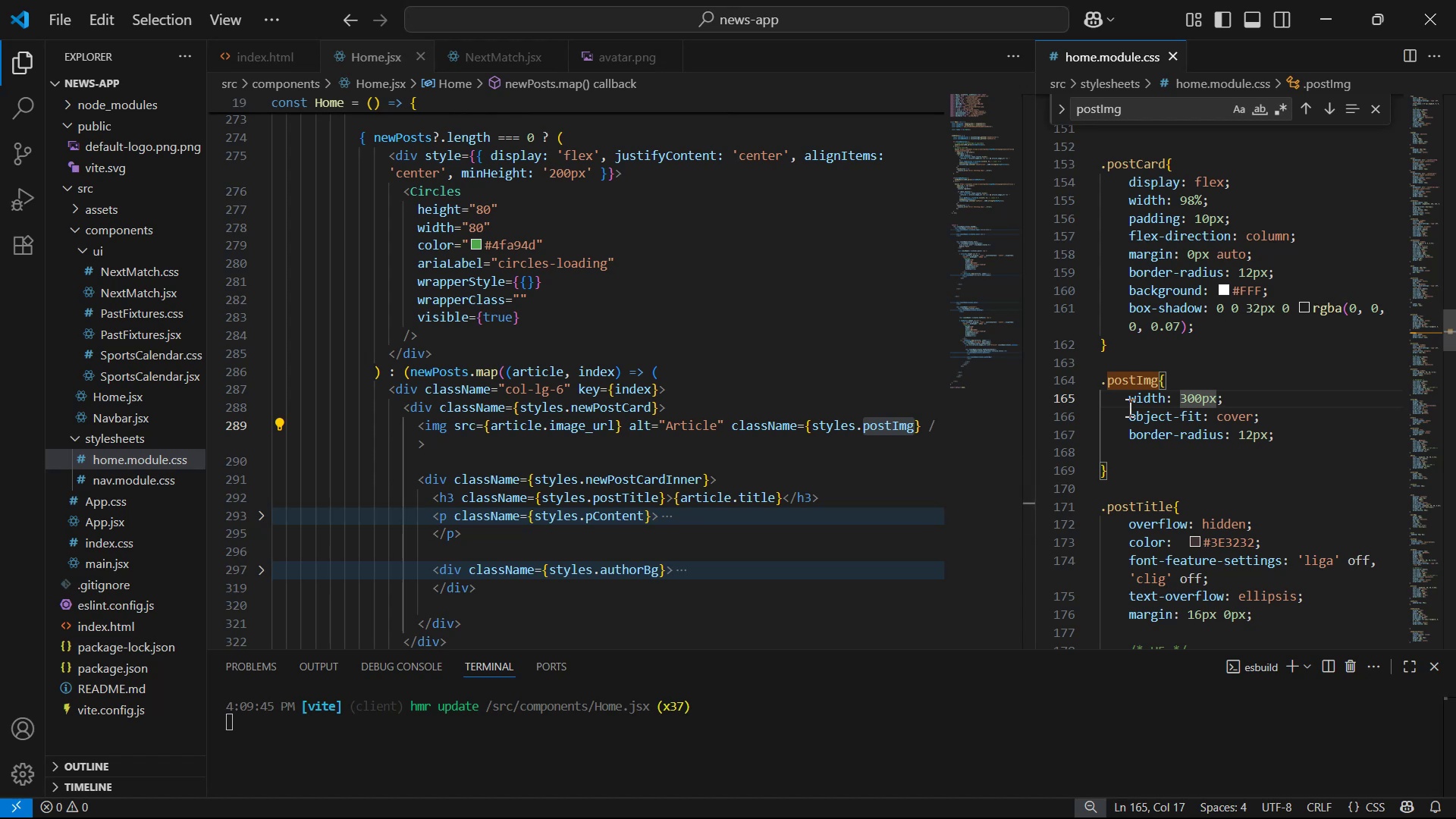 
key(Control+Z)
 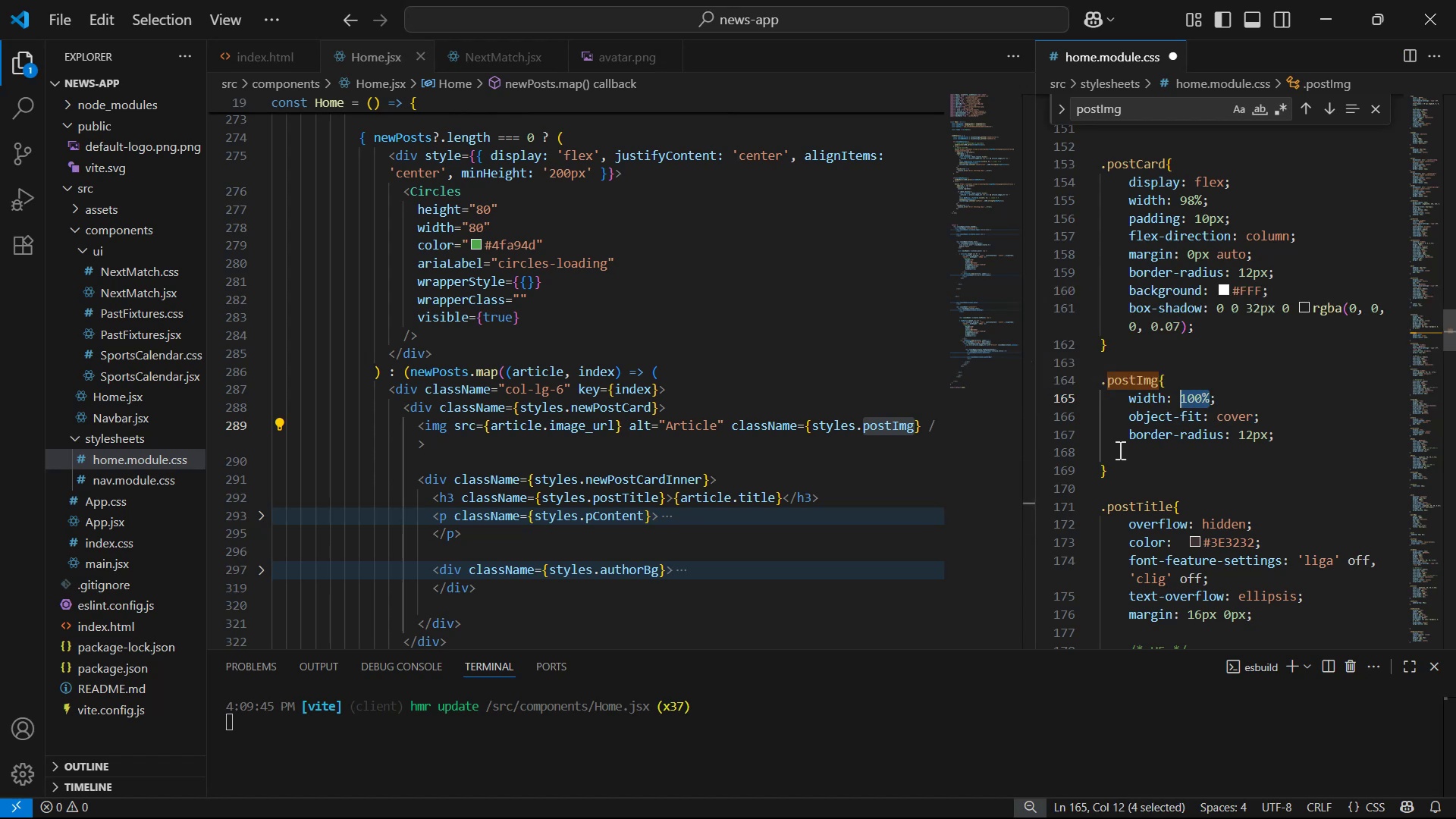 
left_click_drag(start_coordinate=[1122, 463], to_coordinate=[1071, 372])
 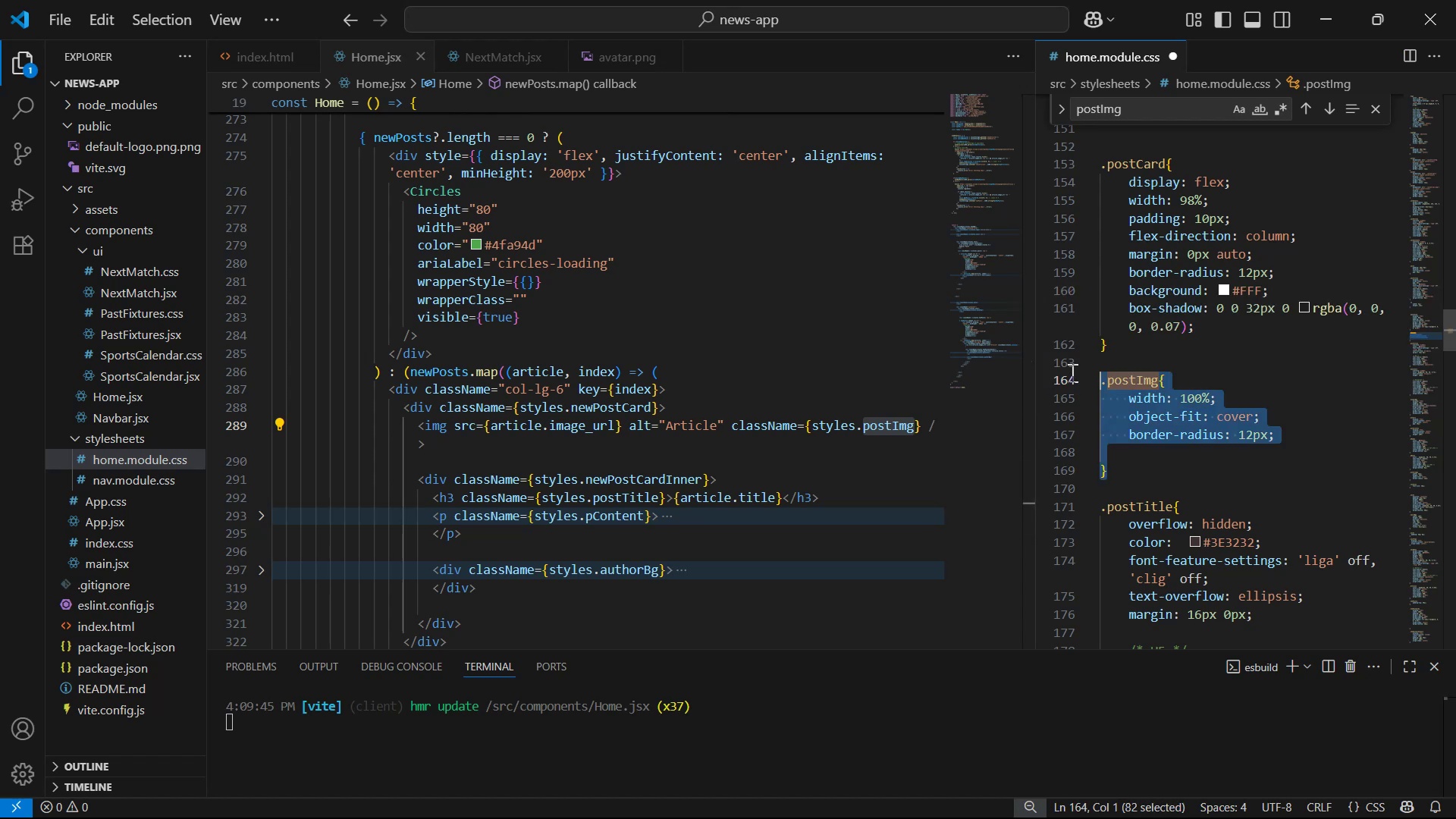 
key(Control+C)
 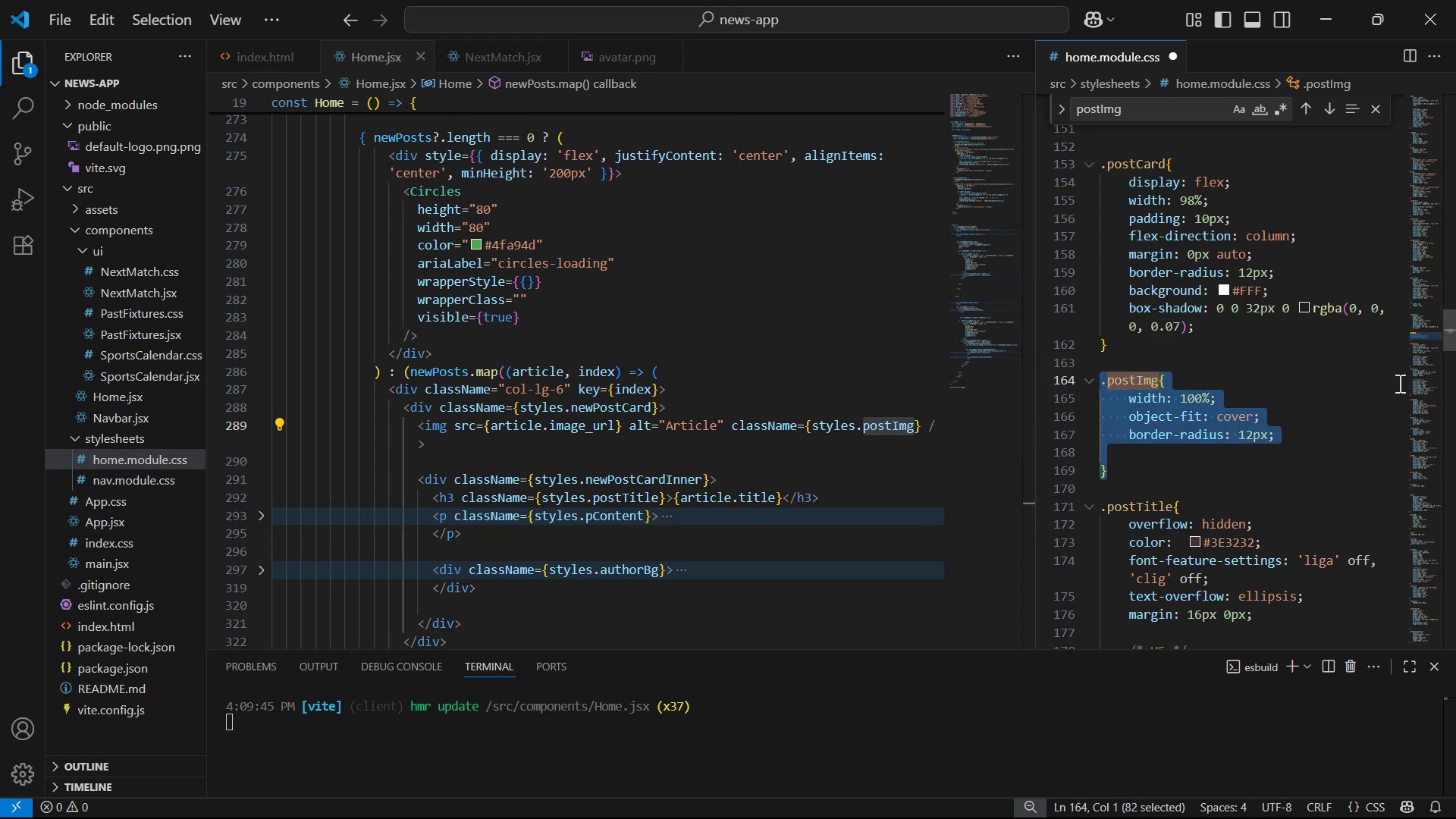 
left_click_drag(start_coordinate=[1455, 332], to_coordinate=[1453, 604])
 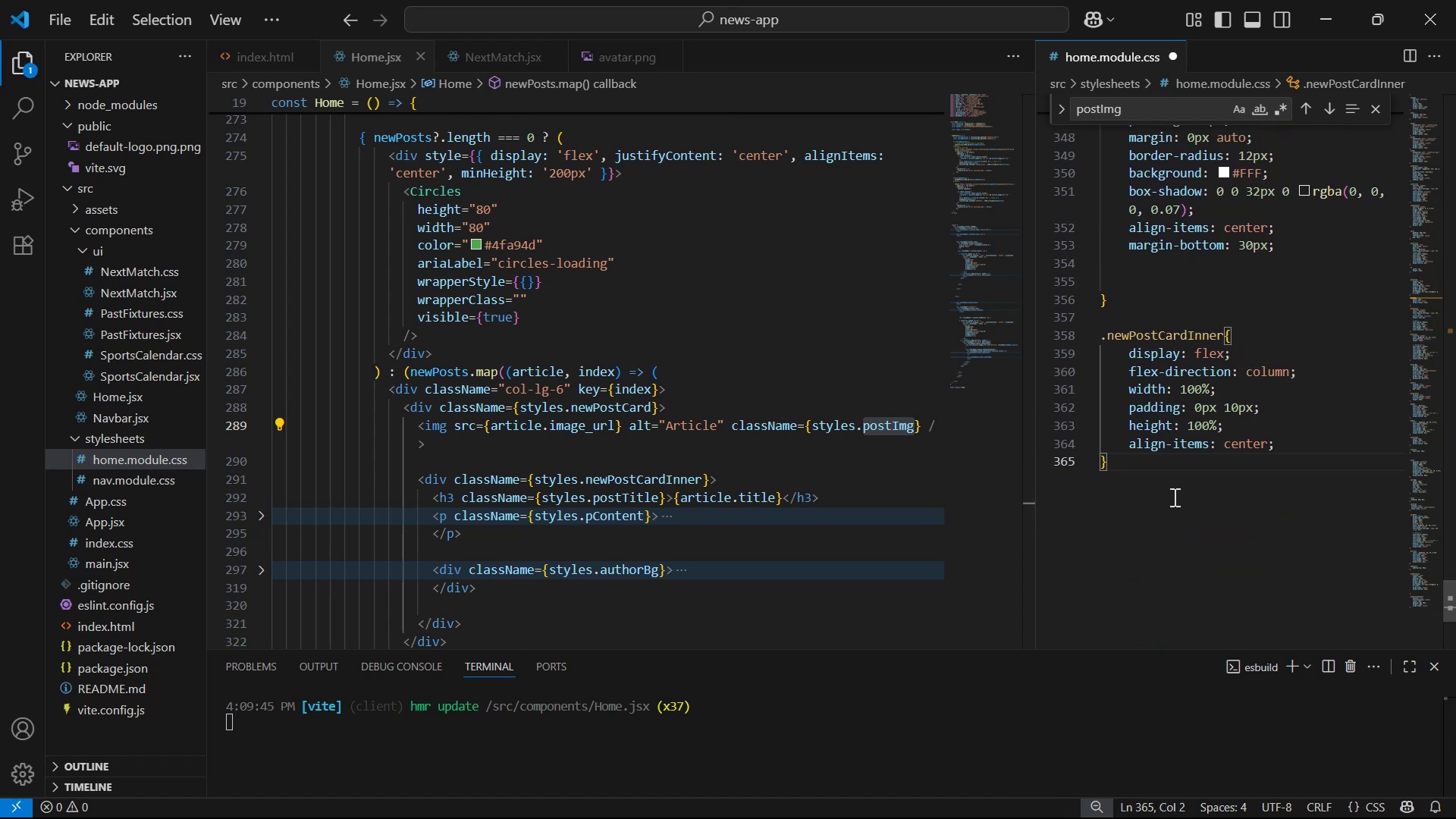 
key(Enter)
 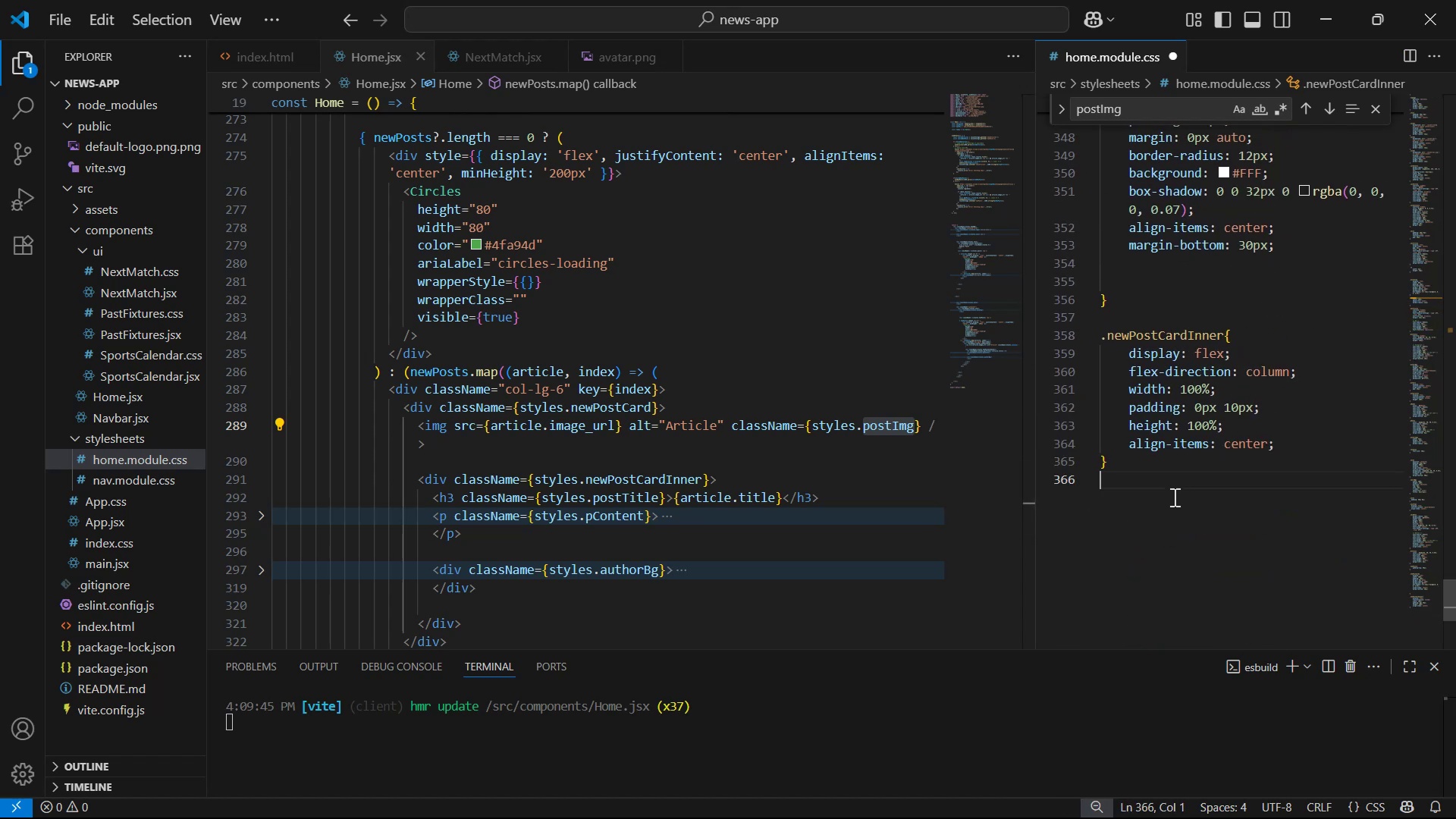 
key(Enter)
 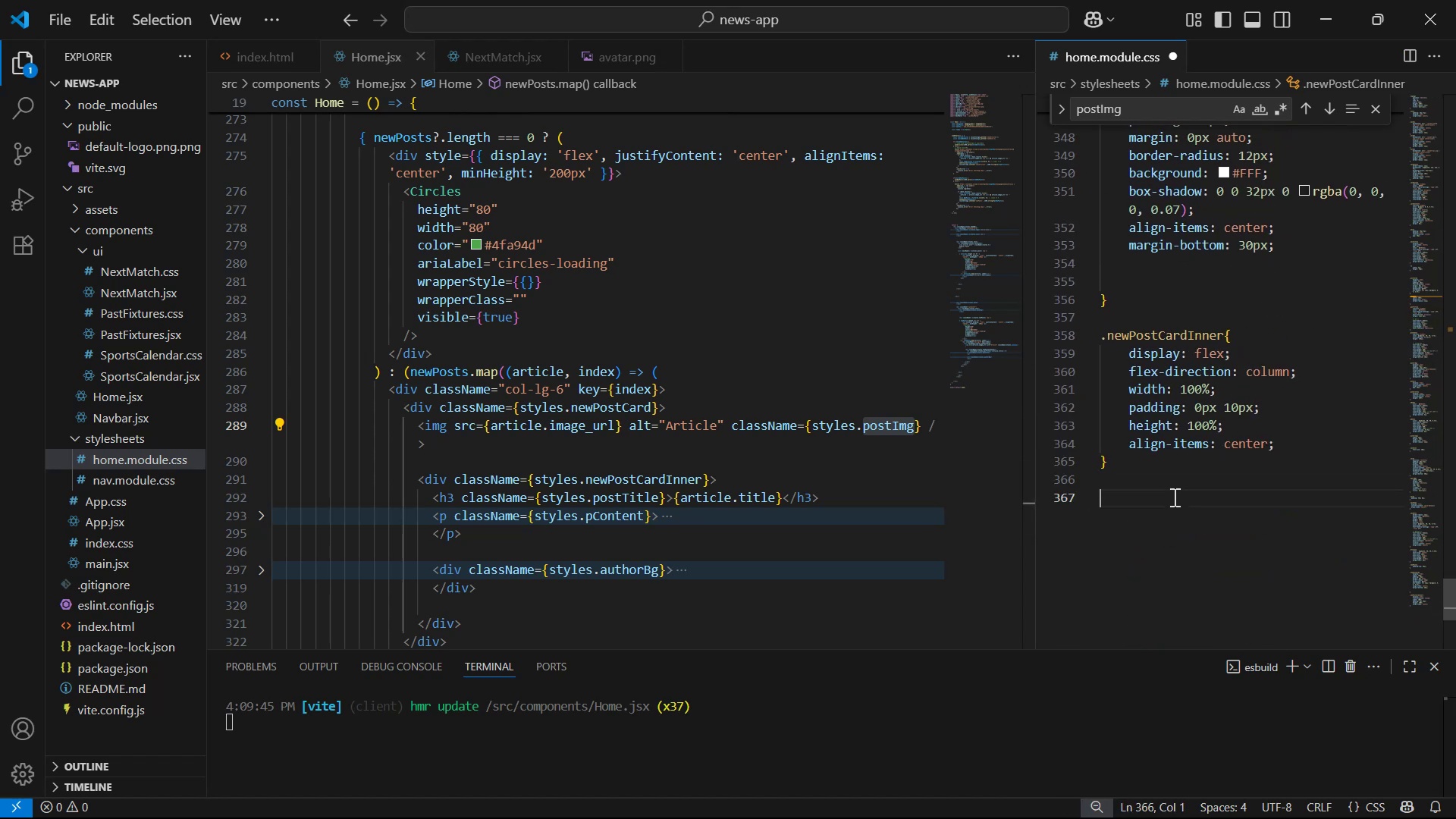 
key(Control+V)
 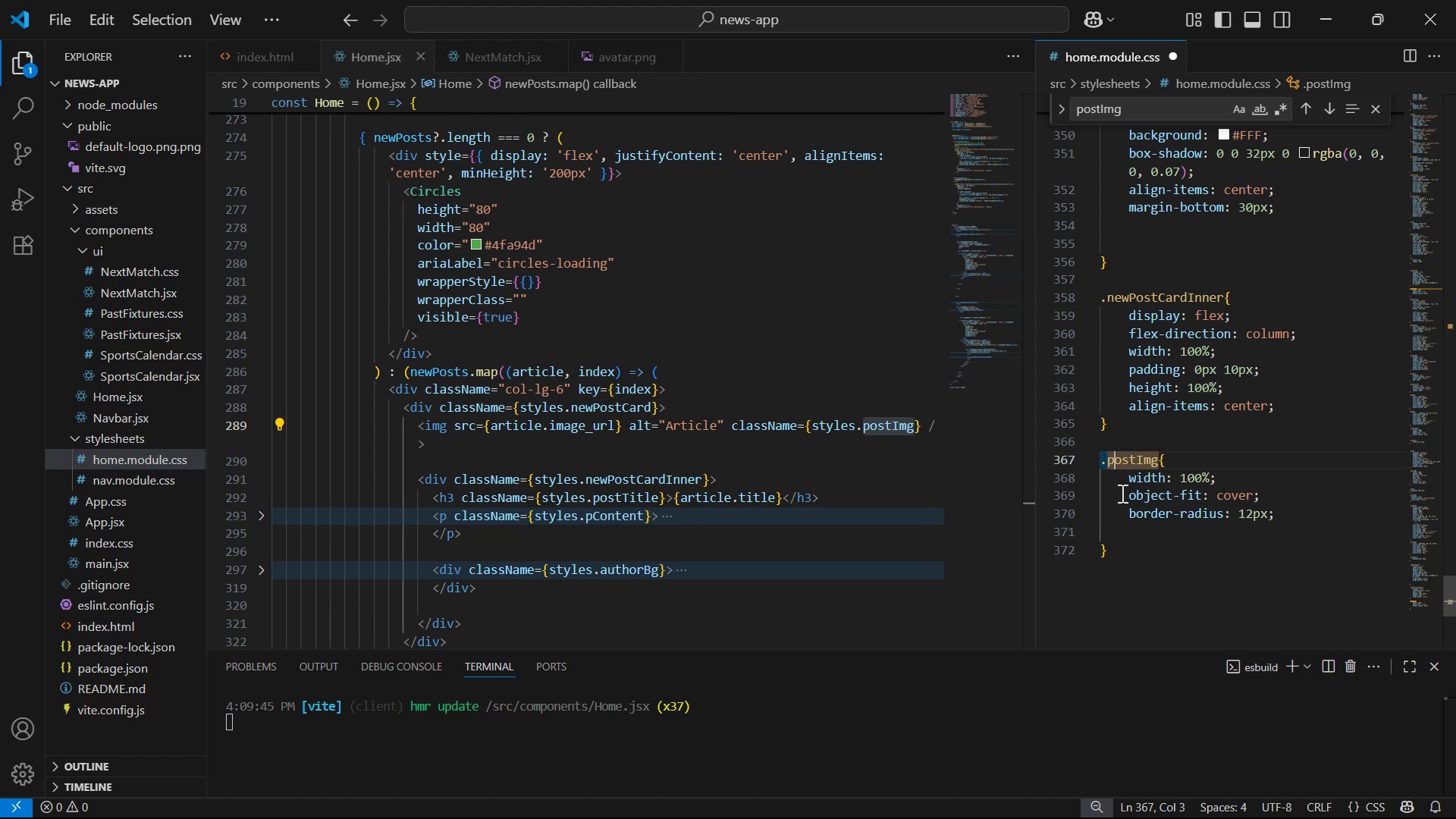 
key(ArrowLeft)
 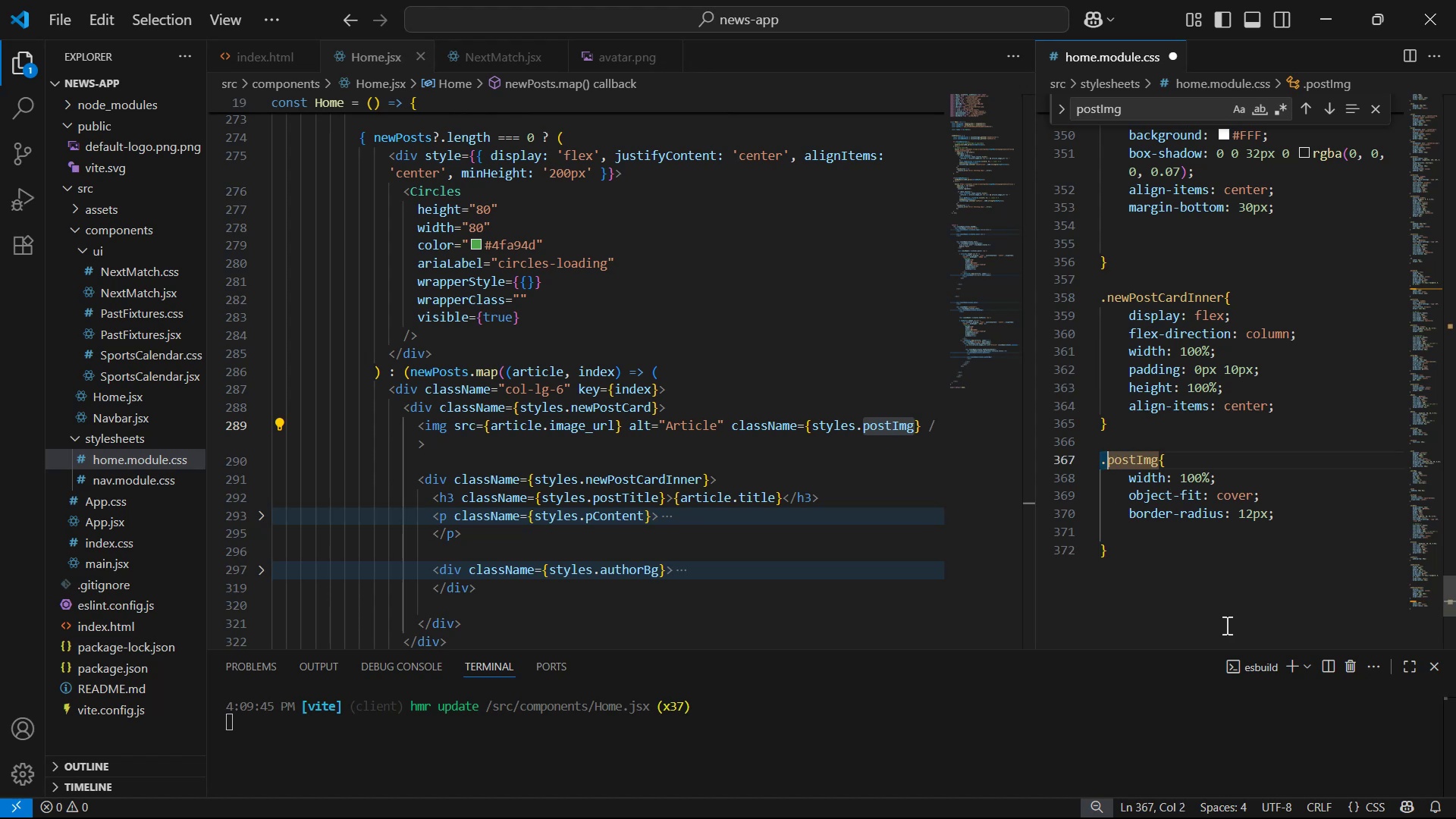 
type(new)
 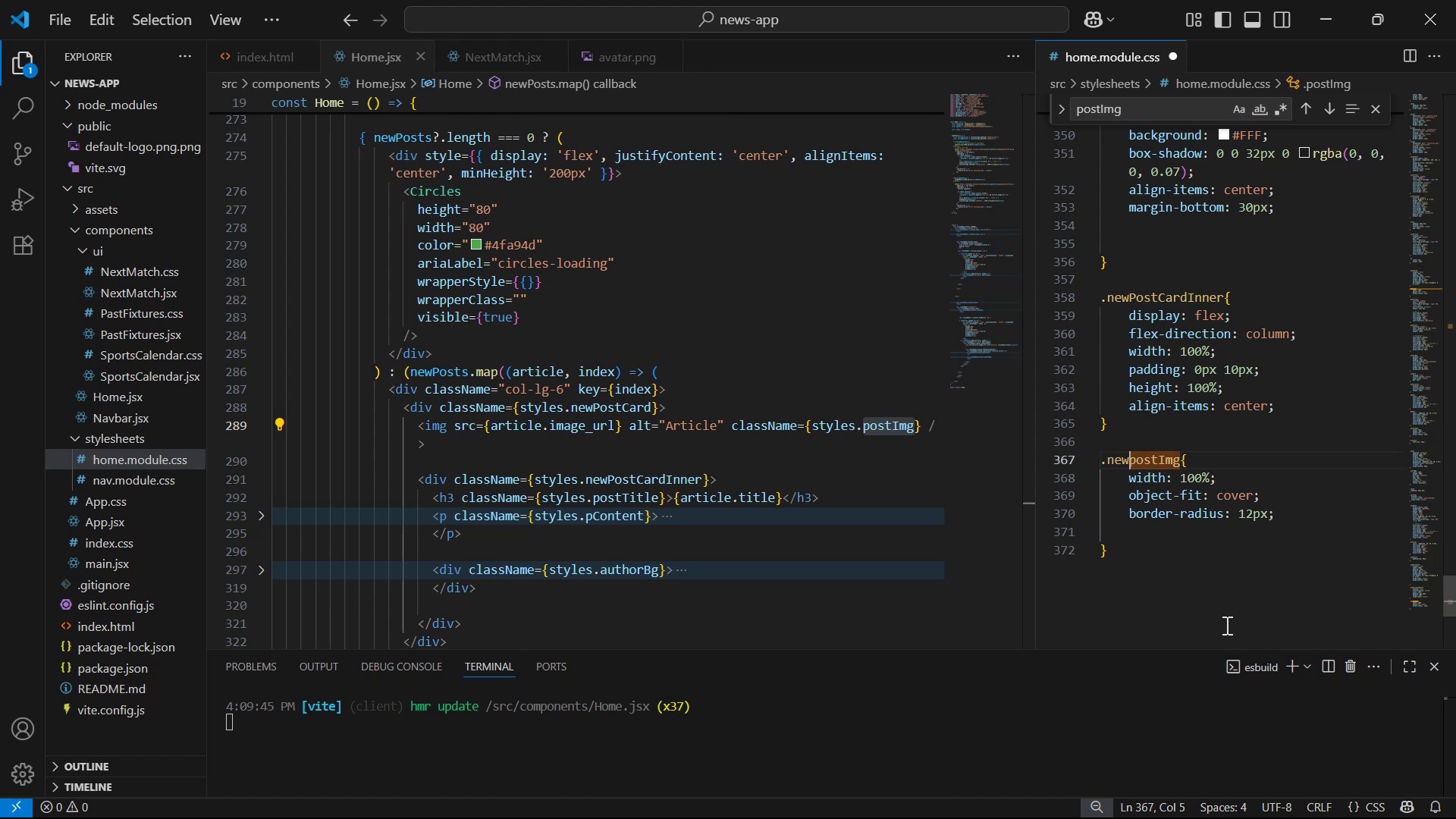 
key(ArrowRight)
 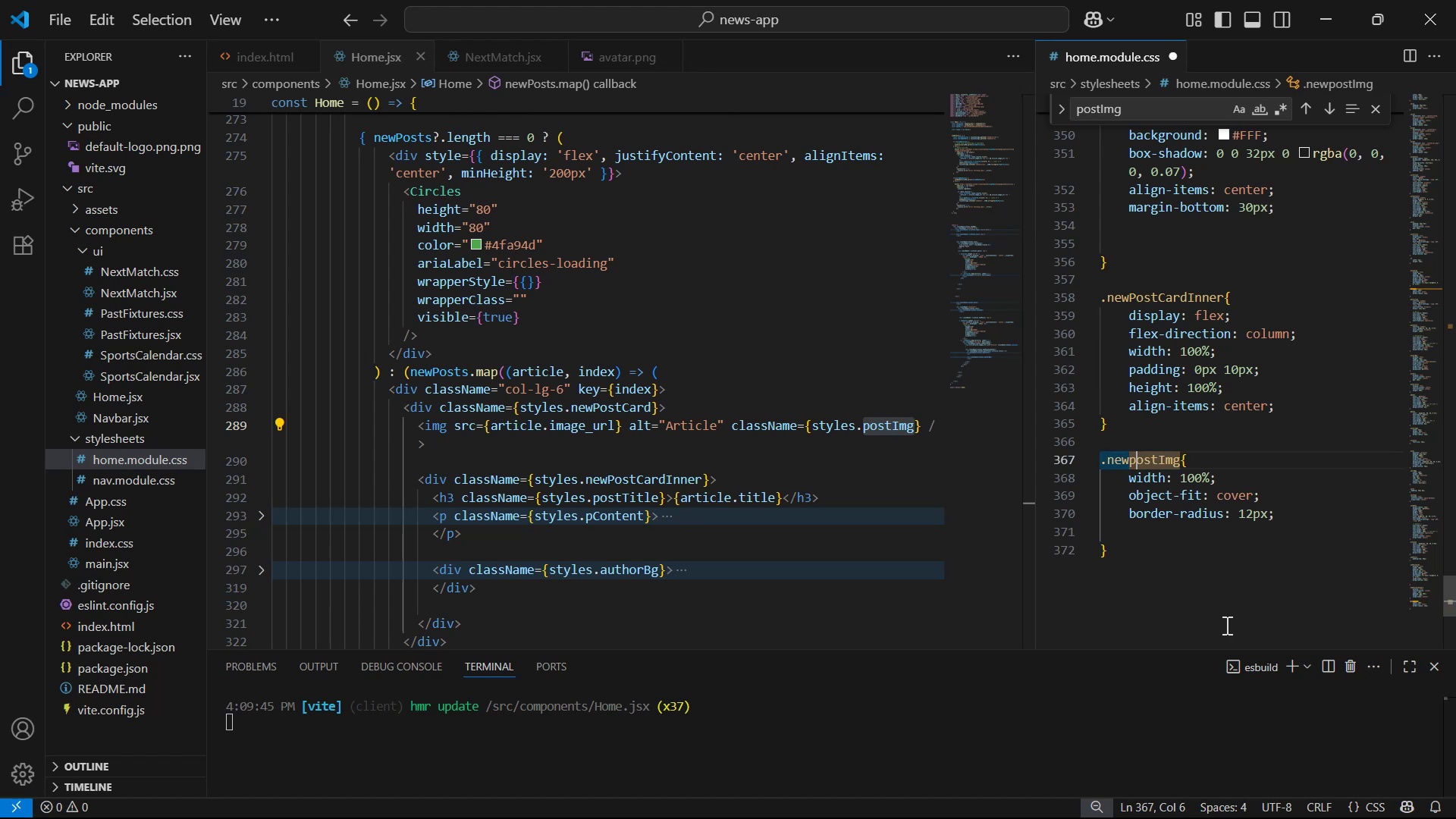 
key(Backspace)
 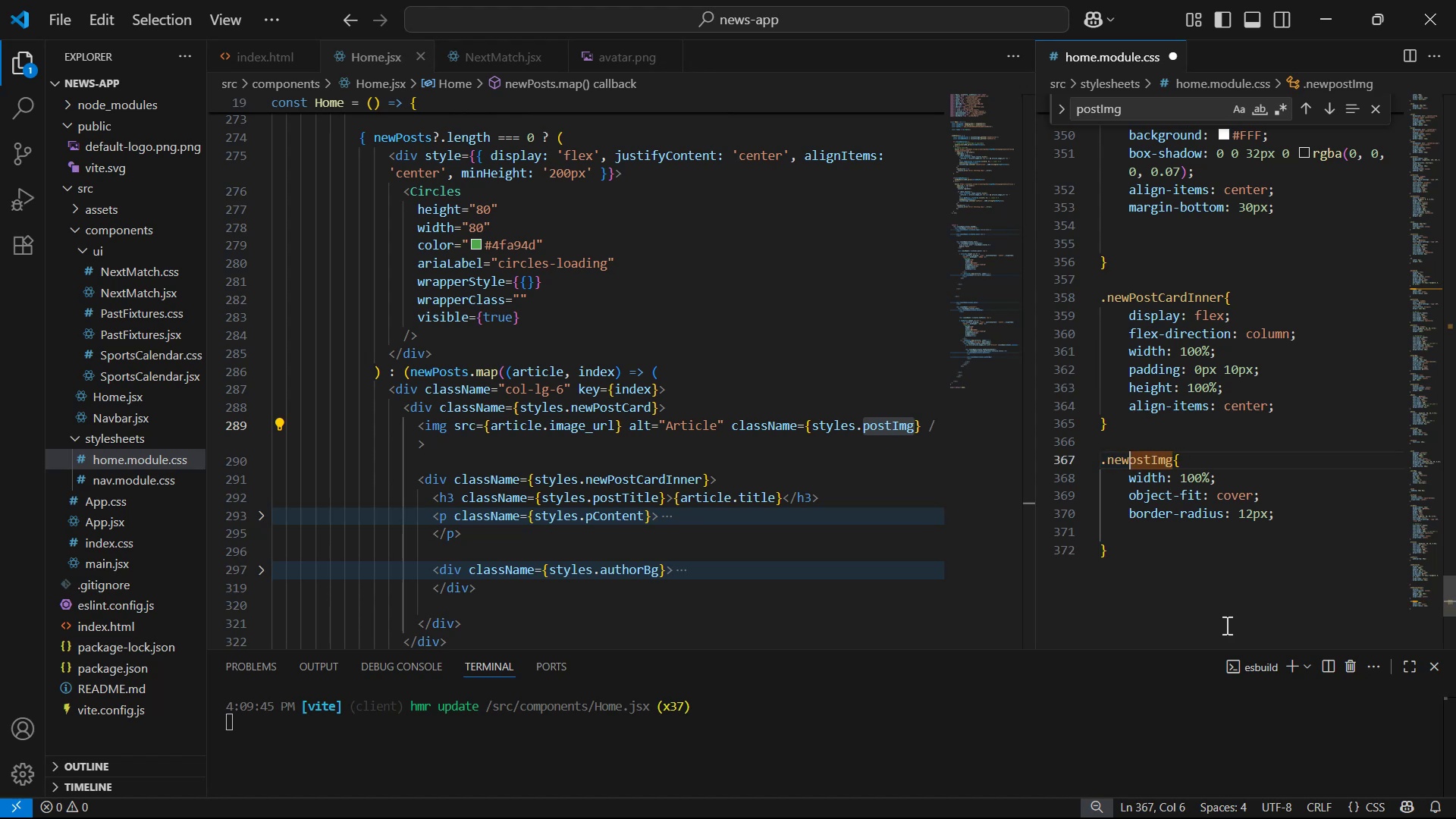 
key(Shift+ShiftLeft)
 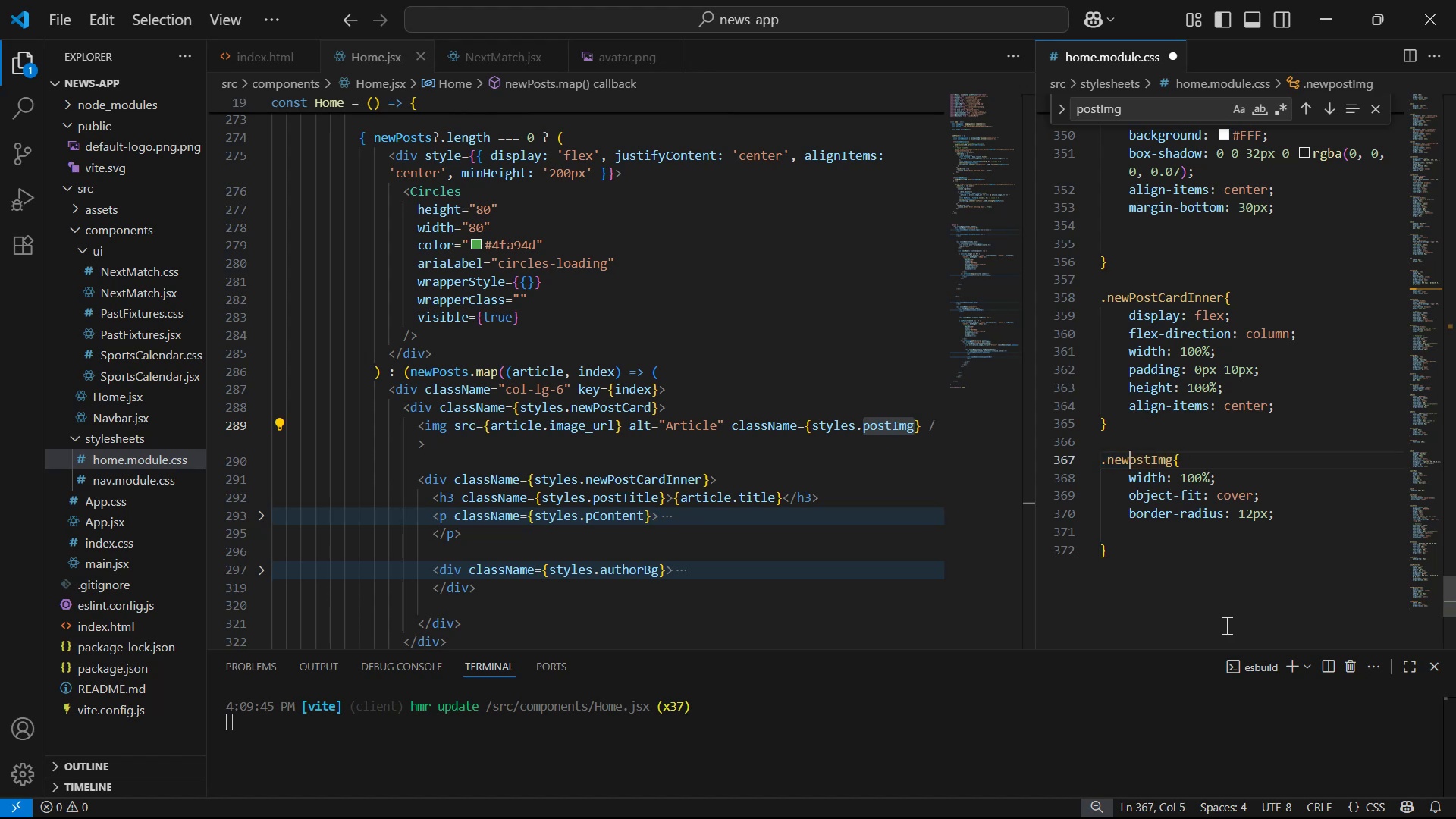 
key(Shift+P)
 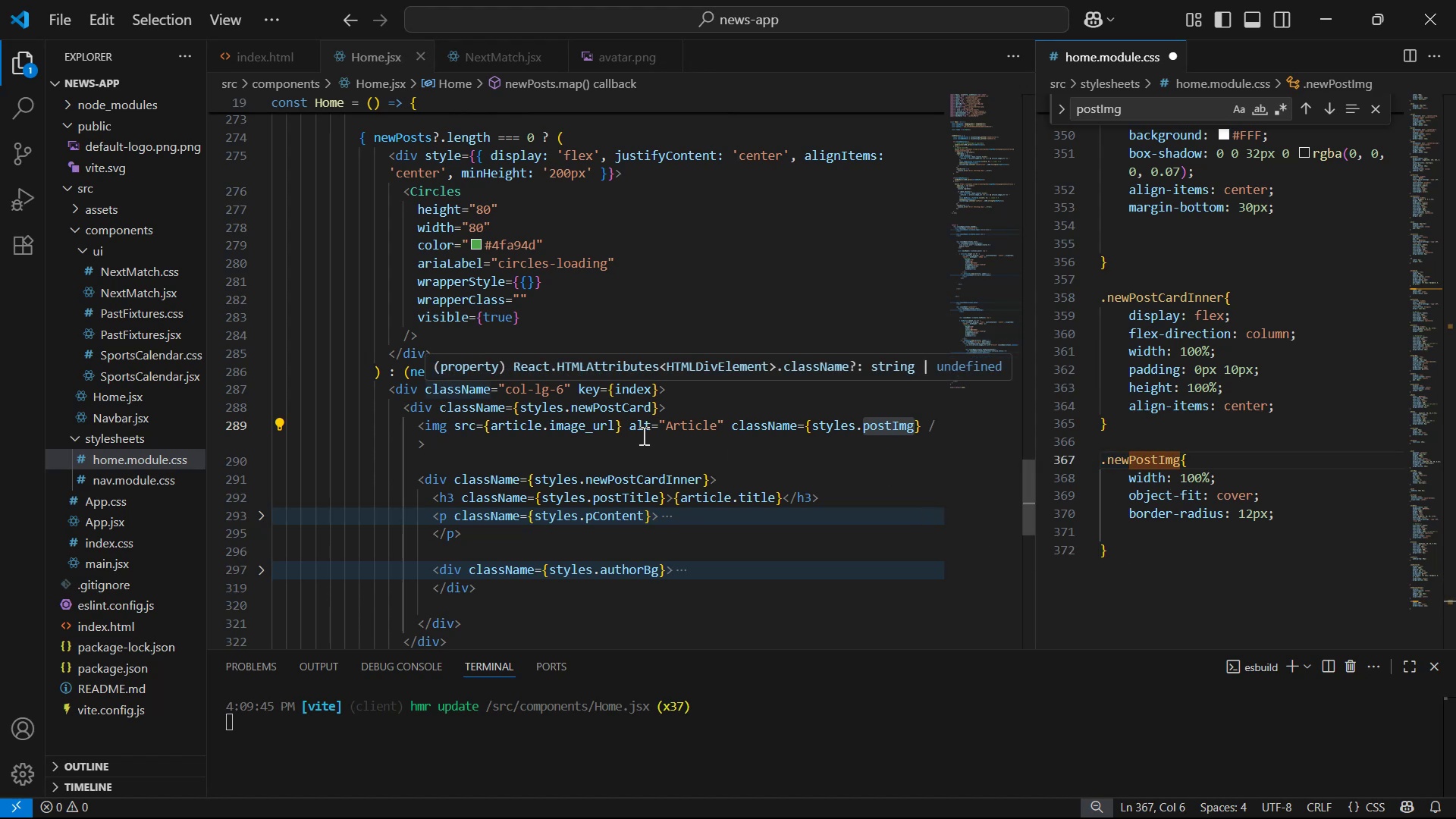 
wait(5.09)
 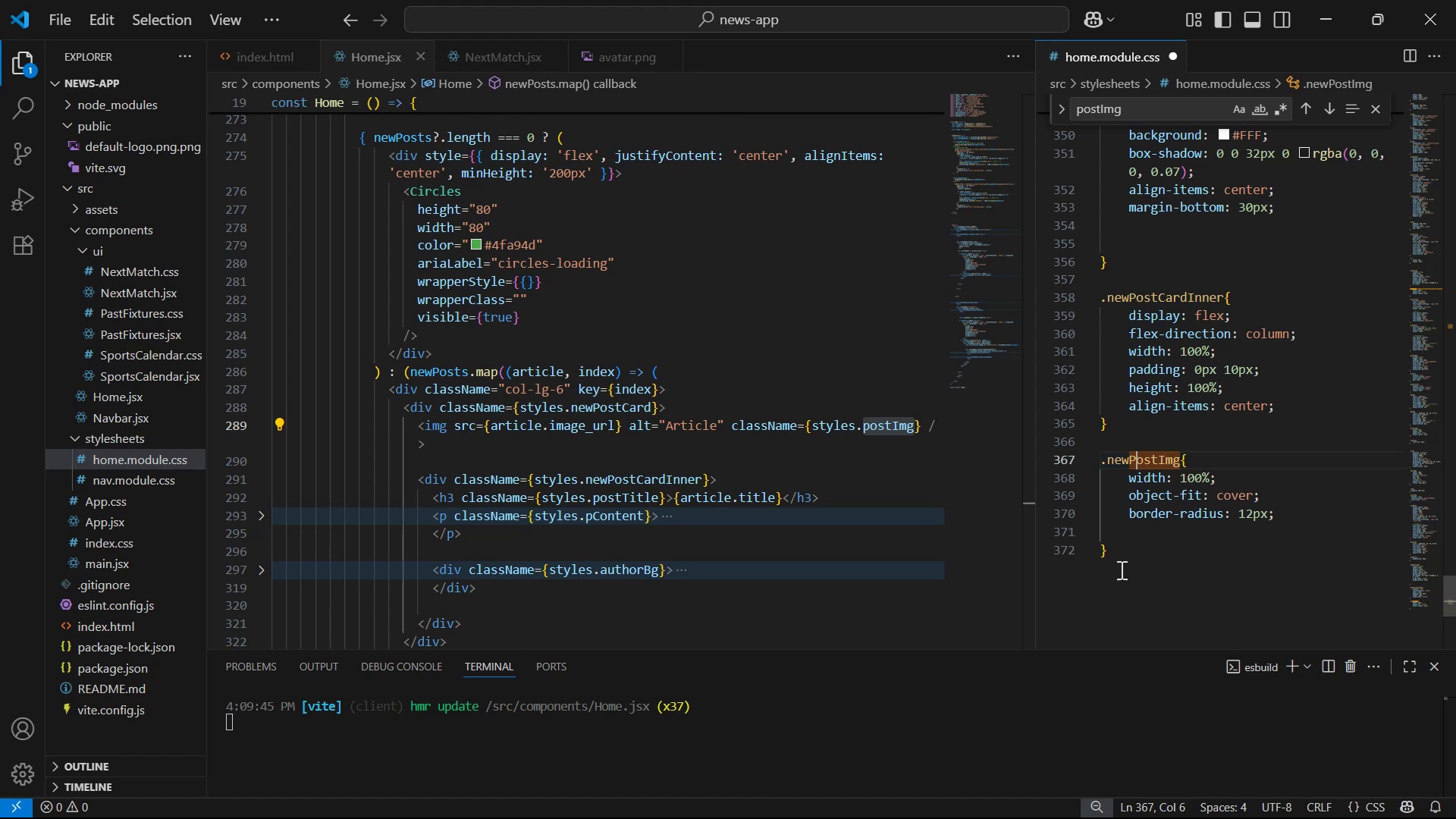 
left_click_drag(start_coordinate=[1103, 457], to_coordinate=[1183, 460])
 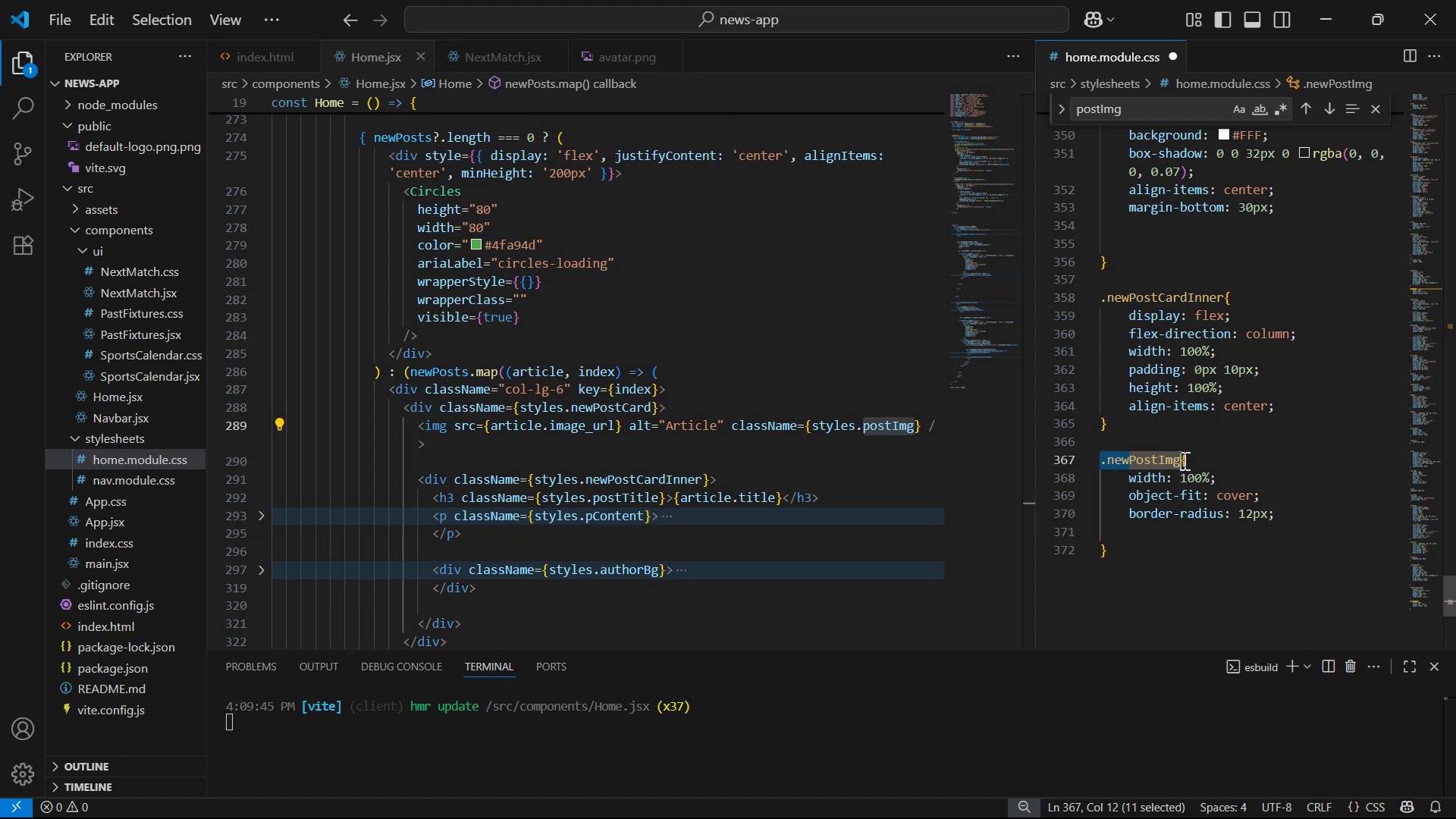 
key(Control+C)
 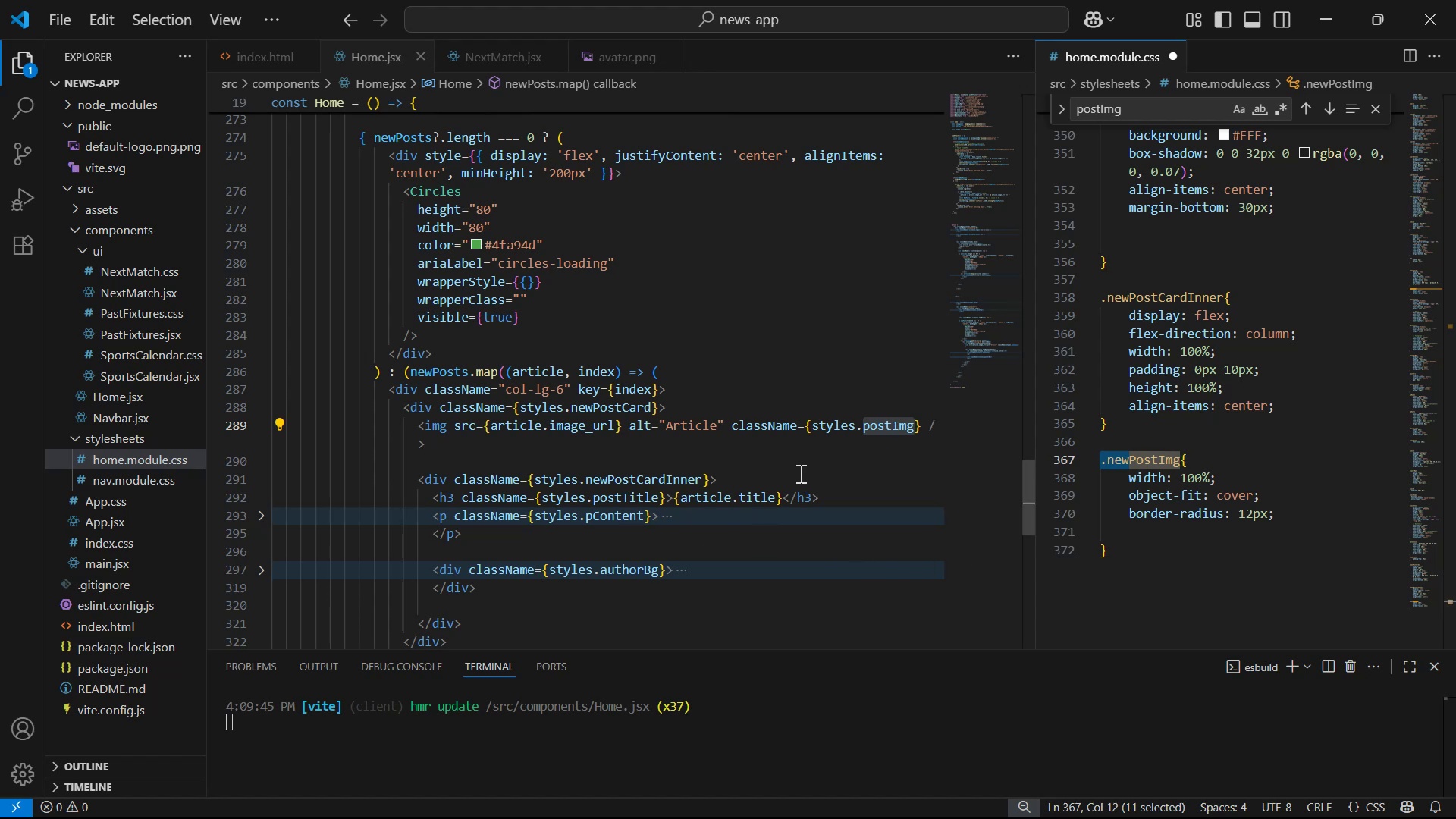 
left_click_drag(start_coordinate=[868, 425], to_coordinate=[906, 422])
 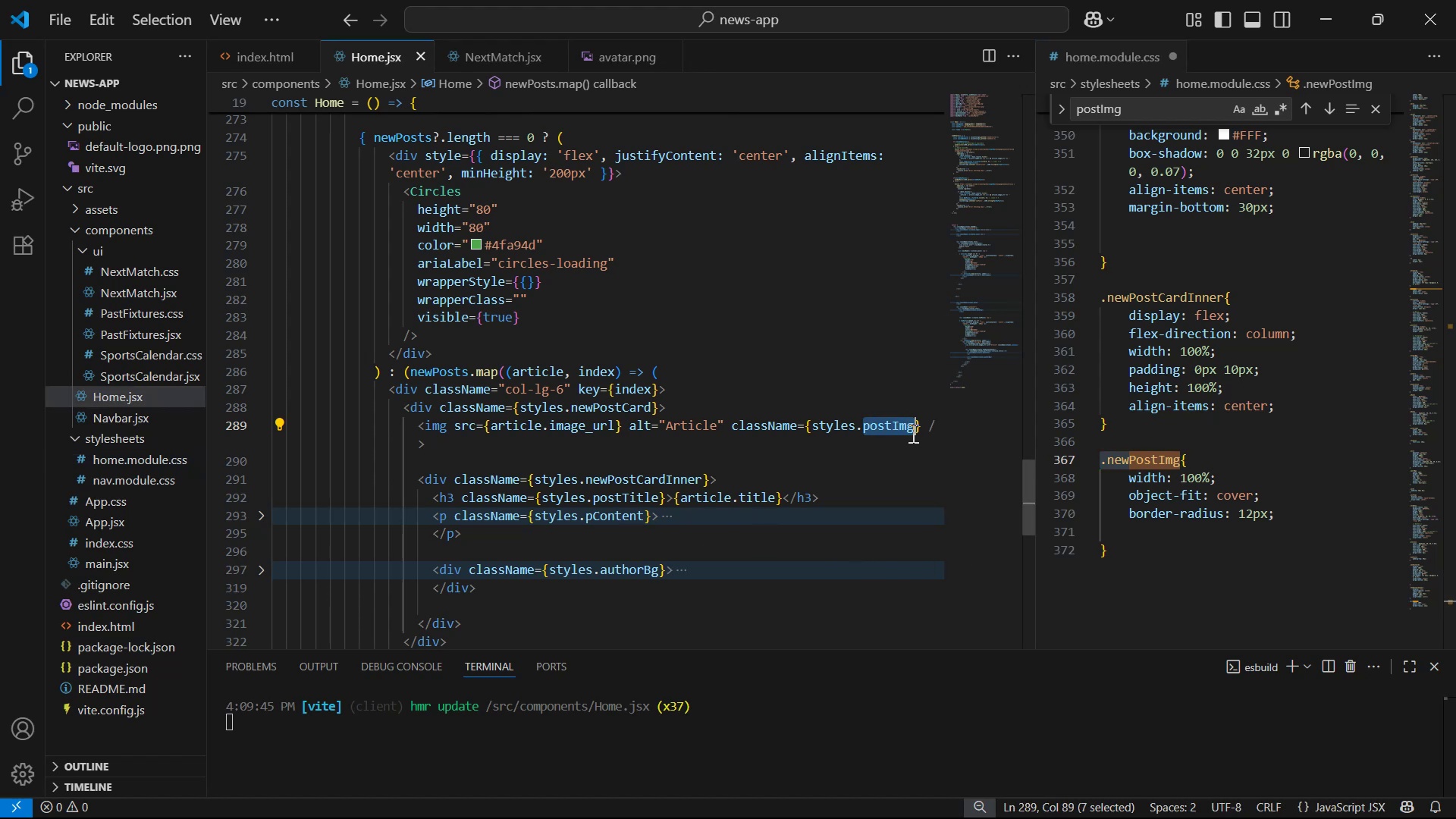 
key(Backspace)
 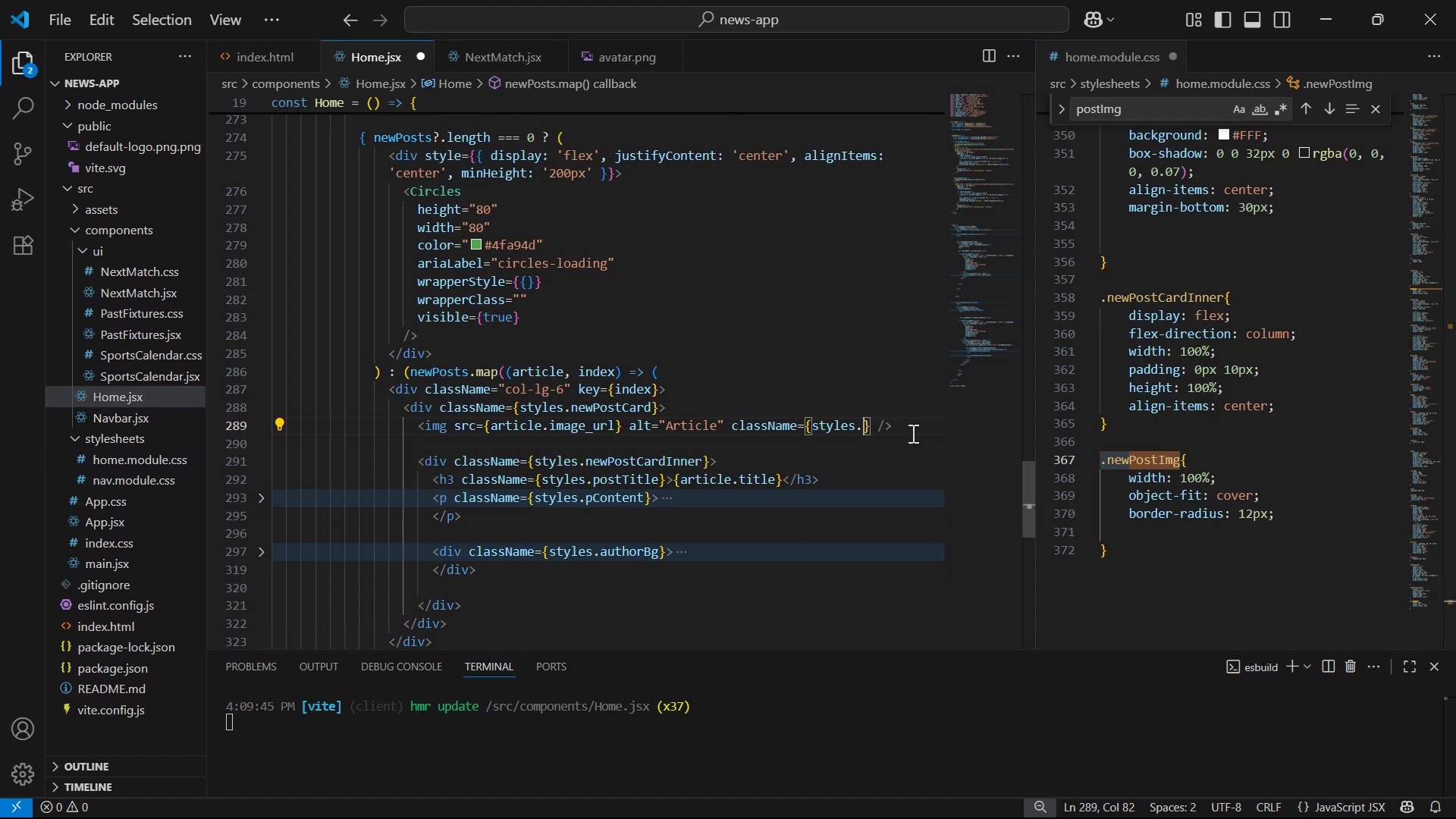 
key(Backspace)
 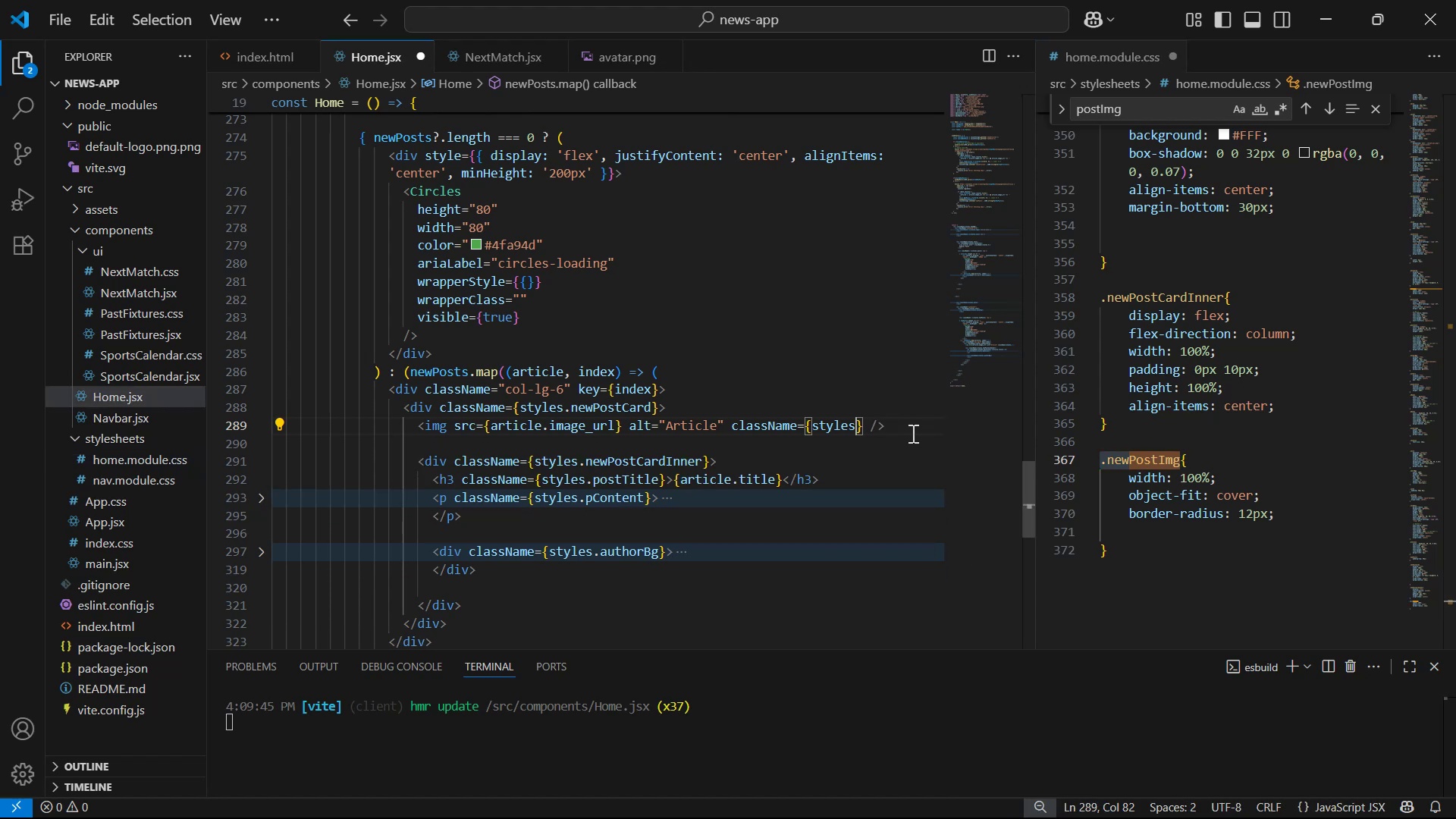 
key(Control+V)
 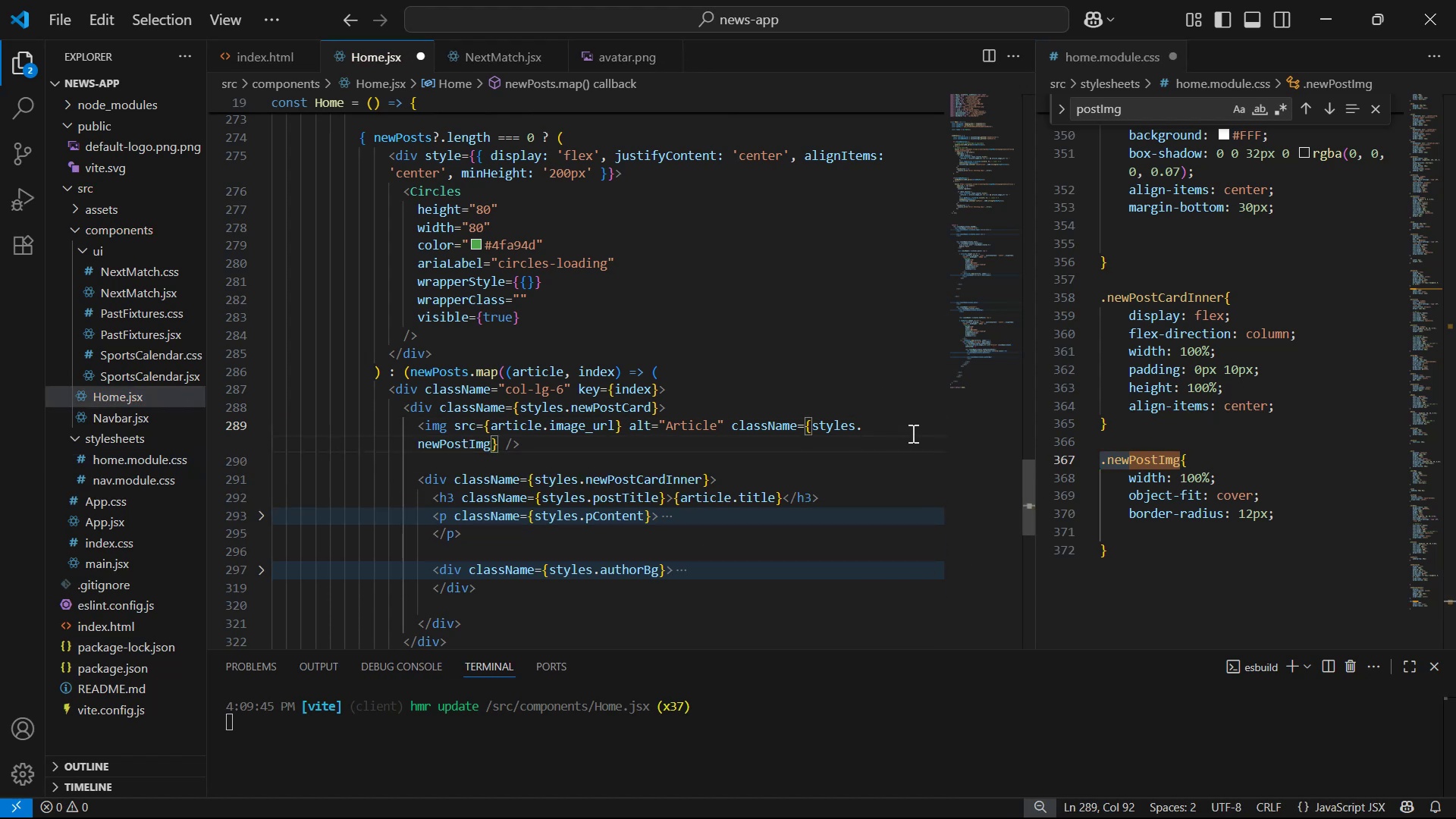 
key(ArrowLeft)
 